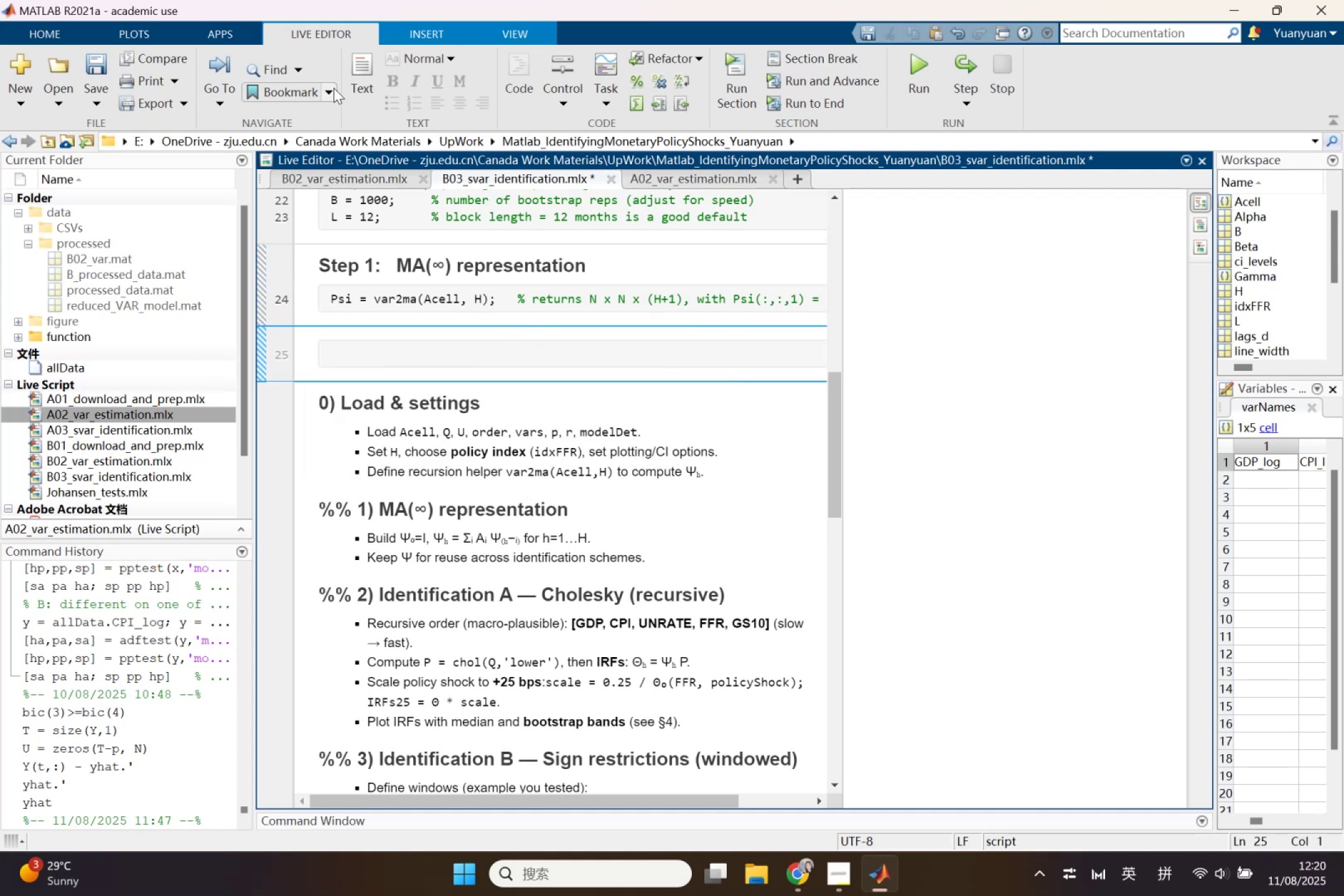 
left_click([360, 75])
 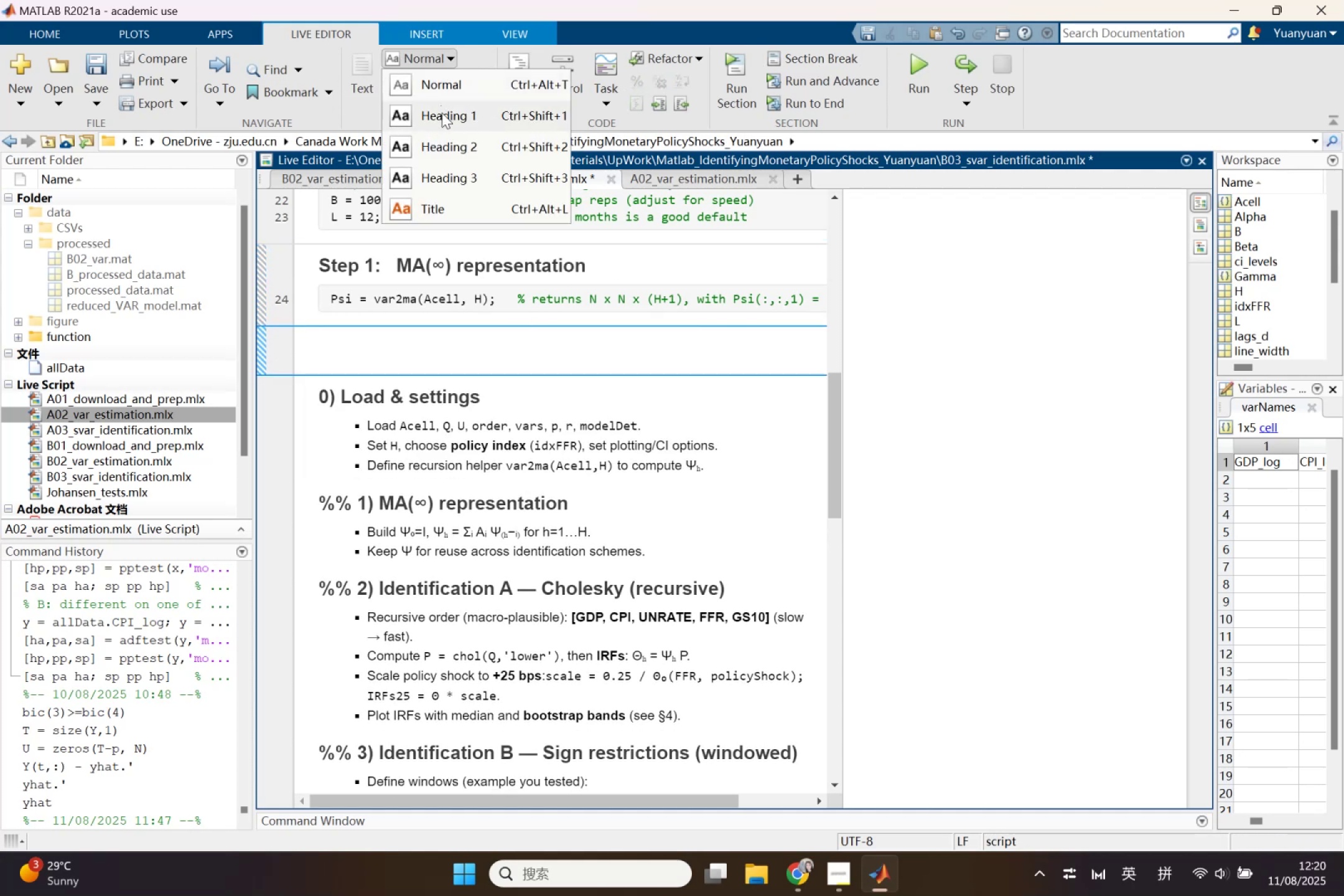 
left_click([442, 146])
 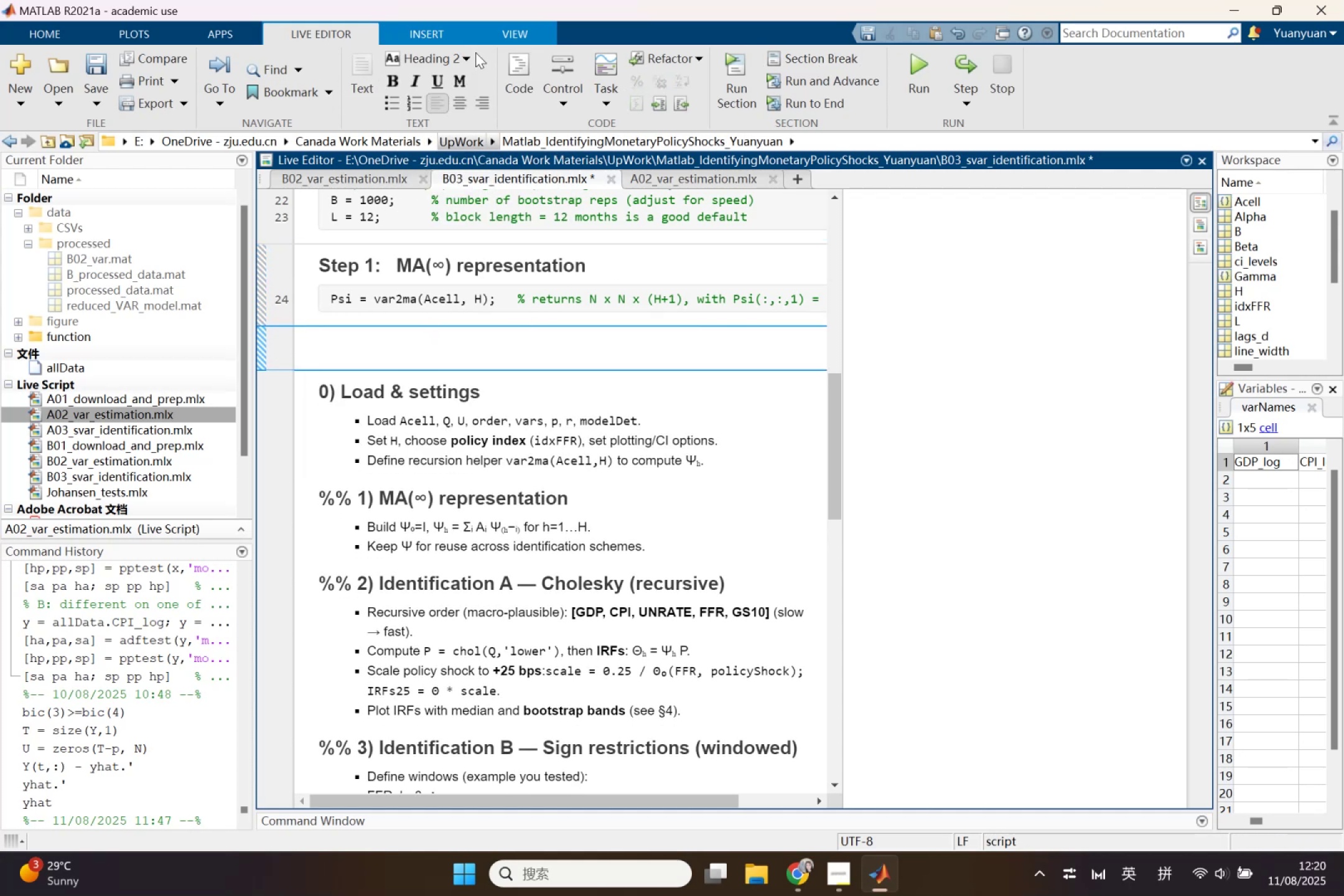 
left_click([457, 59])
 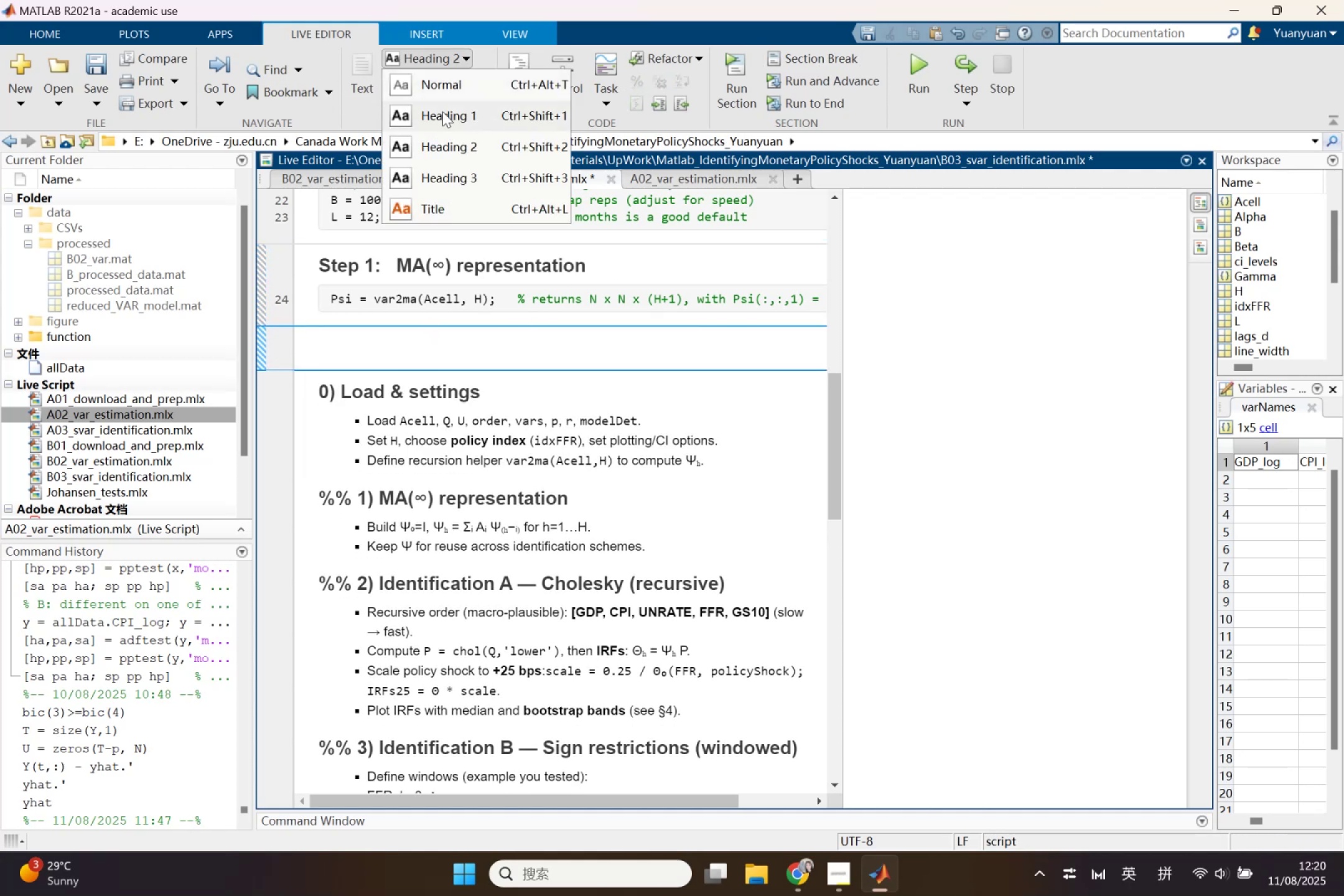 
left_click([442, 111])
 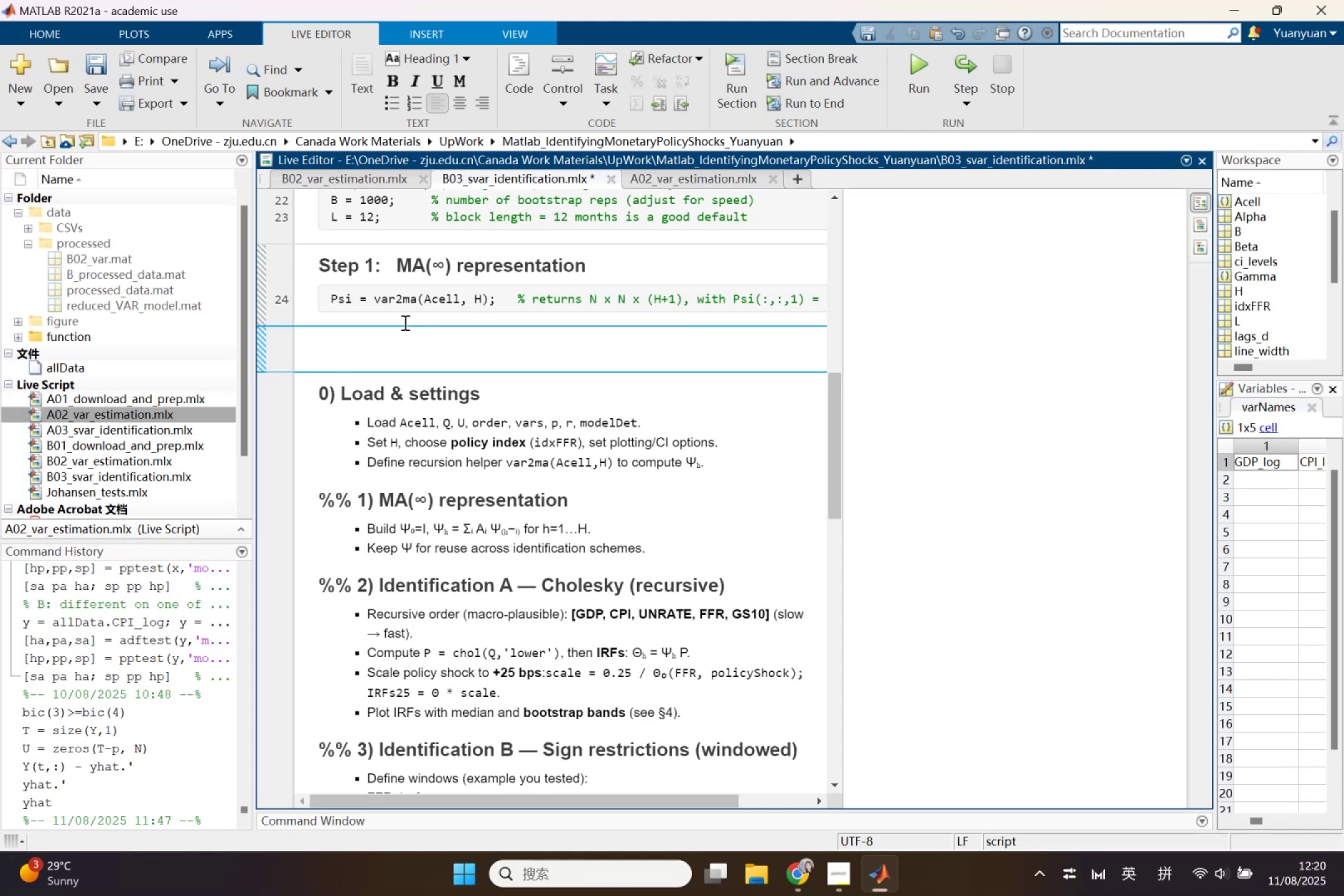 
type(Step2 :)
 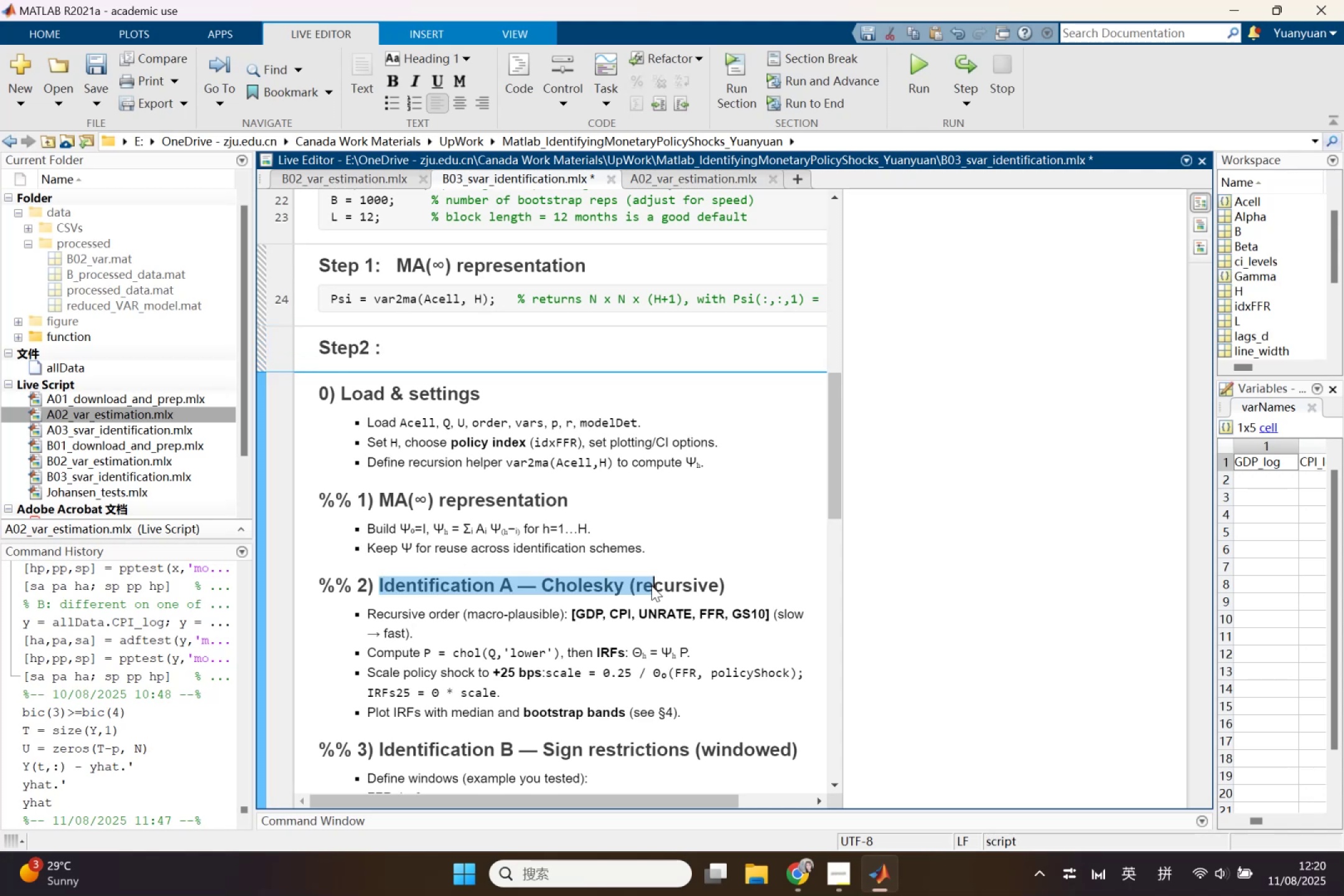 
key(Control+ControlLeft)
 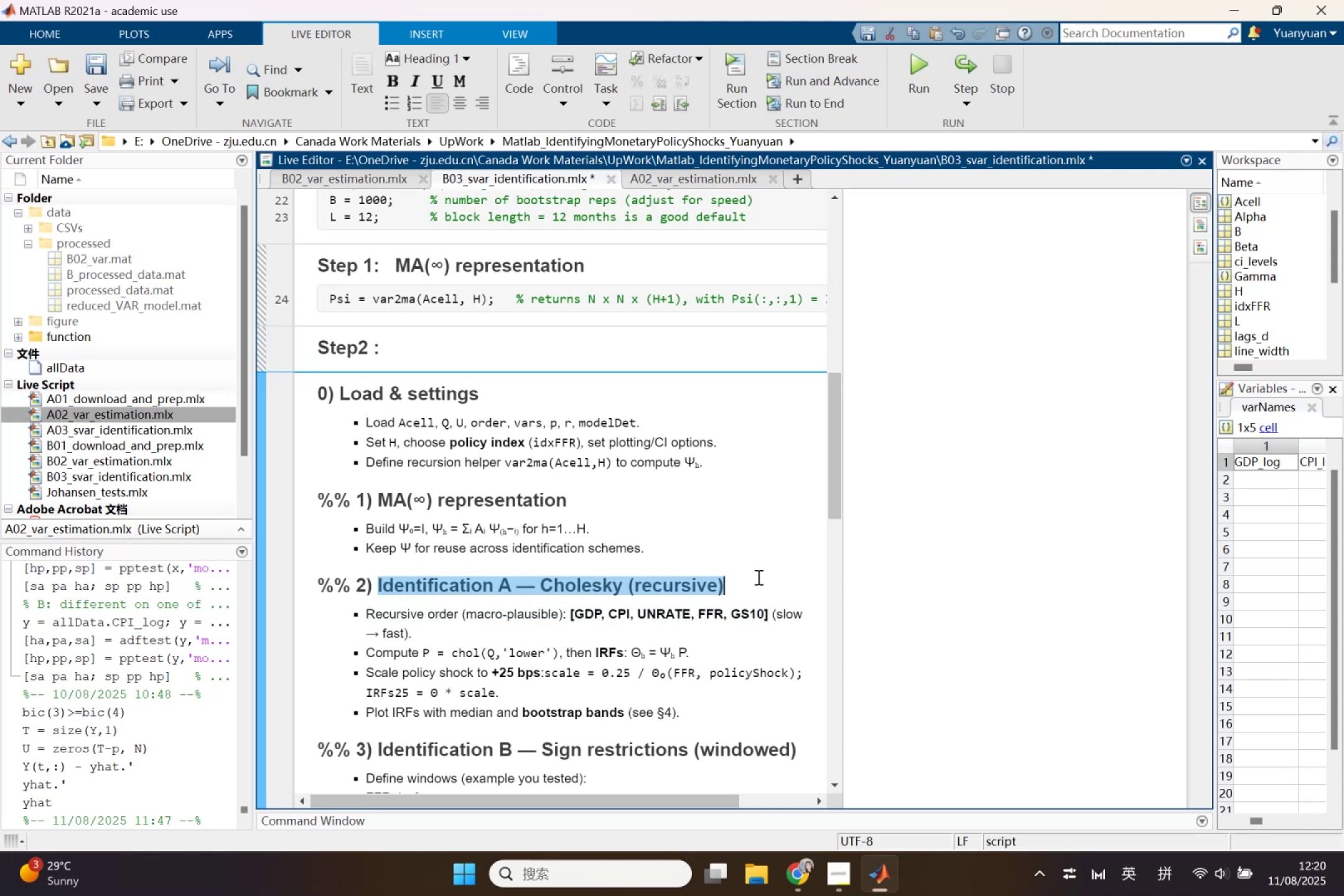 
key(Control+C)
 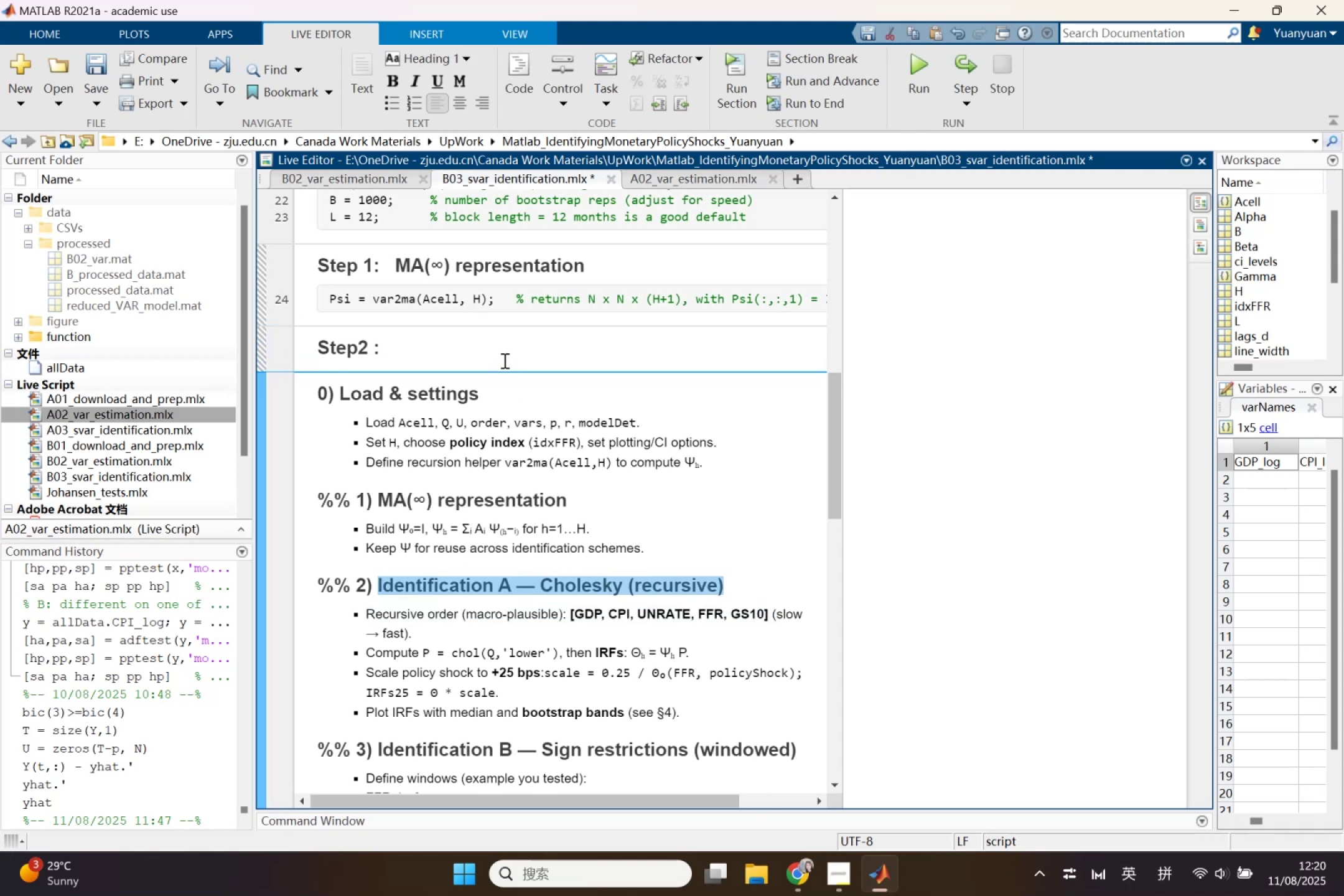 
left_click([503, 355])
 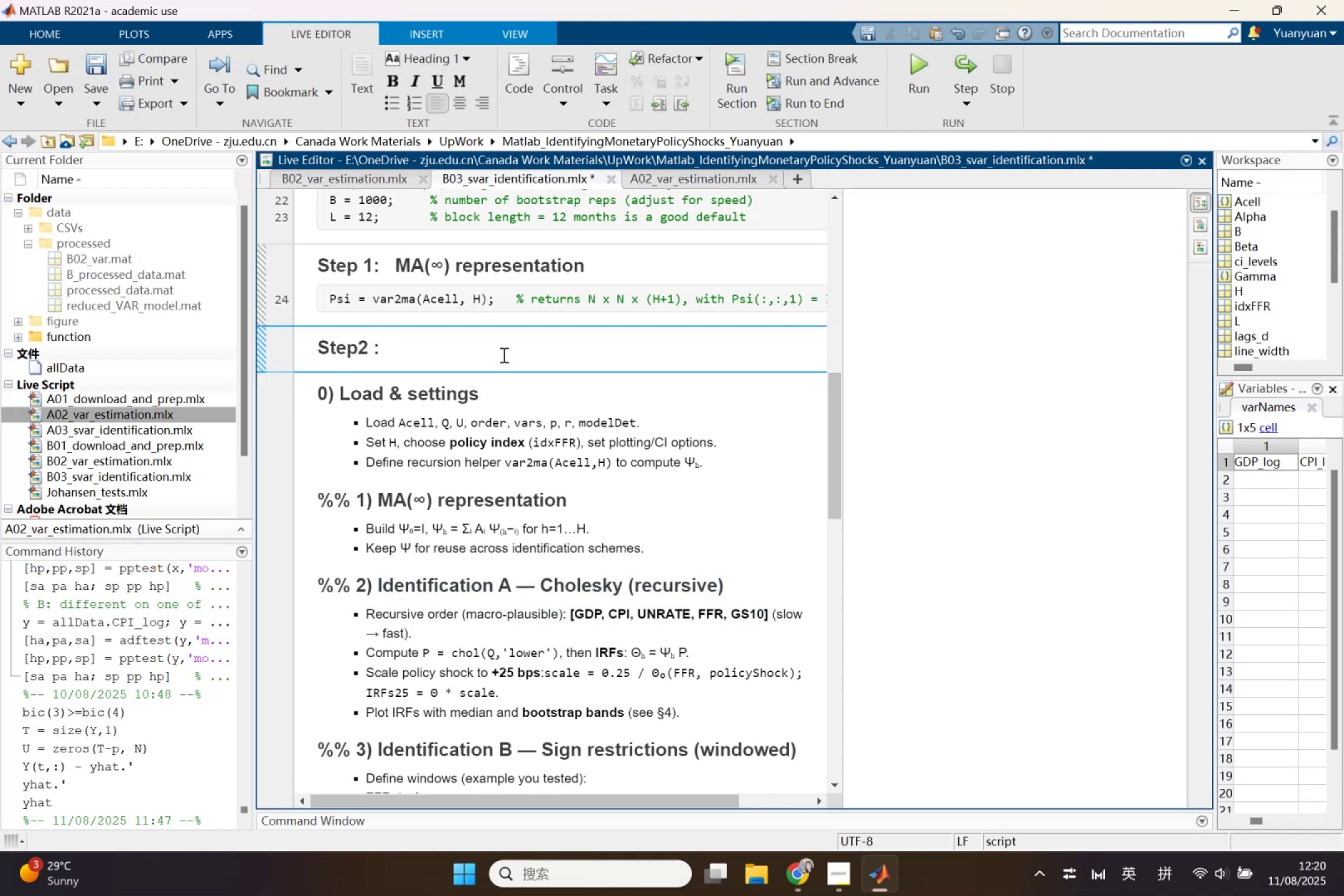 
key(Space)
 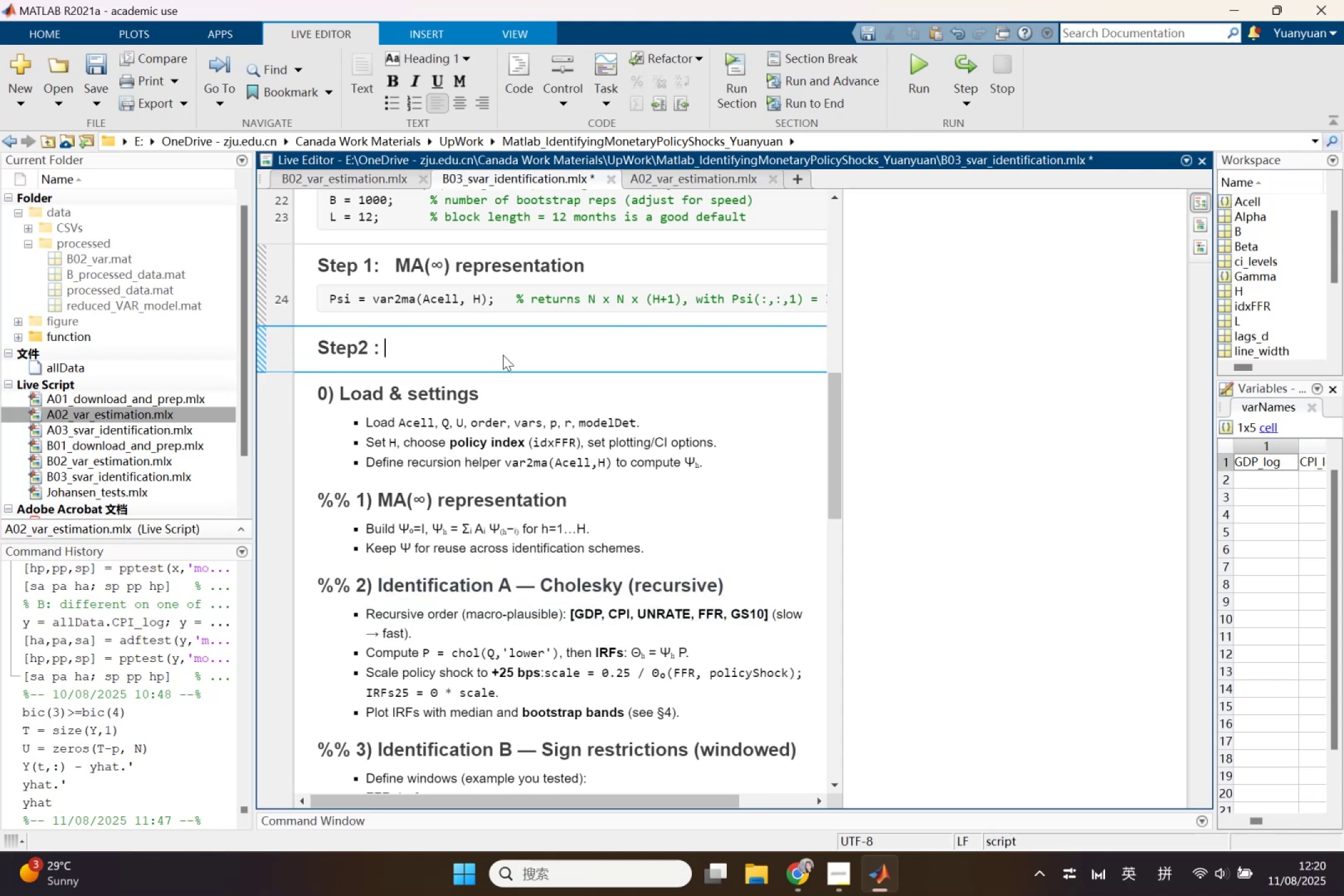 
key(Control+ControlLeft)
 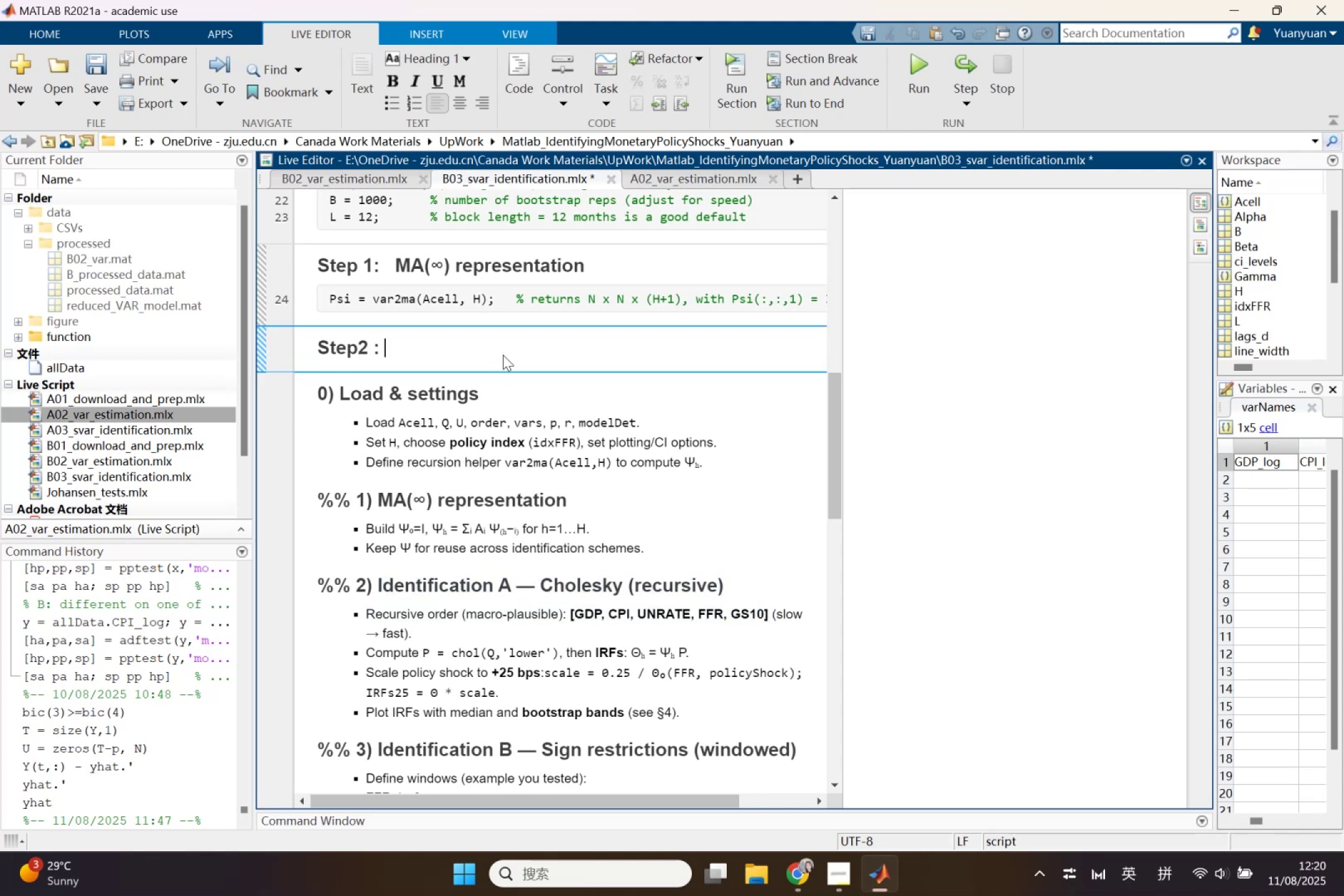 
key(Control+V)
 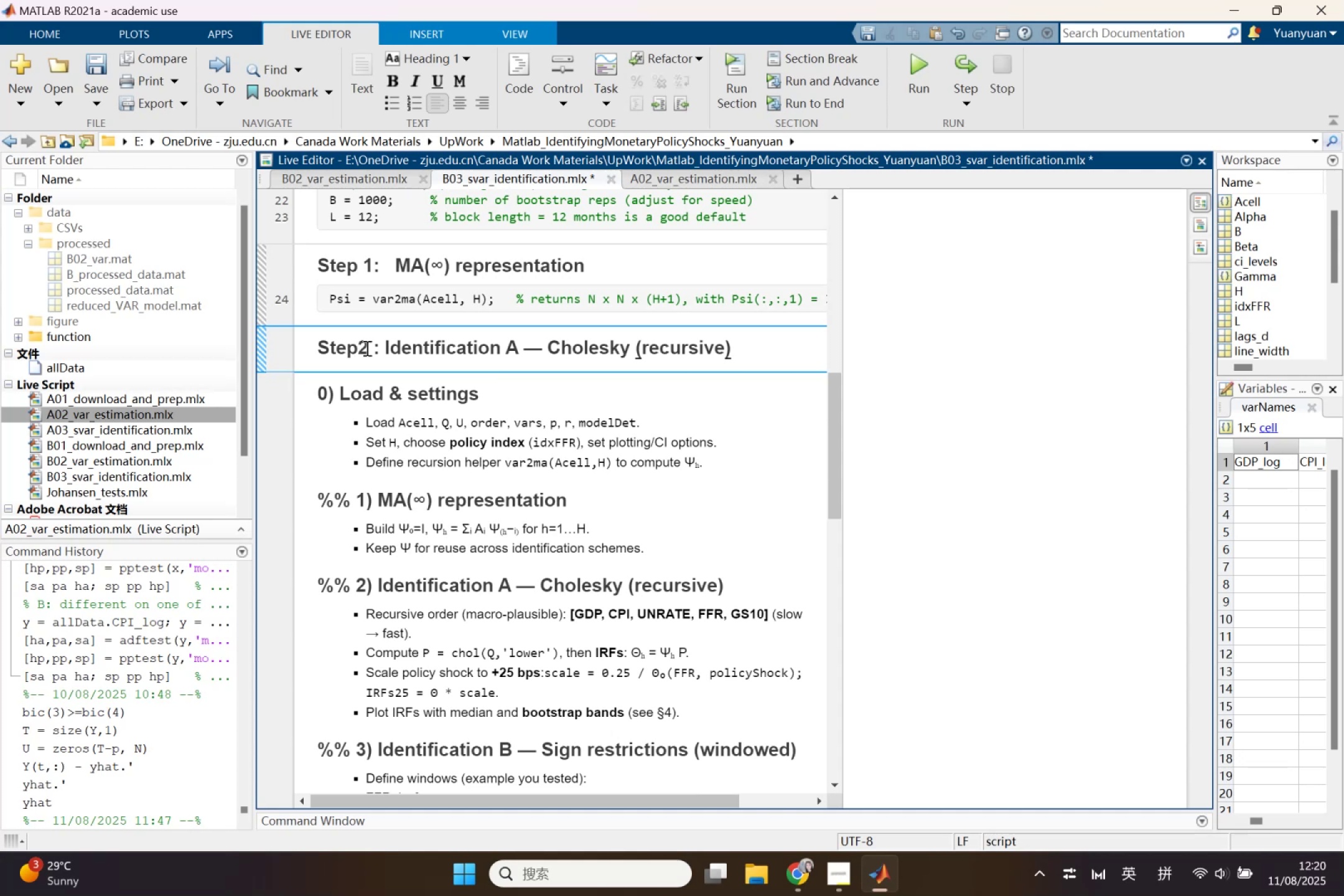 
left_click([371, 348])
 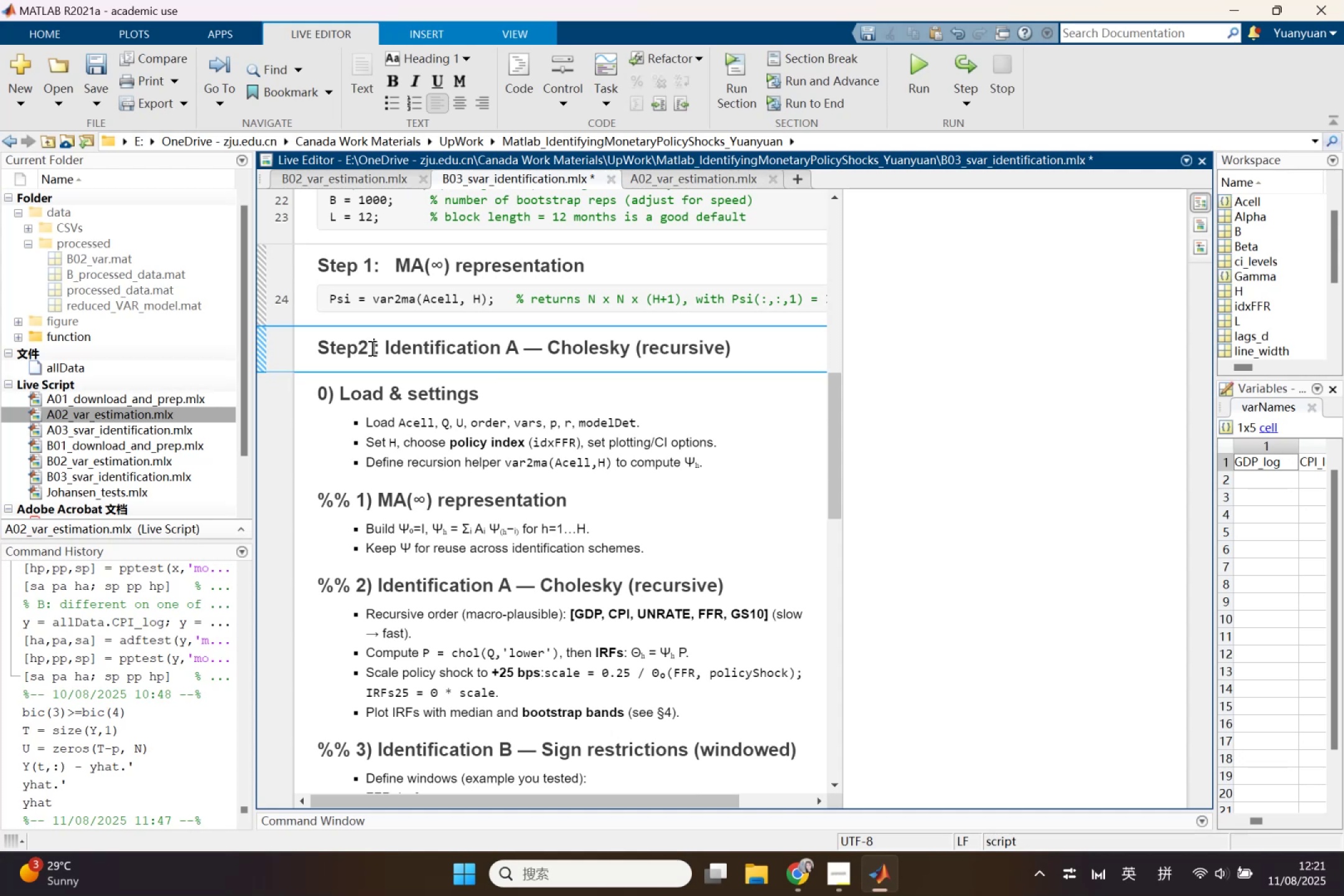 
key(Backspace)
 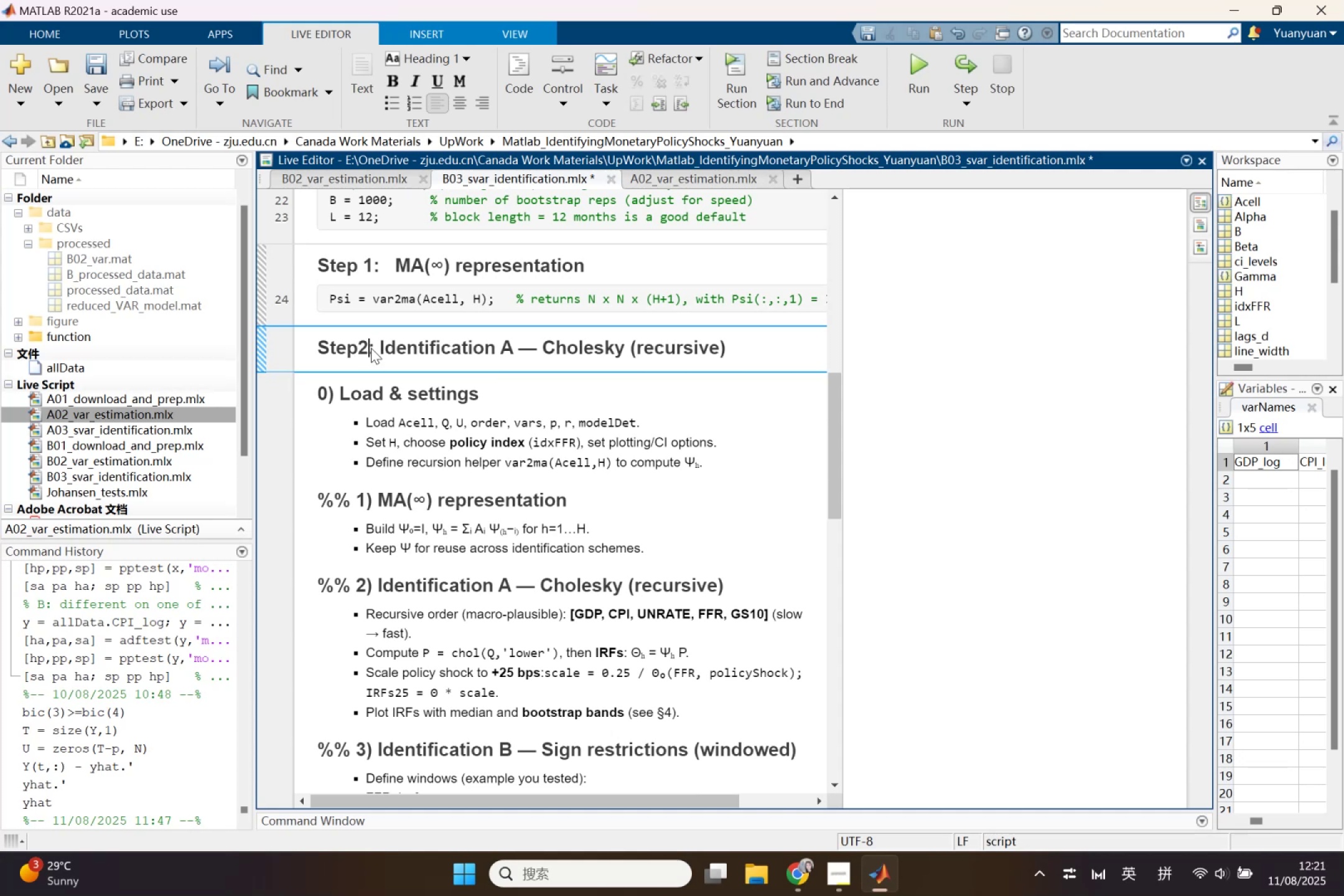 
key(ArrowLeft)
 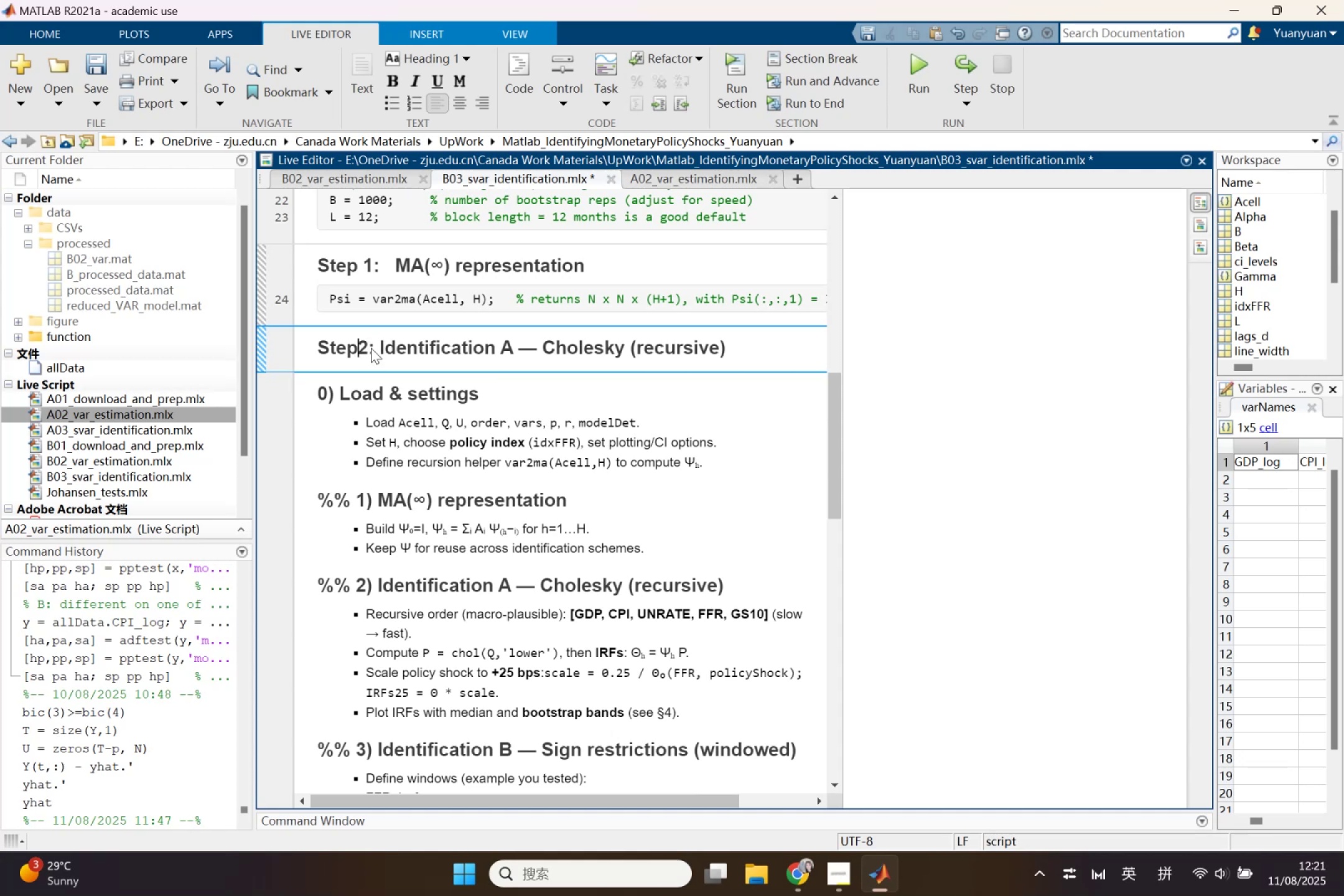 
key(Space)
 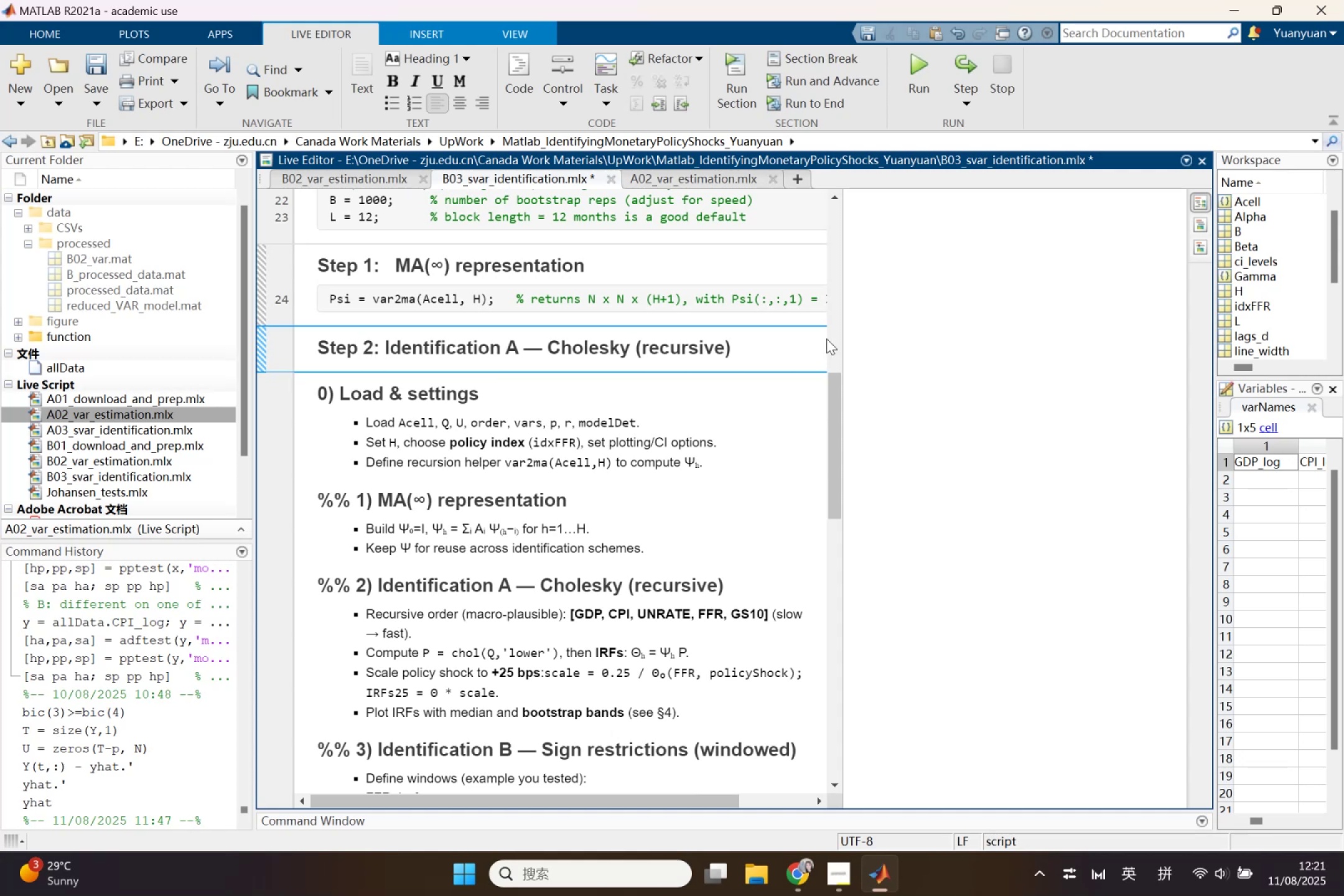 
left_click([778, 336])
 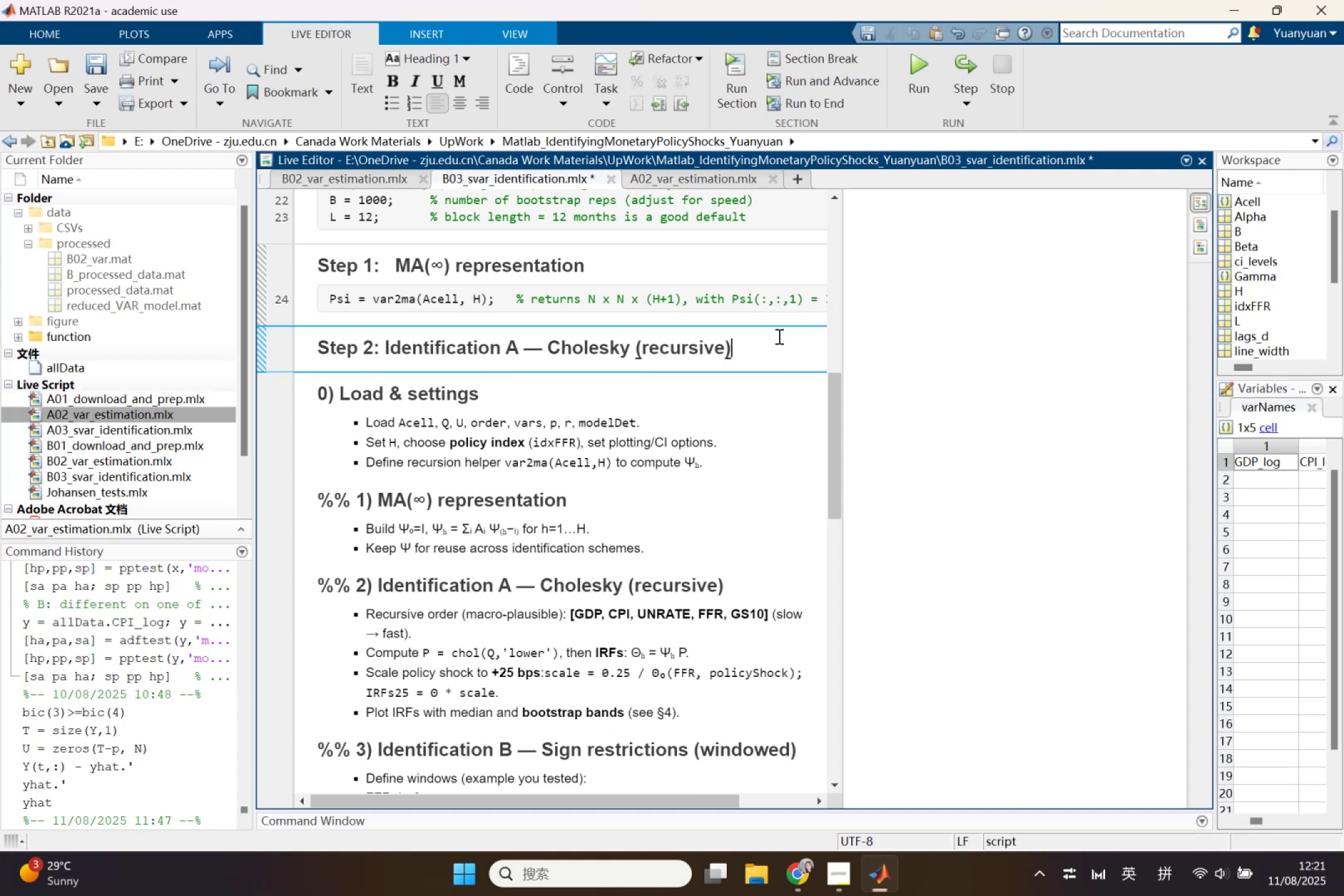 
key(Enter)
 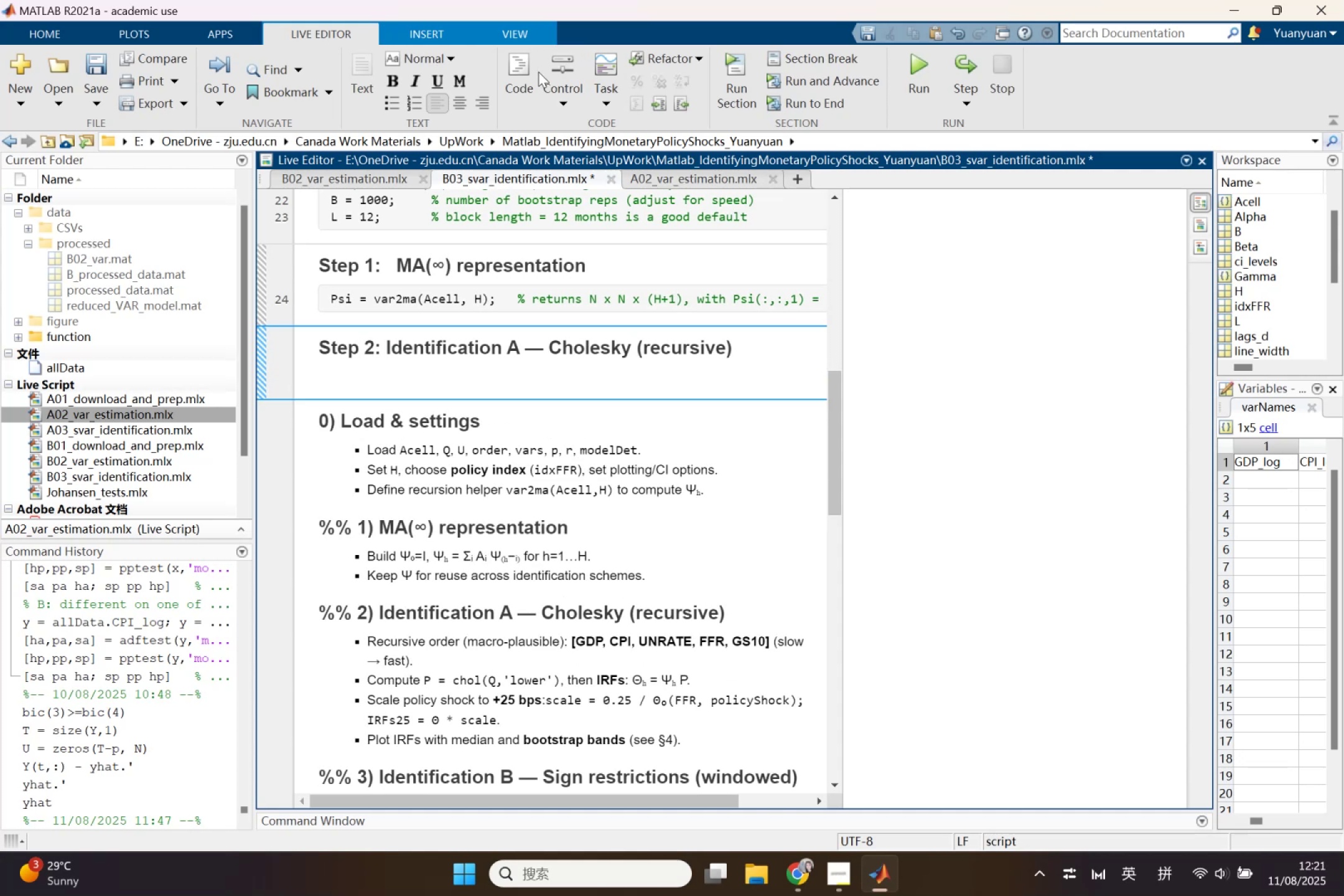 
left_click([520, 66])
 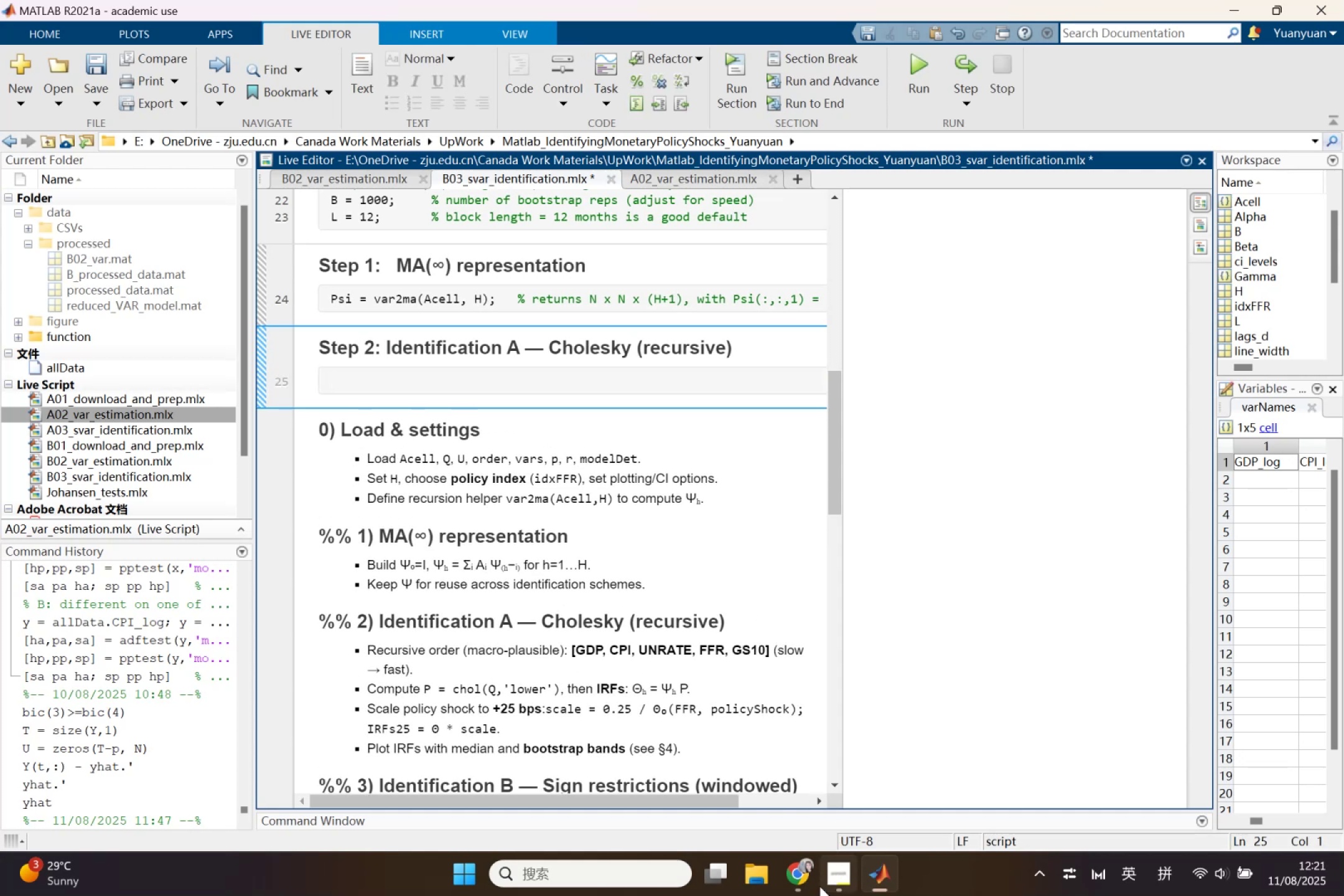 
left_click([818, 870])
 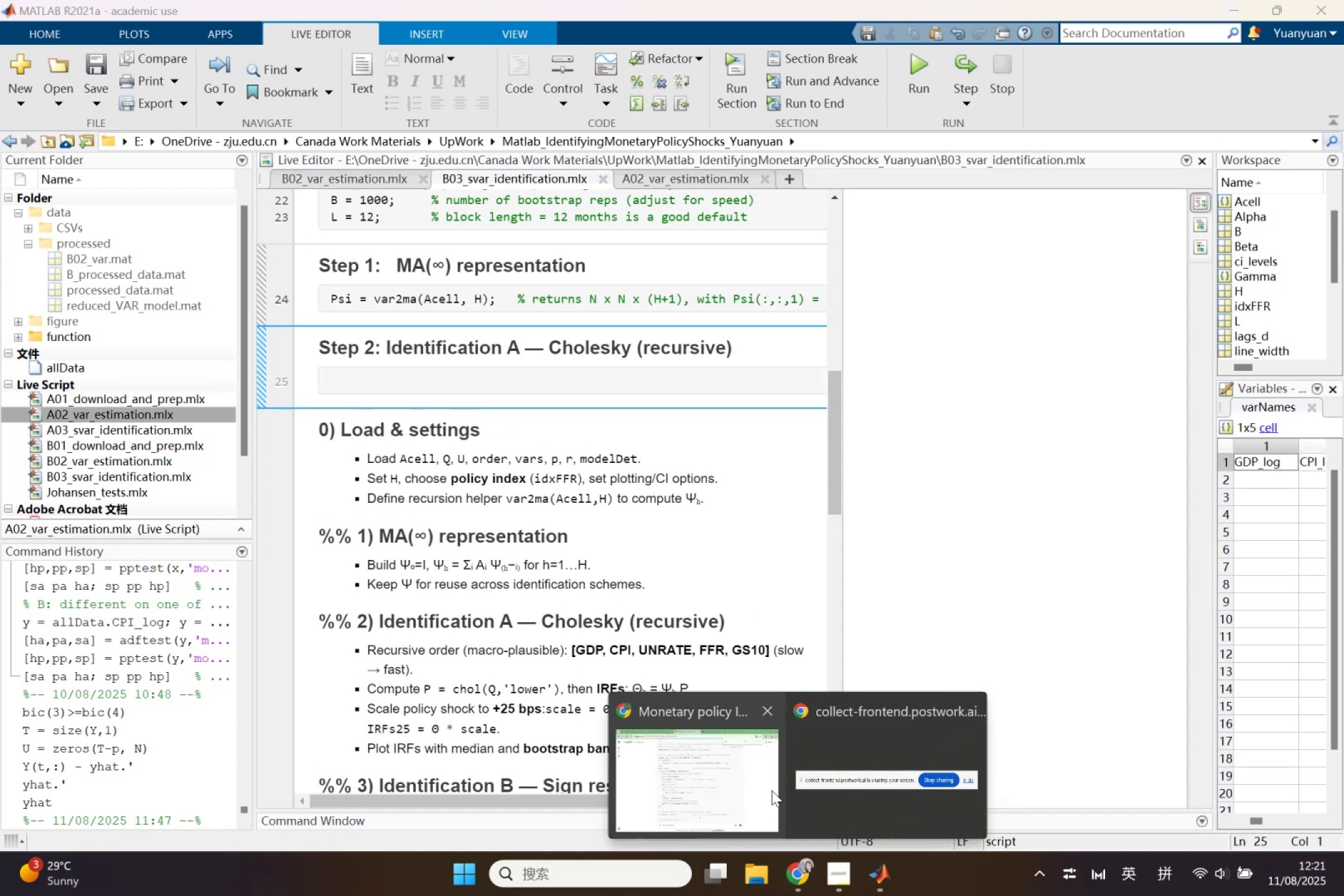 
left_click([752, 786])
 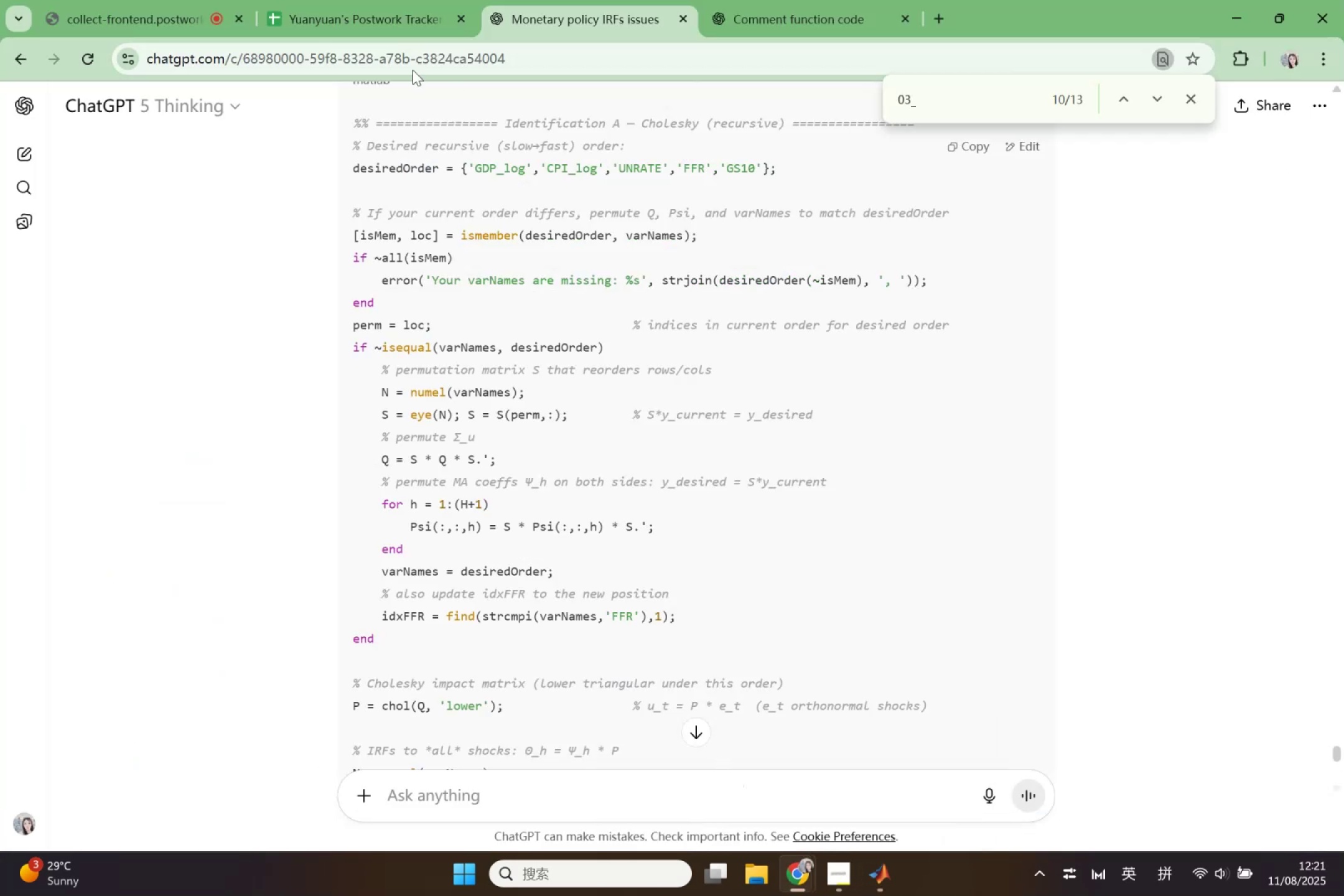 
left_click([184, 0])
 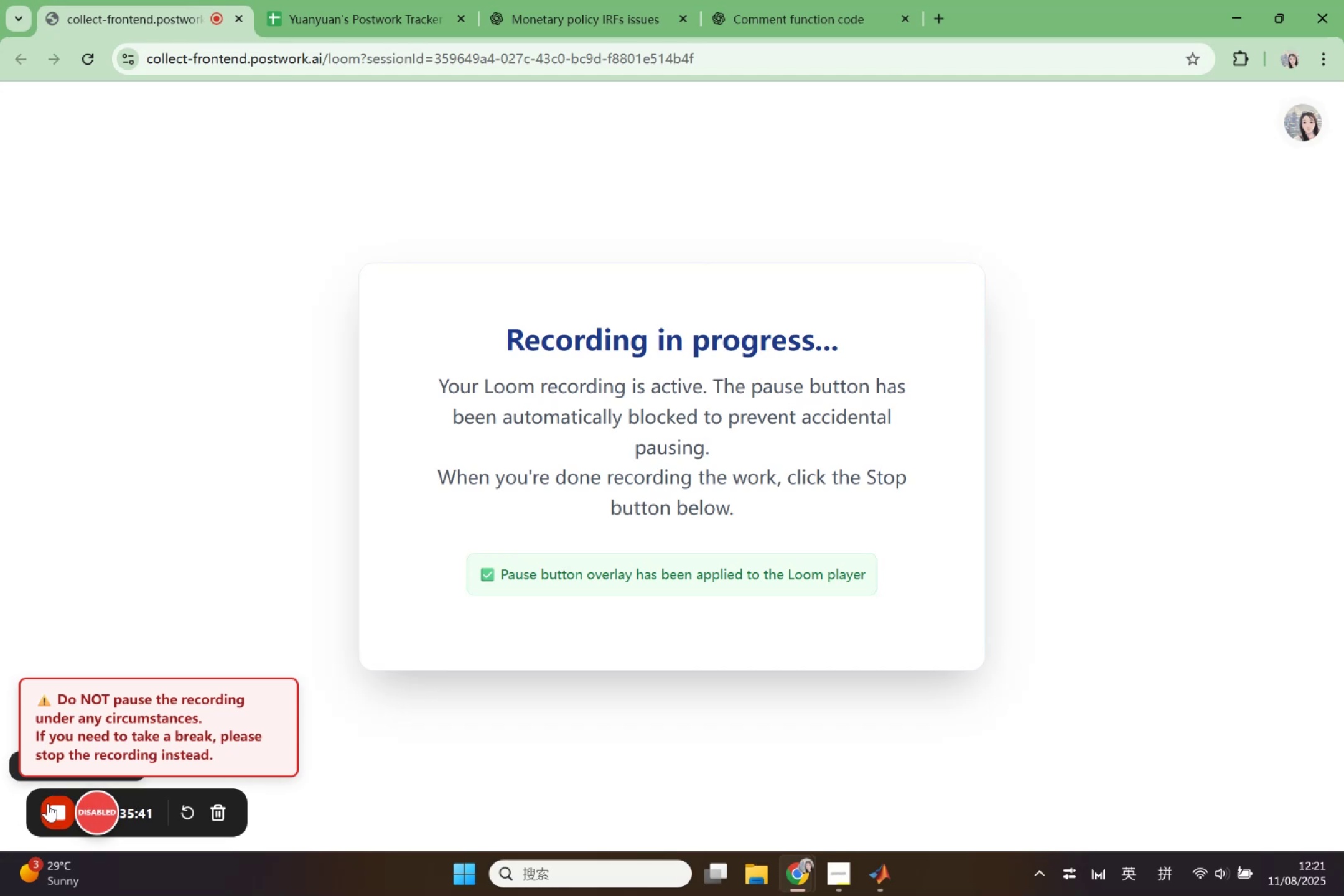 
left_click([201, 521])
 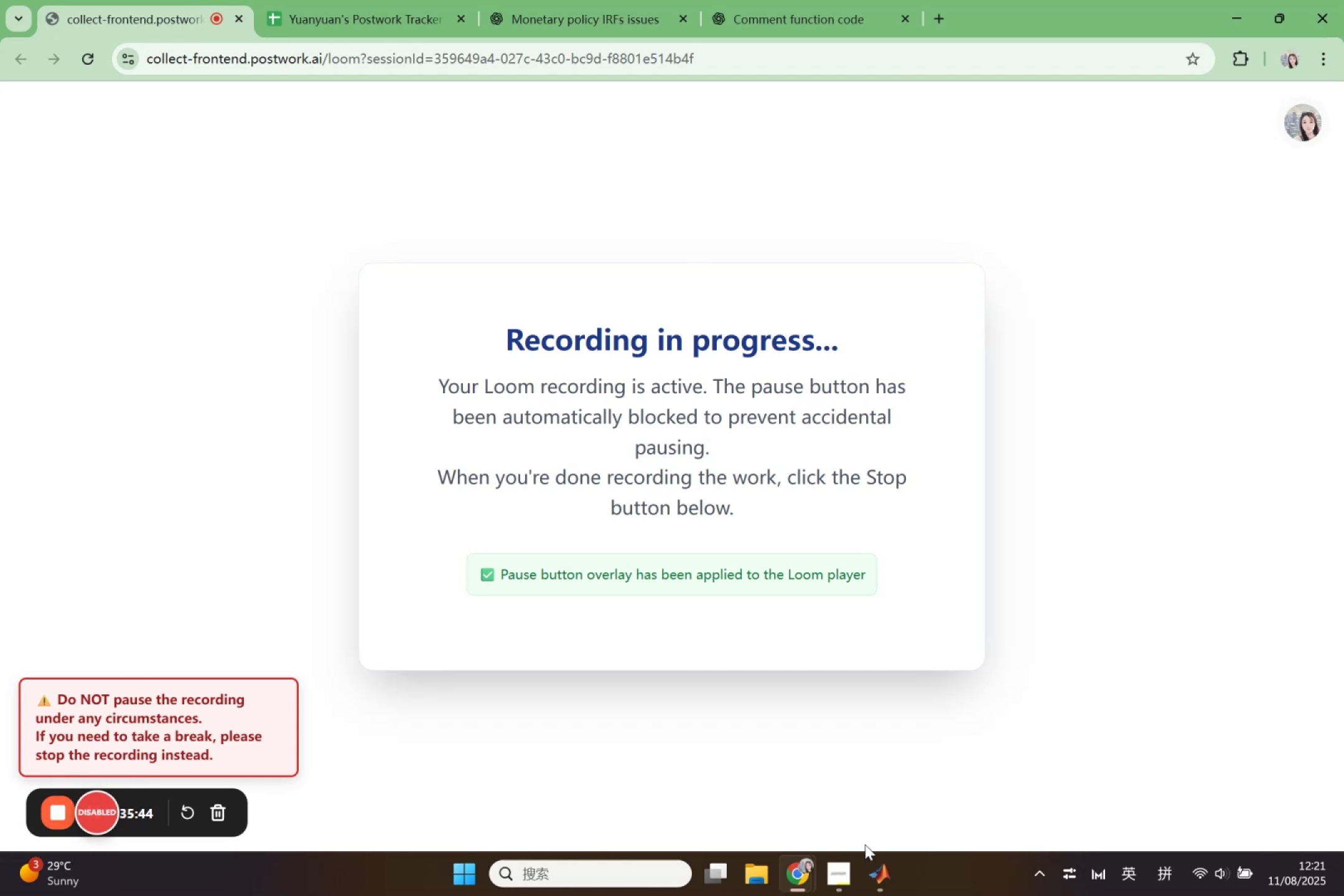 
left_click([879, 865])
 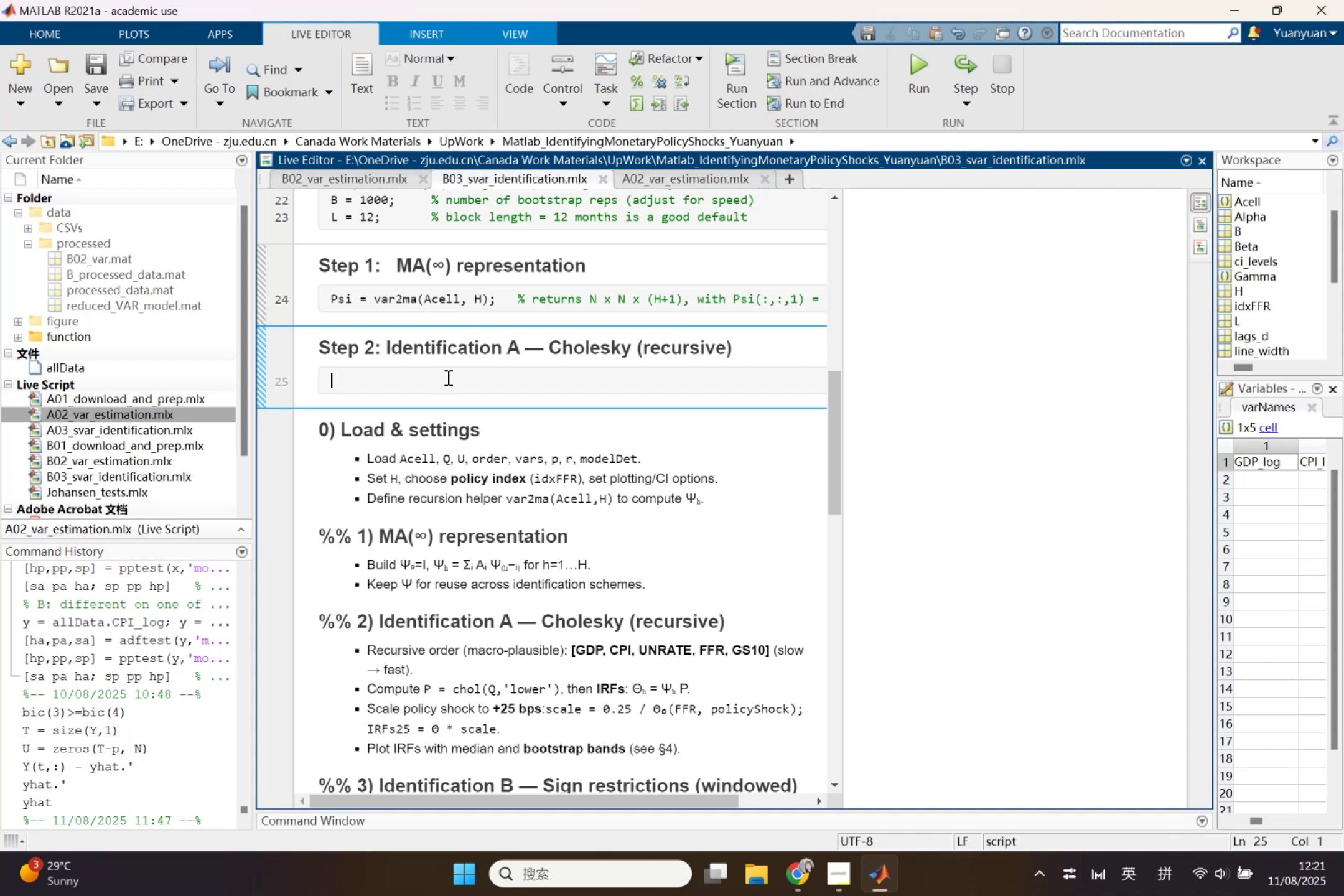 
wait(11.93)
 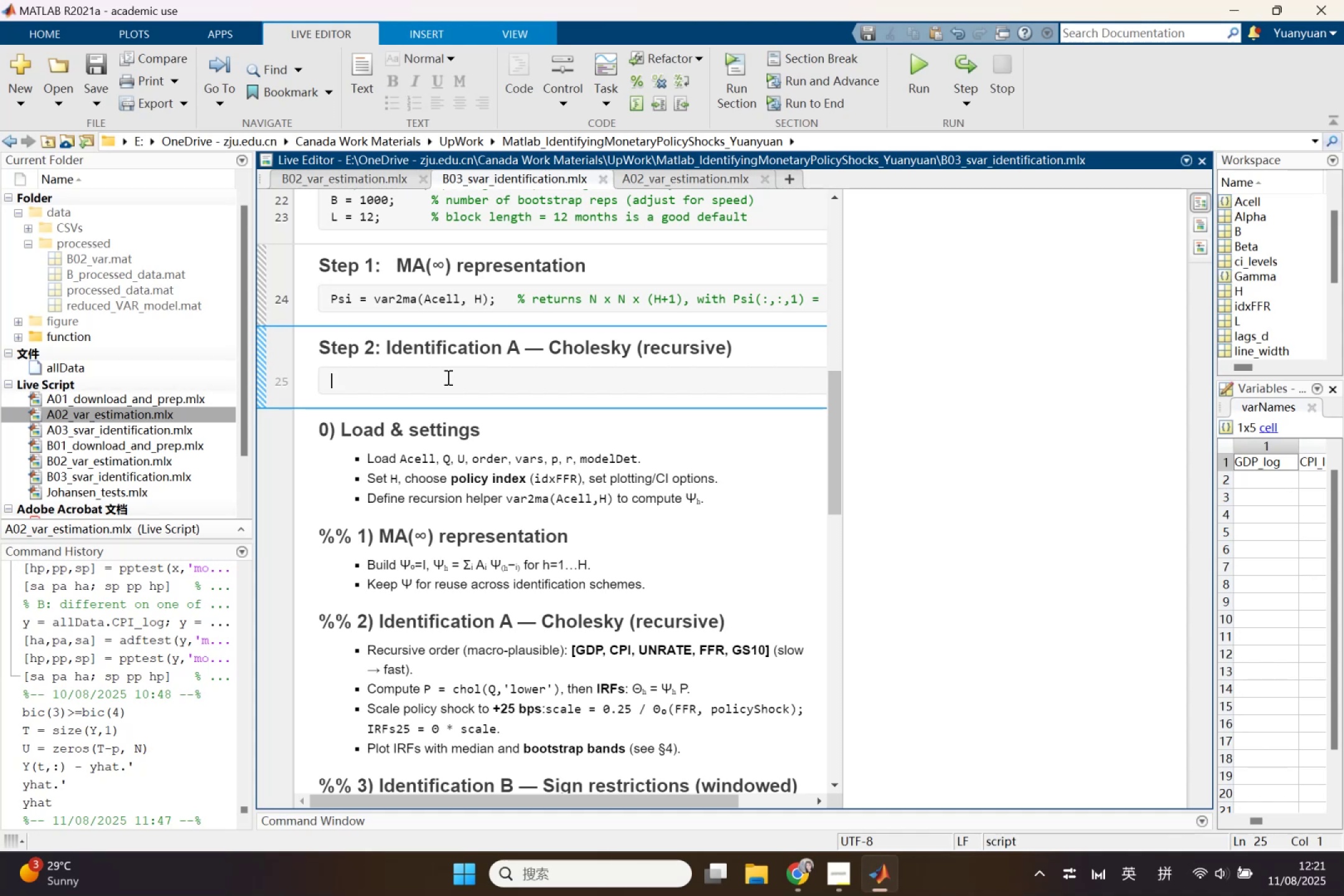 
double_click([734, 768])
 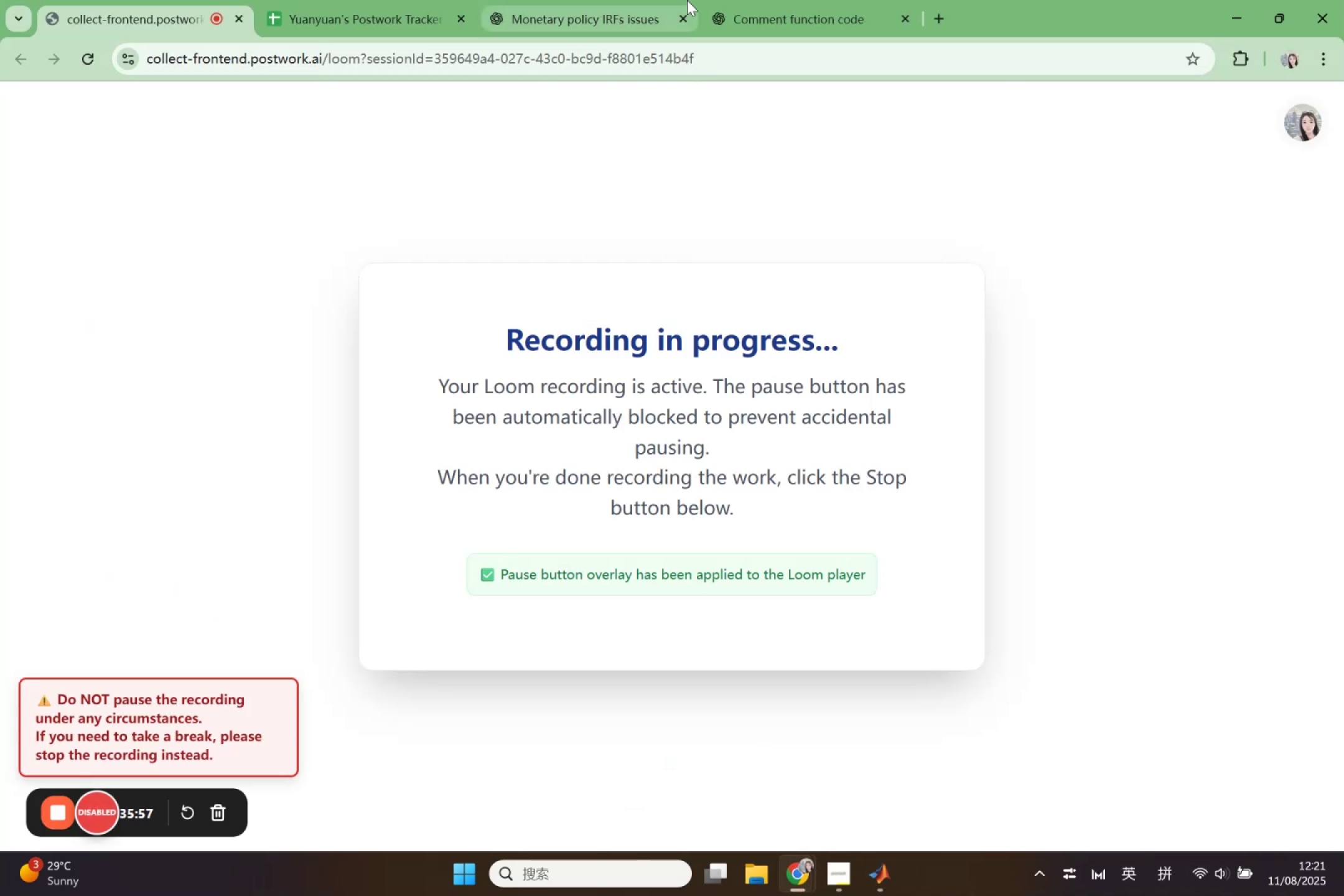 
left_click([631, 10])
 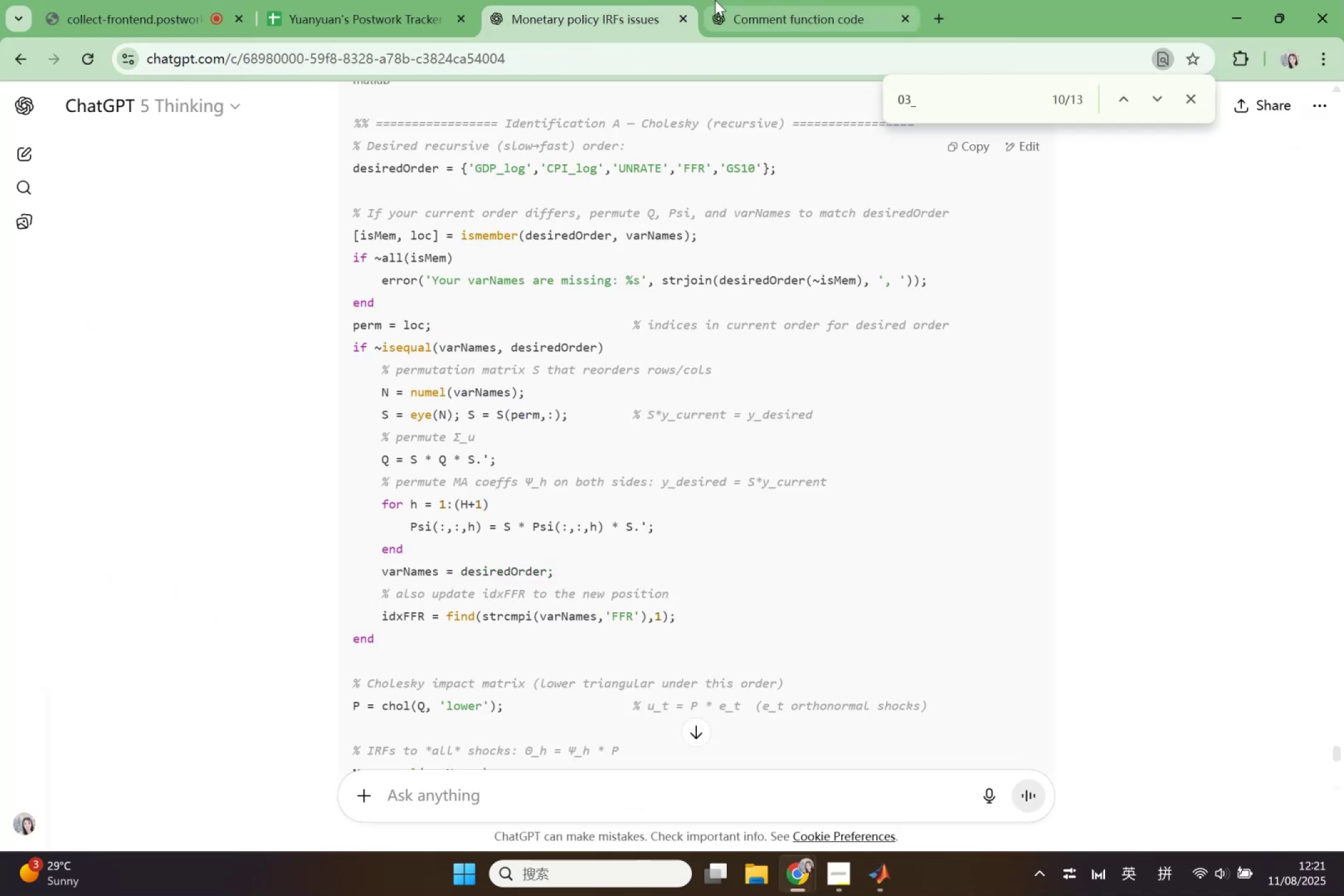 
scroll: coordinate [719, 458], scroll_direction: up, amount: 2.0
 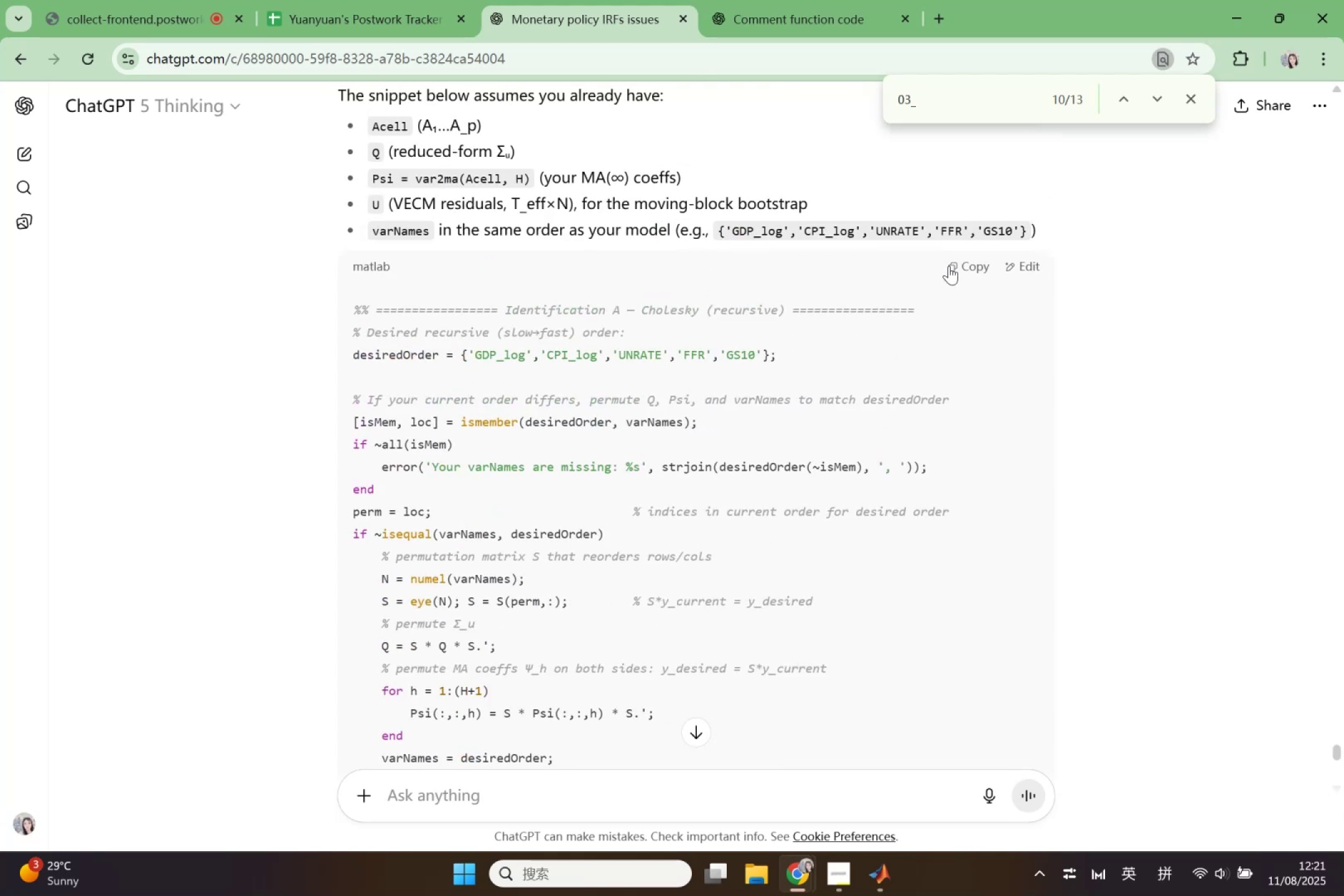 
left_click([960, 265])
 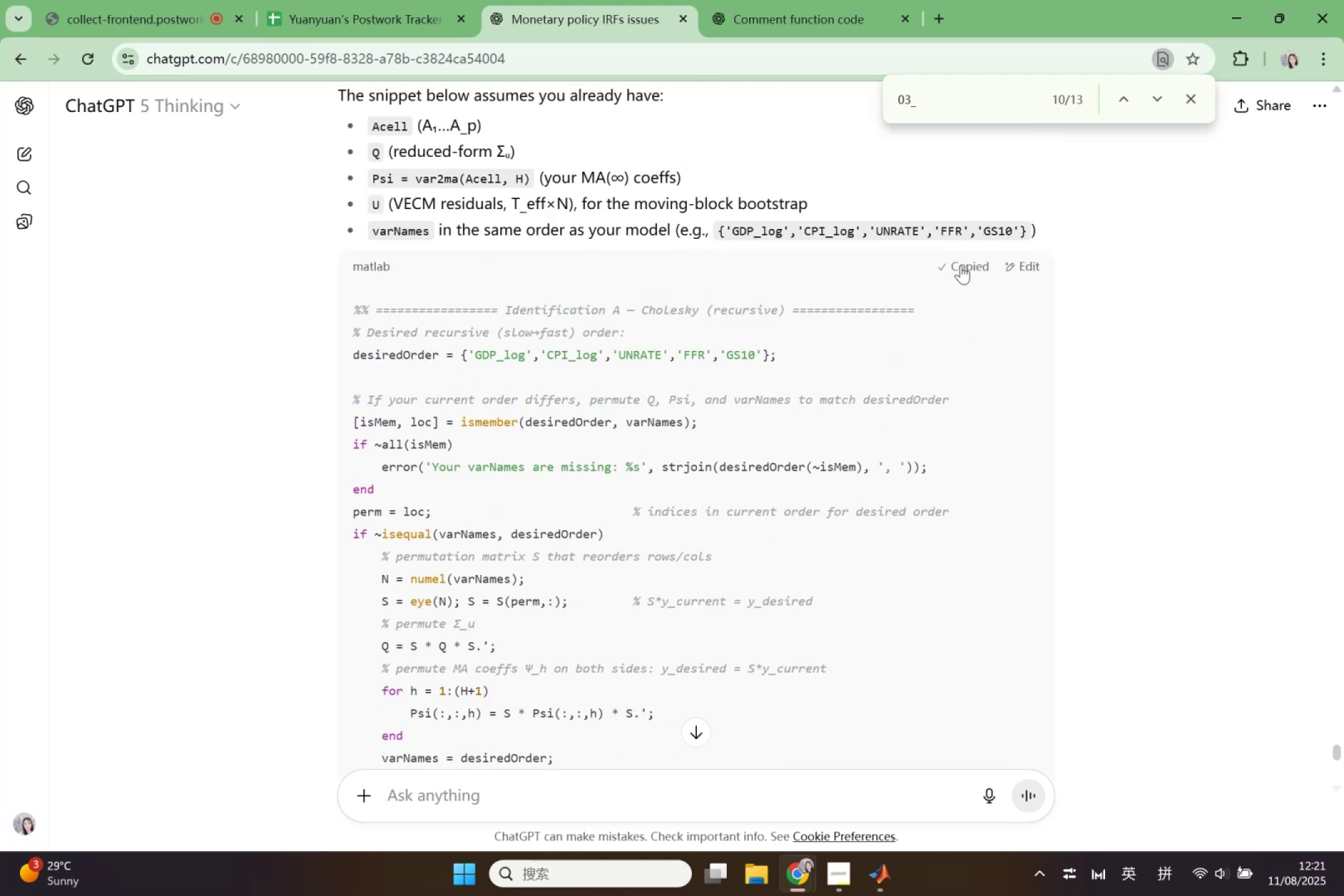 
left_click([961, 265])
 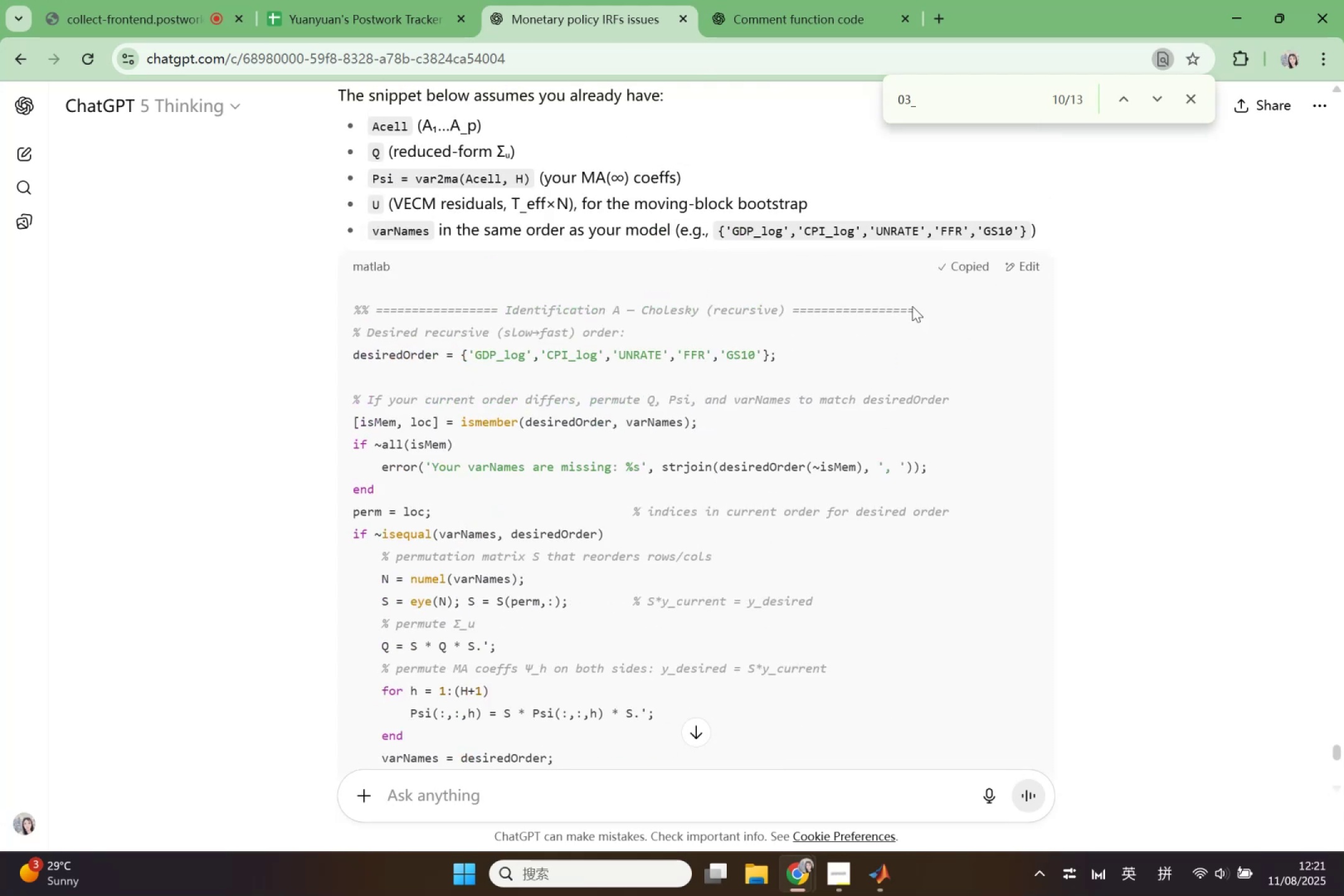 
left_click([900, 314])
 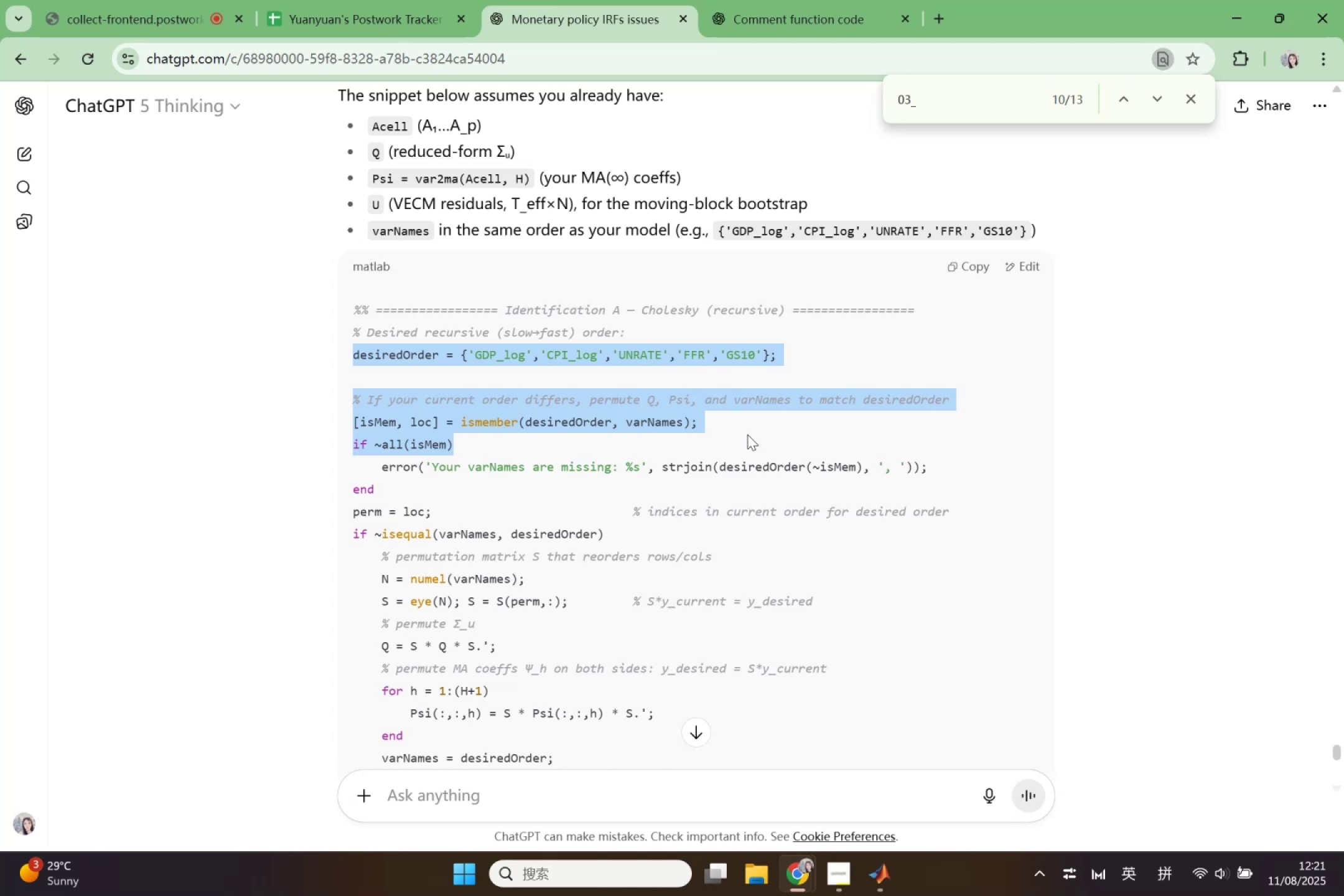 
wait(18.37)
 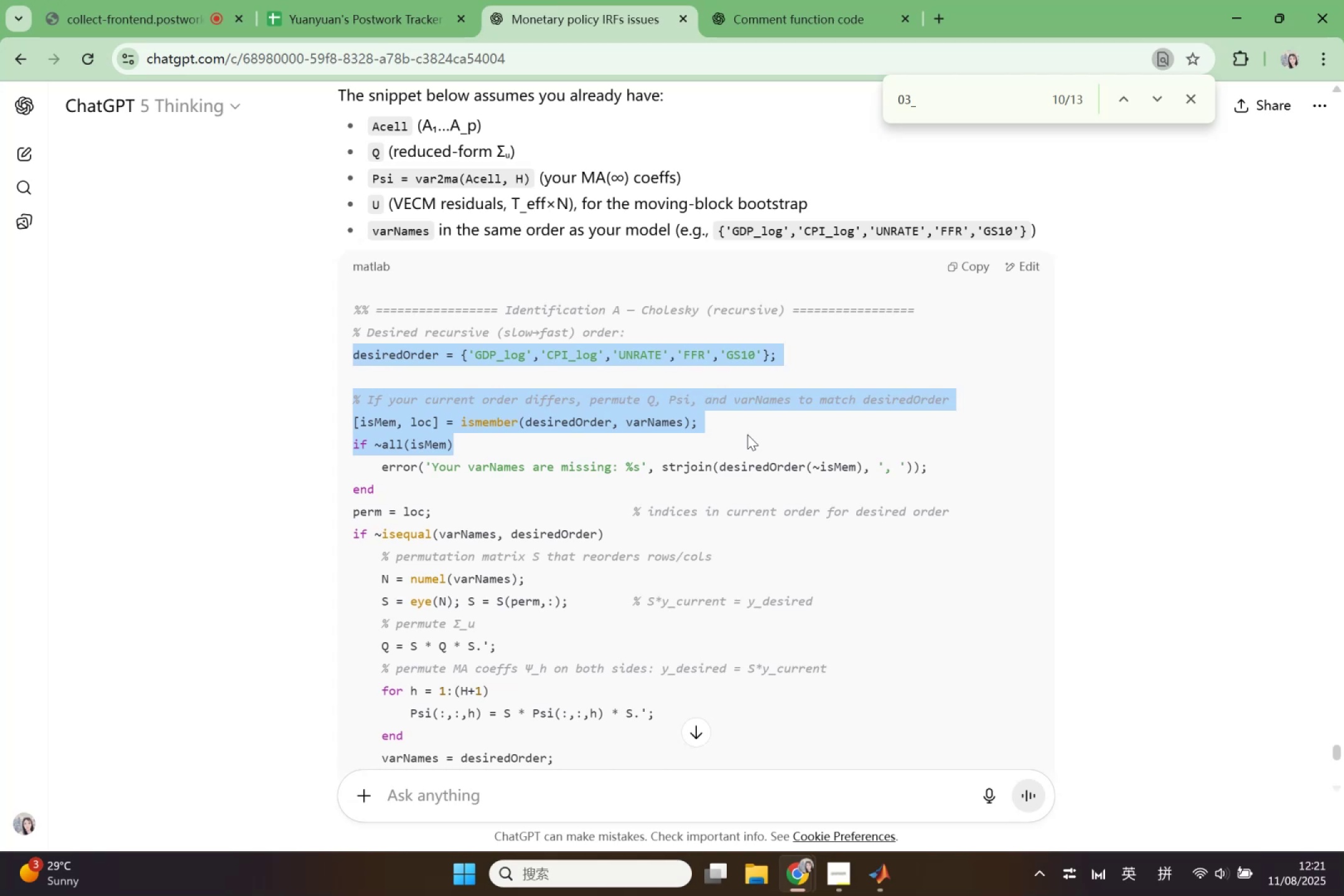 
left_click([747, 434])
 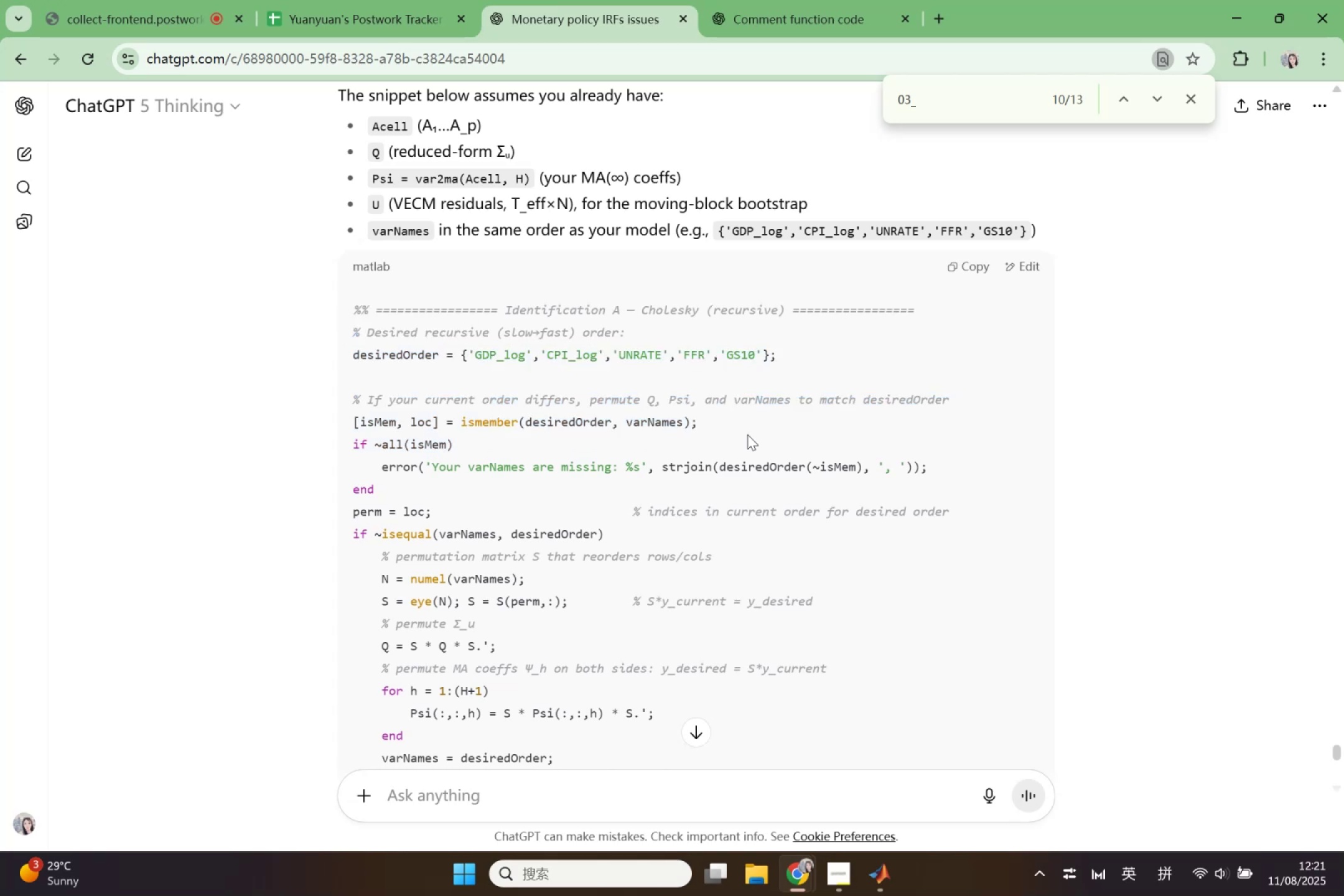 
scroll: coordinate [737, 437], scroll_direction: down, amount: 1.0
 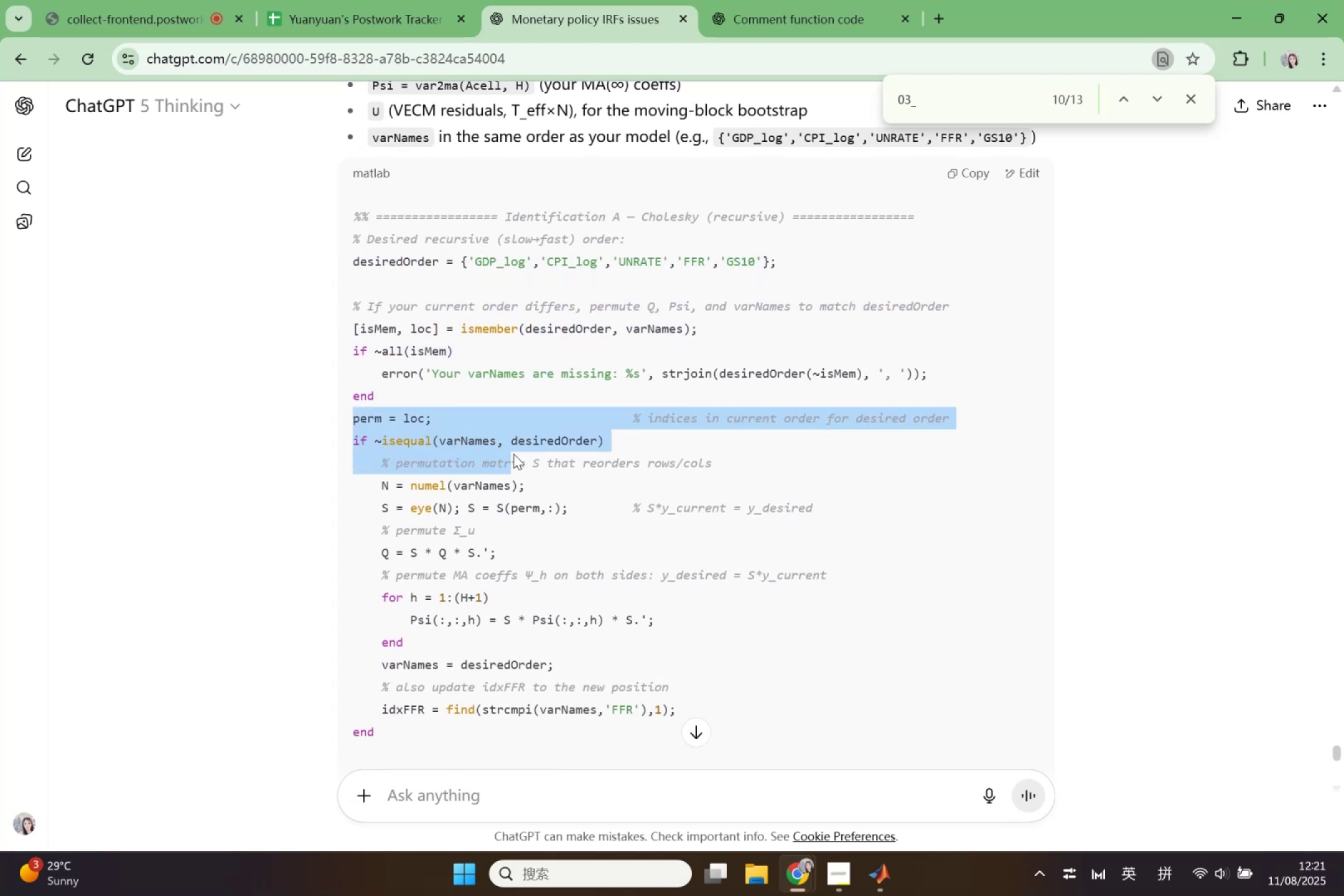 
wait(5.62)
 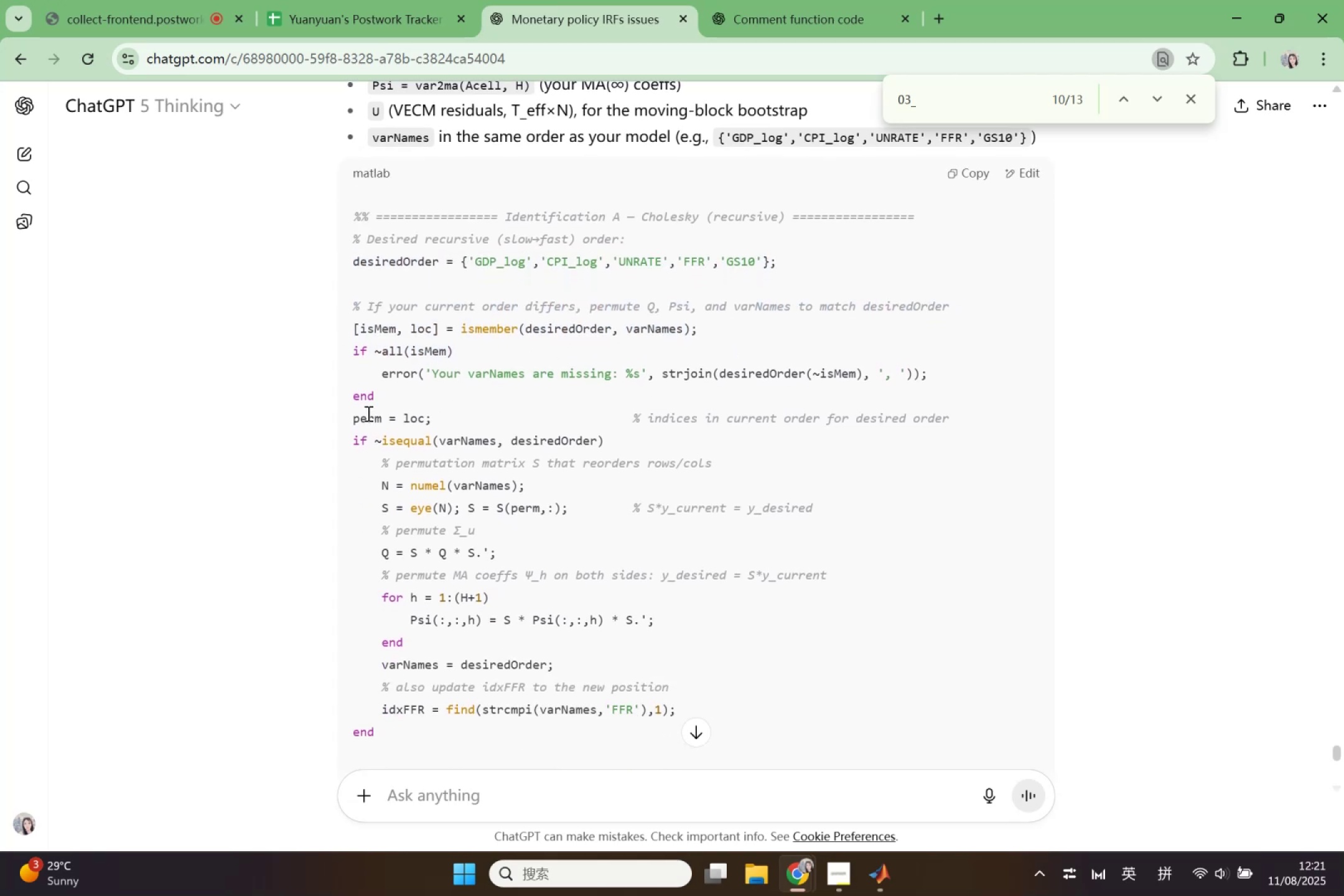 
scroll: coordinate [552, 547], scroll_direction: down, amount: 1.0
 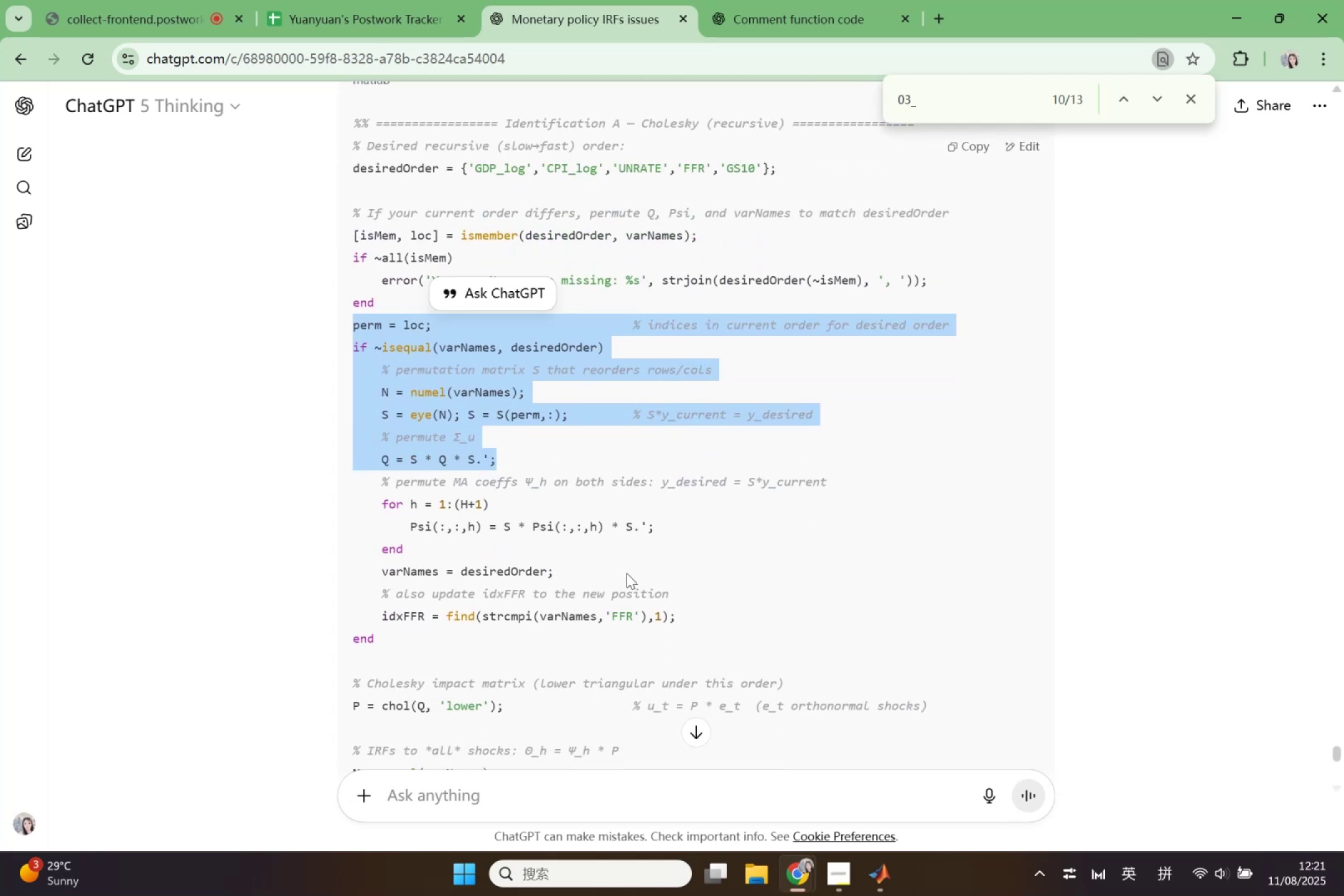 
left_click([555, 667])
 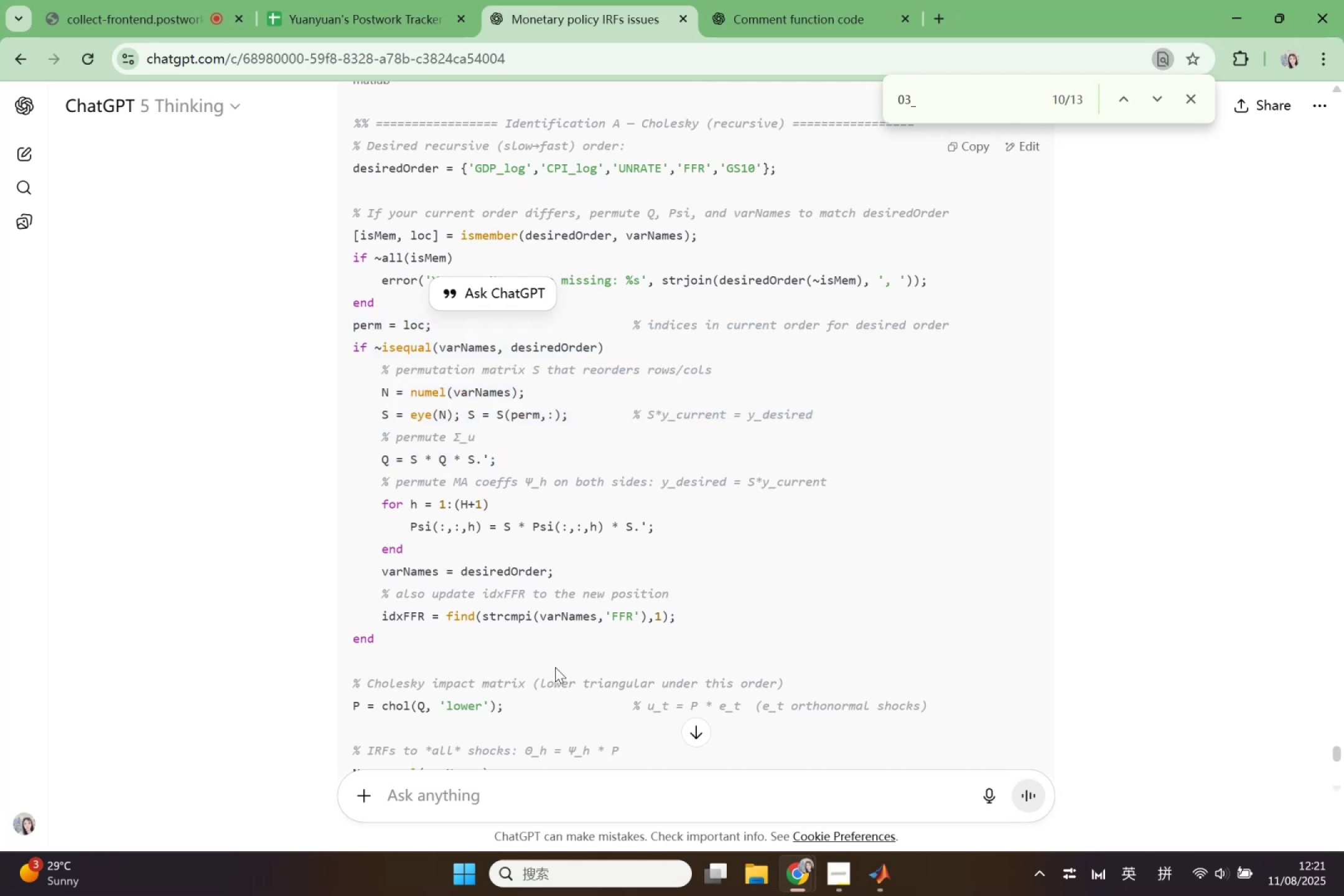 
scroll: coordinate [743, 623], scroll_direction: down, amount: 2.0
 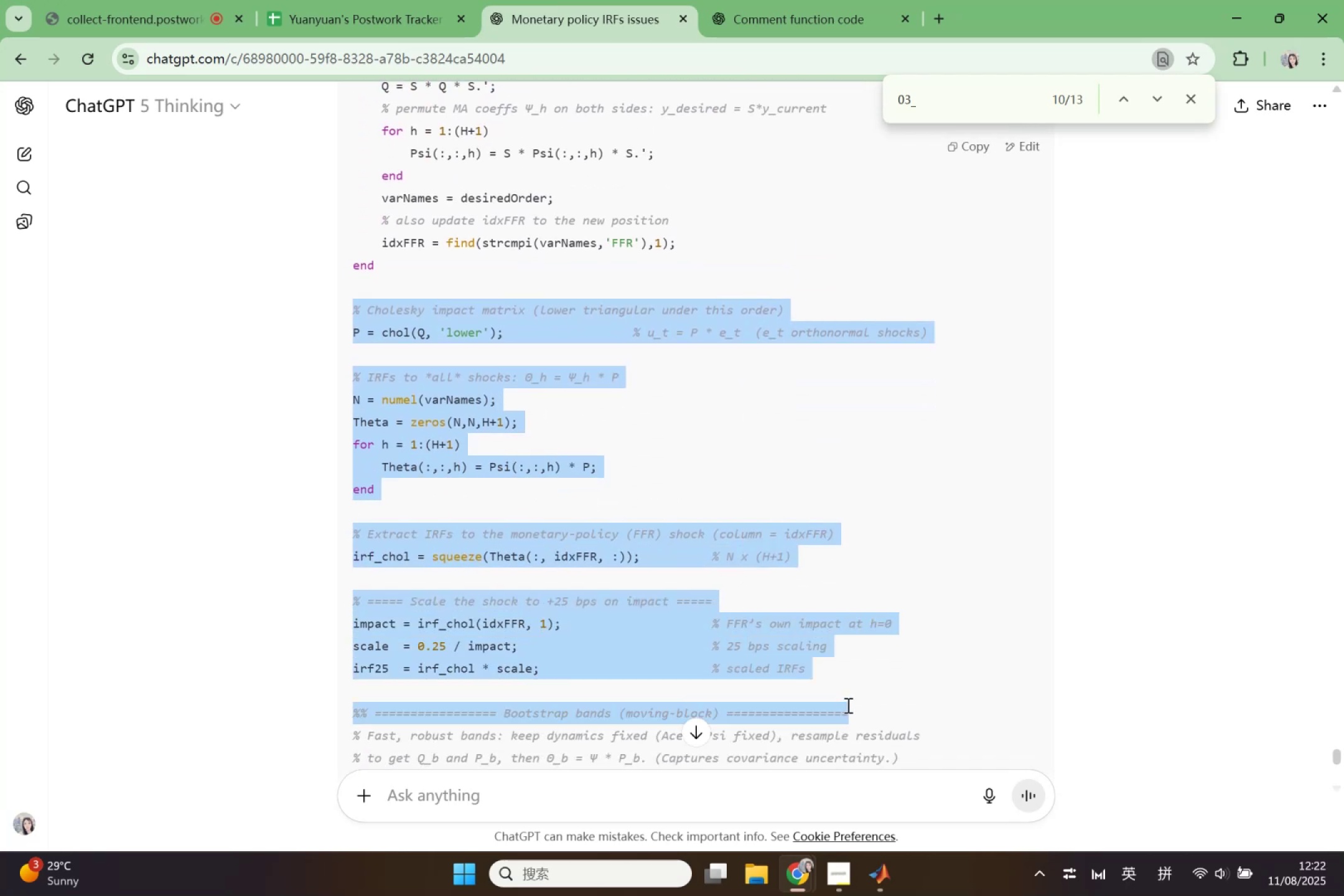 
wait(5.09)
 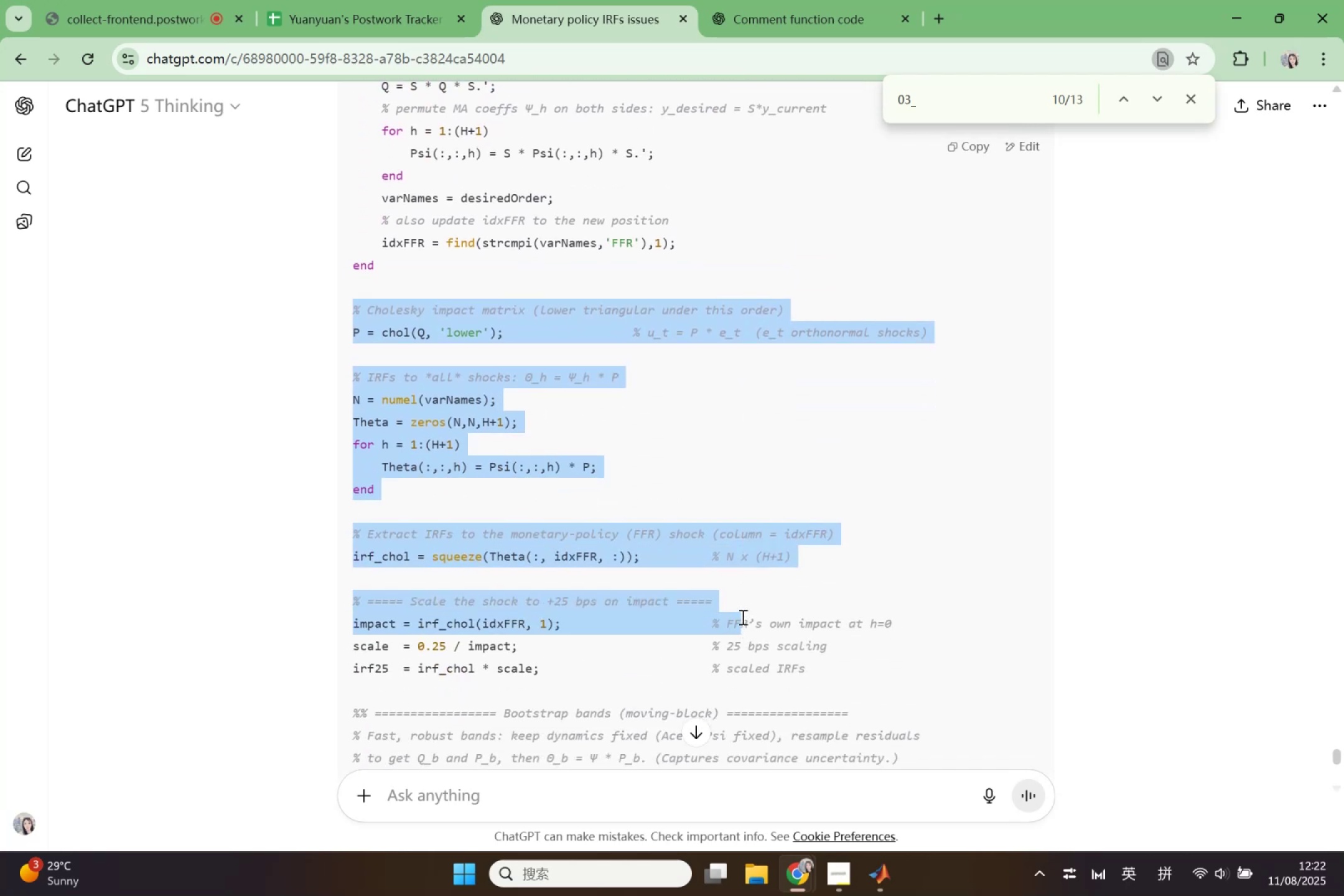 
key(Control+C)
 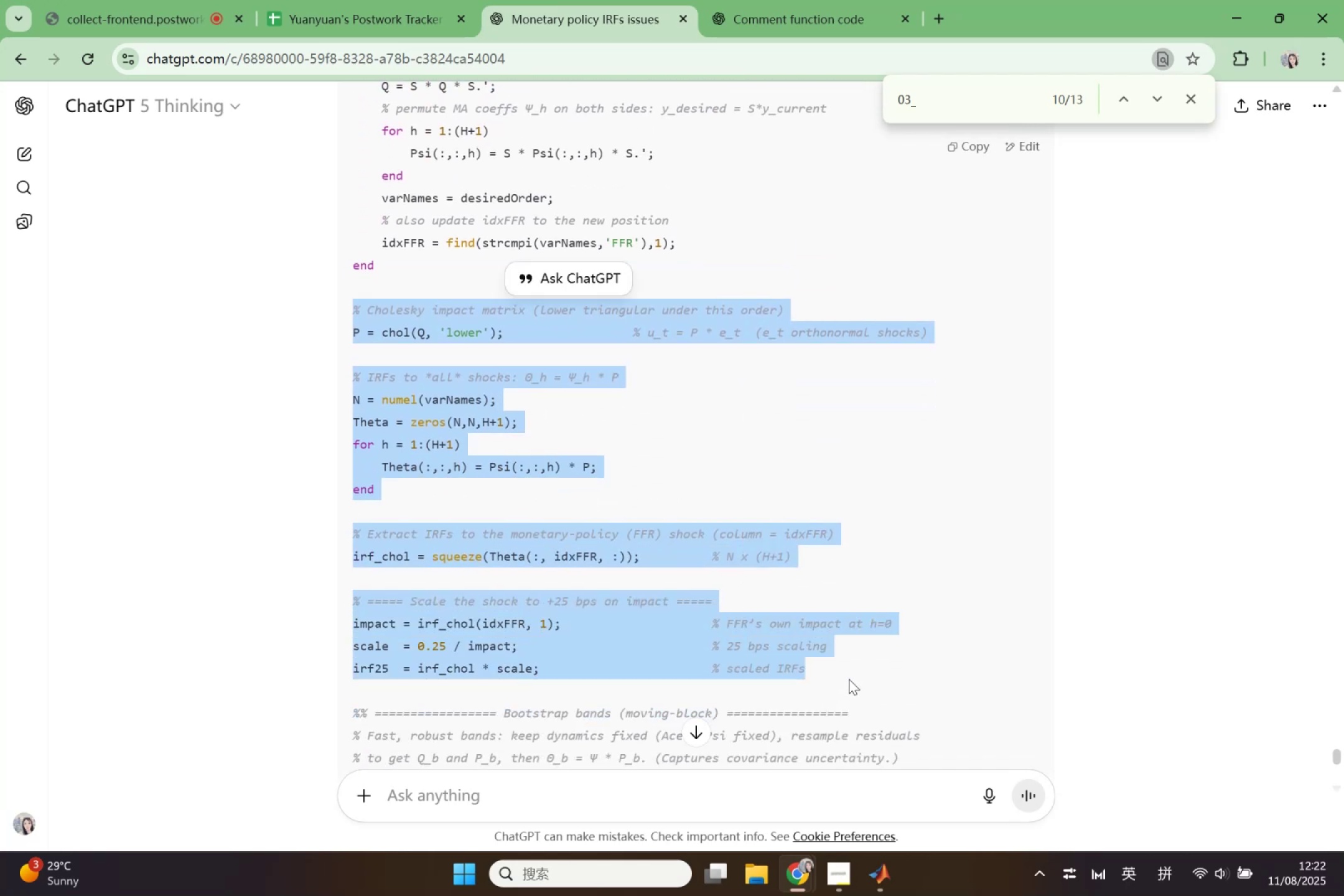 
scroll: coordinate [849, 678], scroll_direction: down, amount: 10.0
 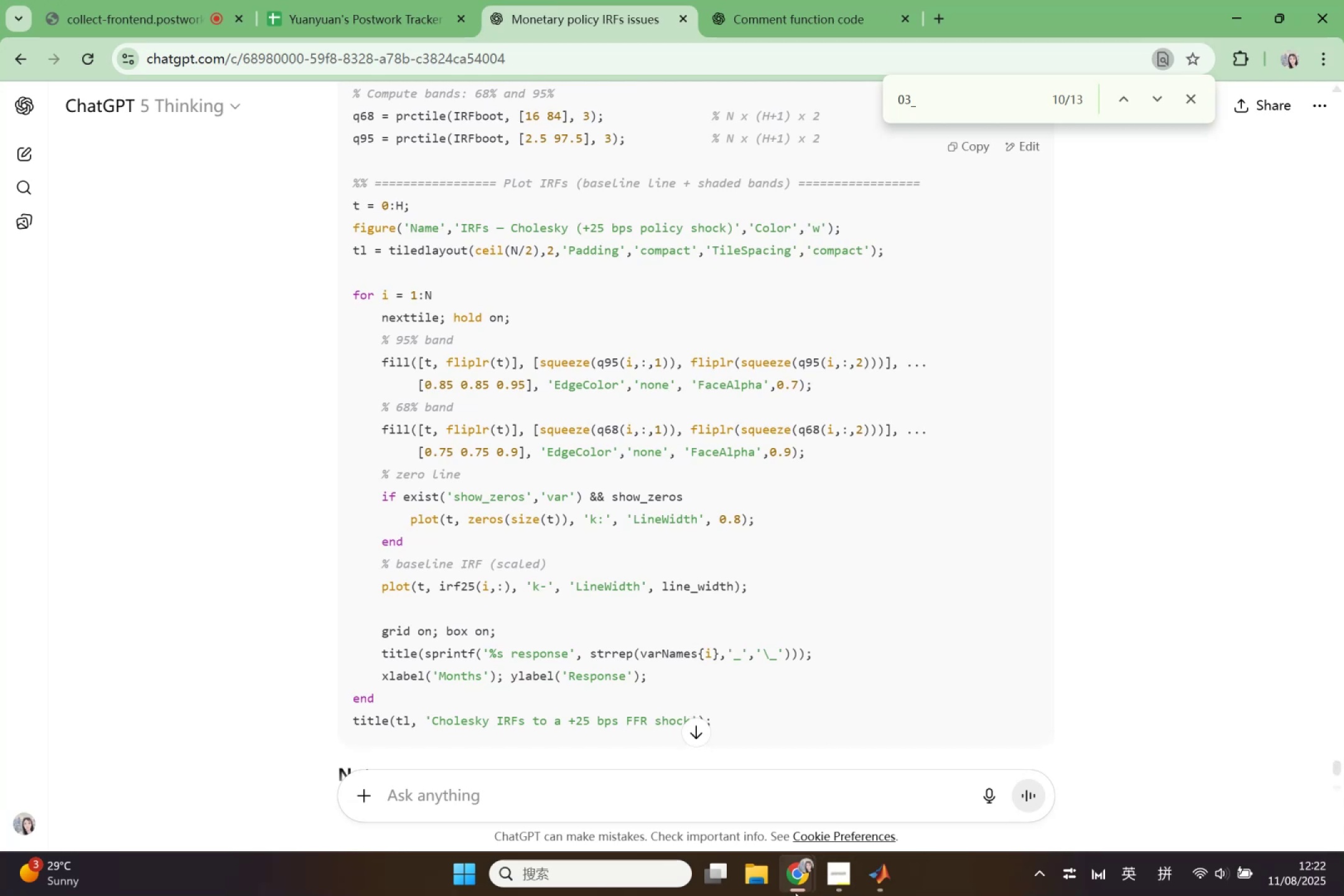 
left_click([877, 866])
 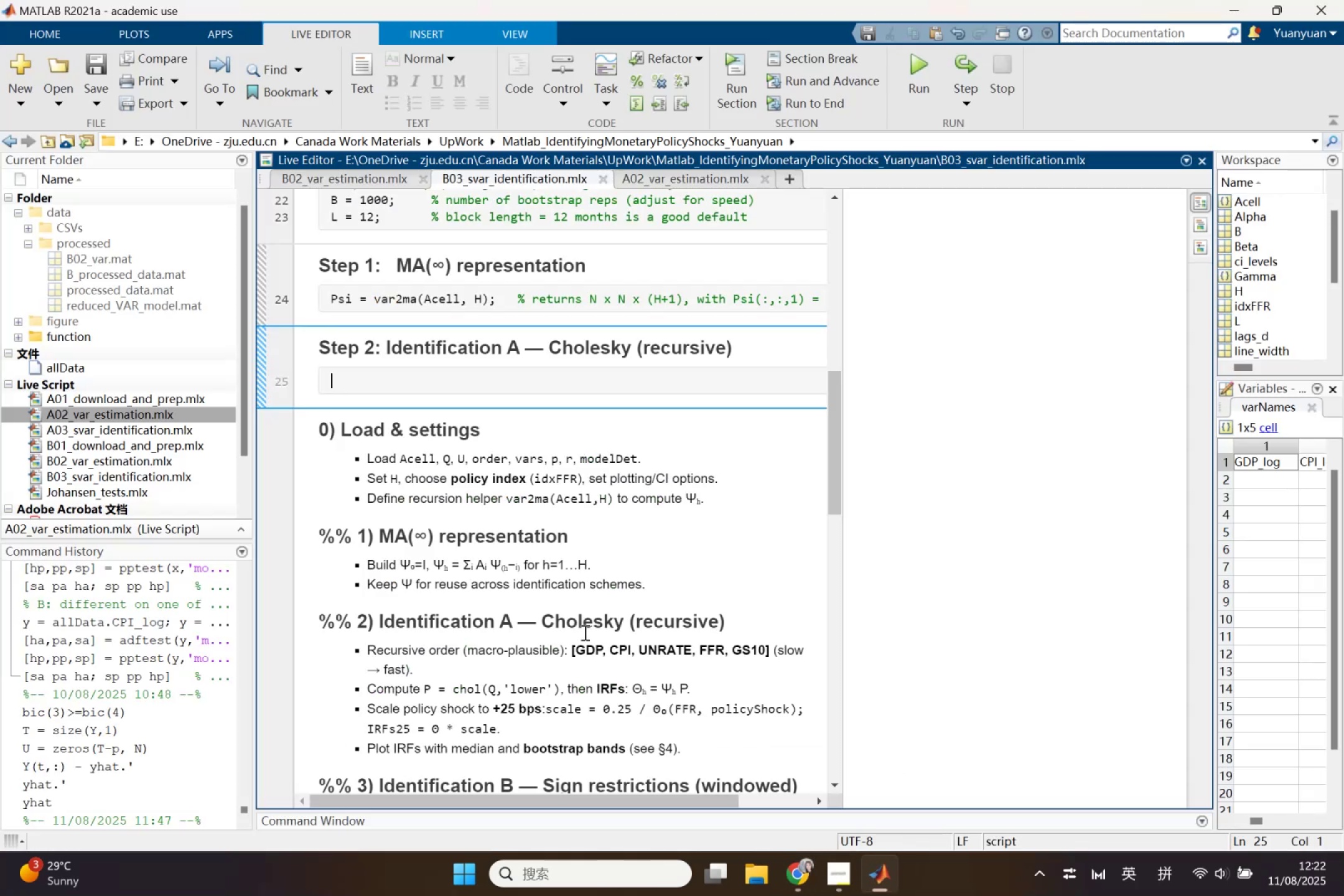 
key(Control+V)
 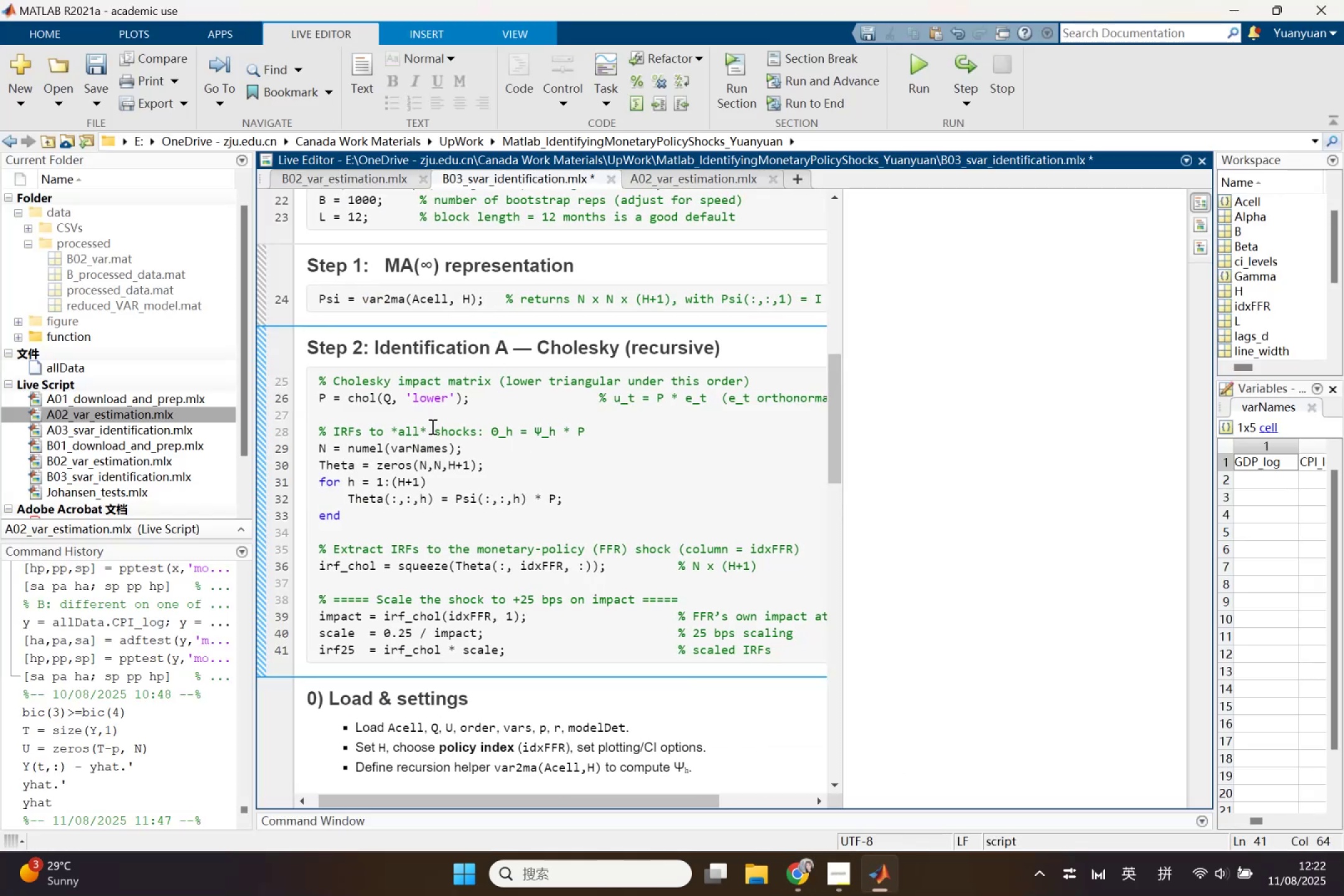 
wait(10.95)
 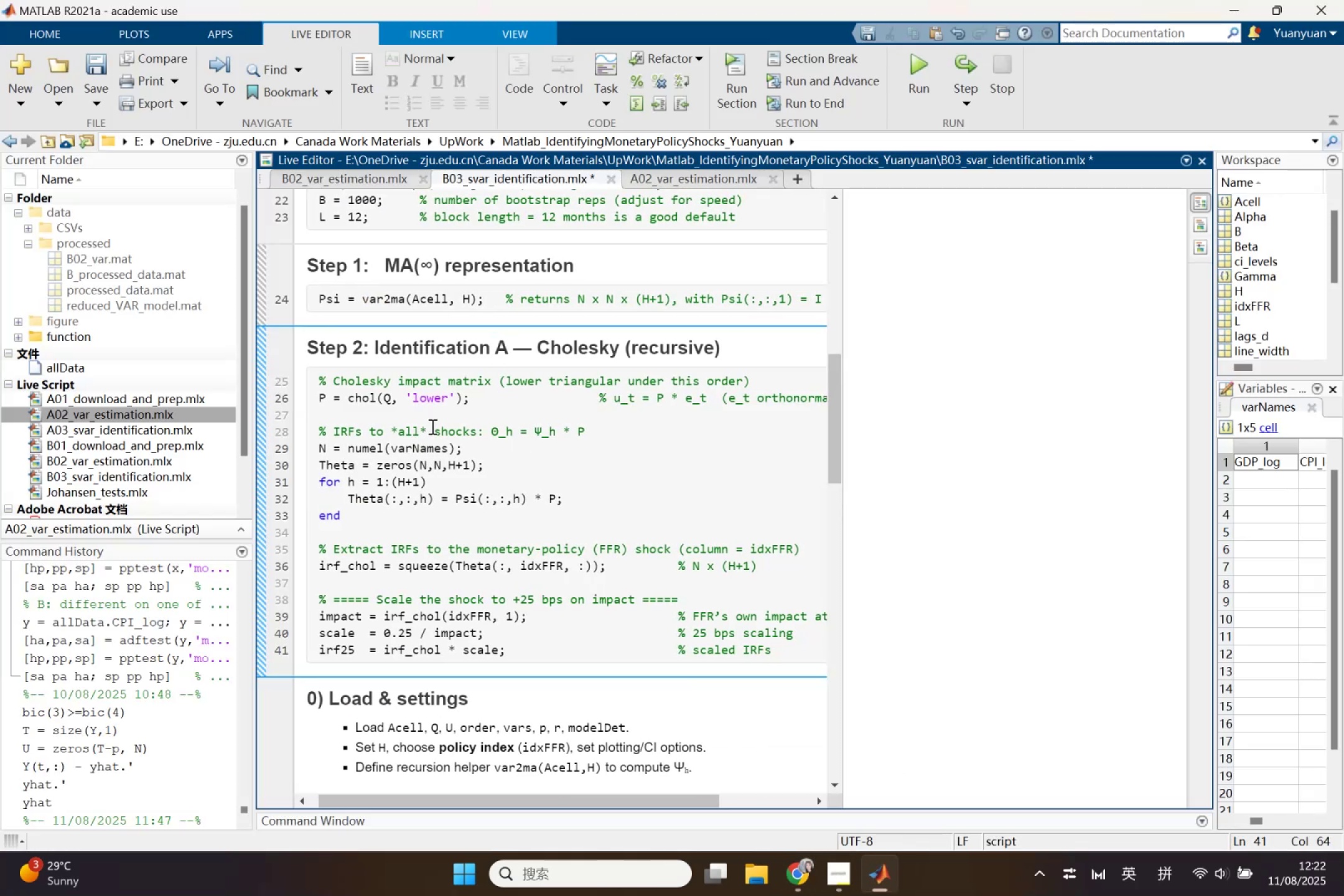 
left_click([539, 568])
 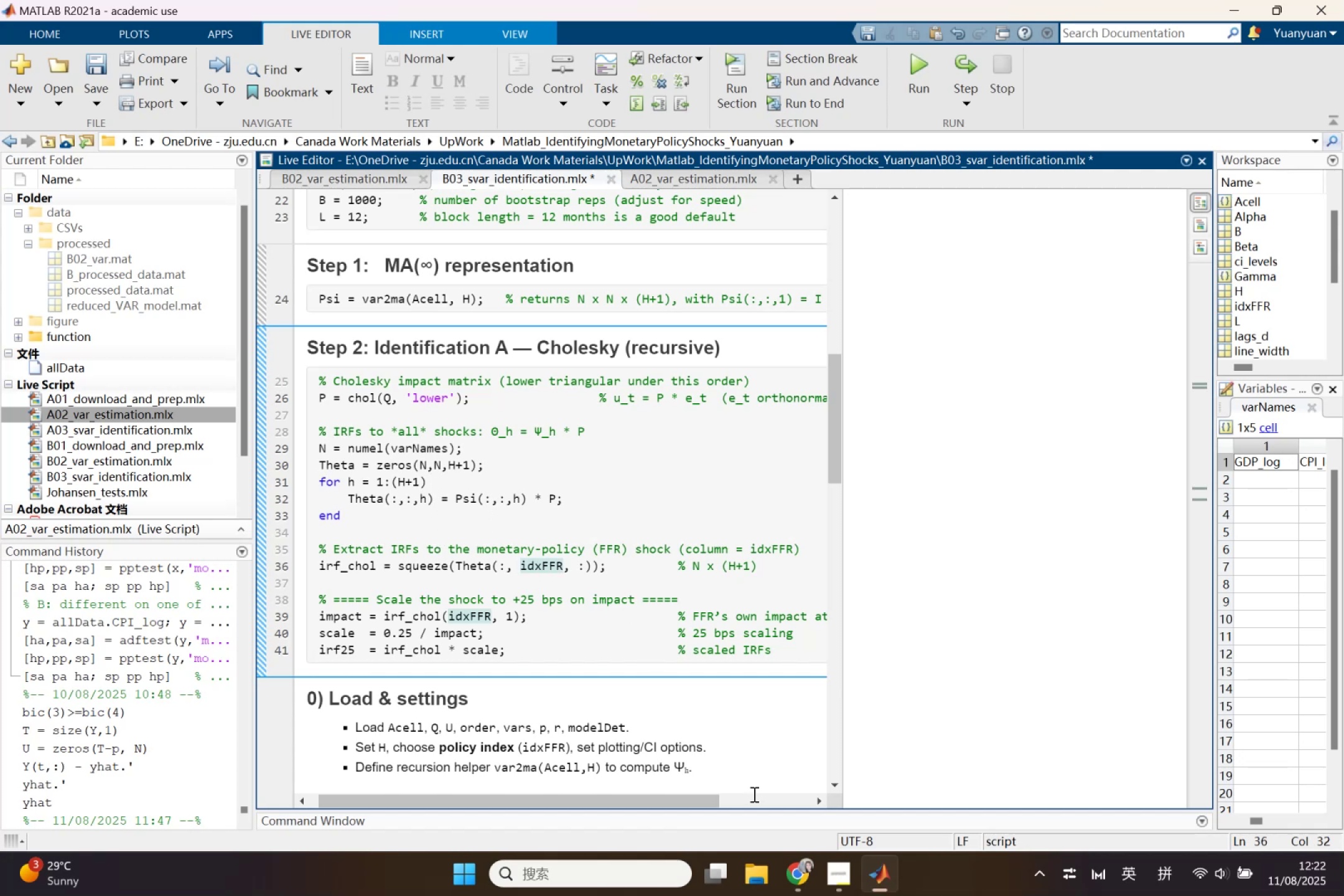 
mouse_move([810, 880])
 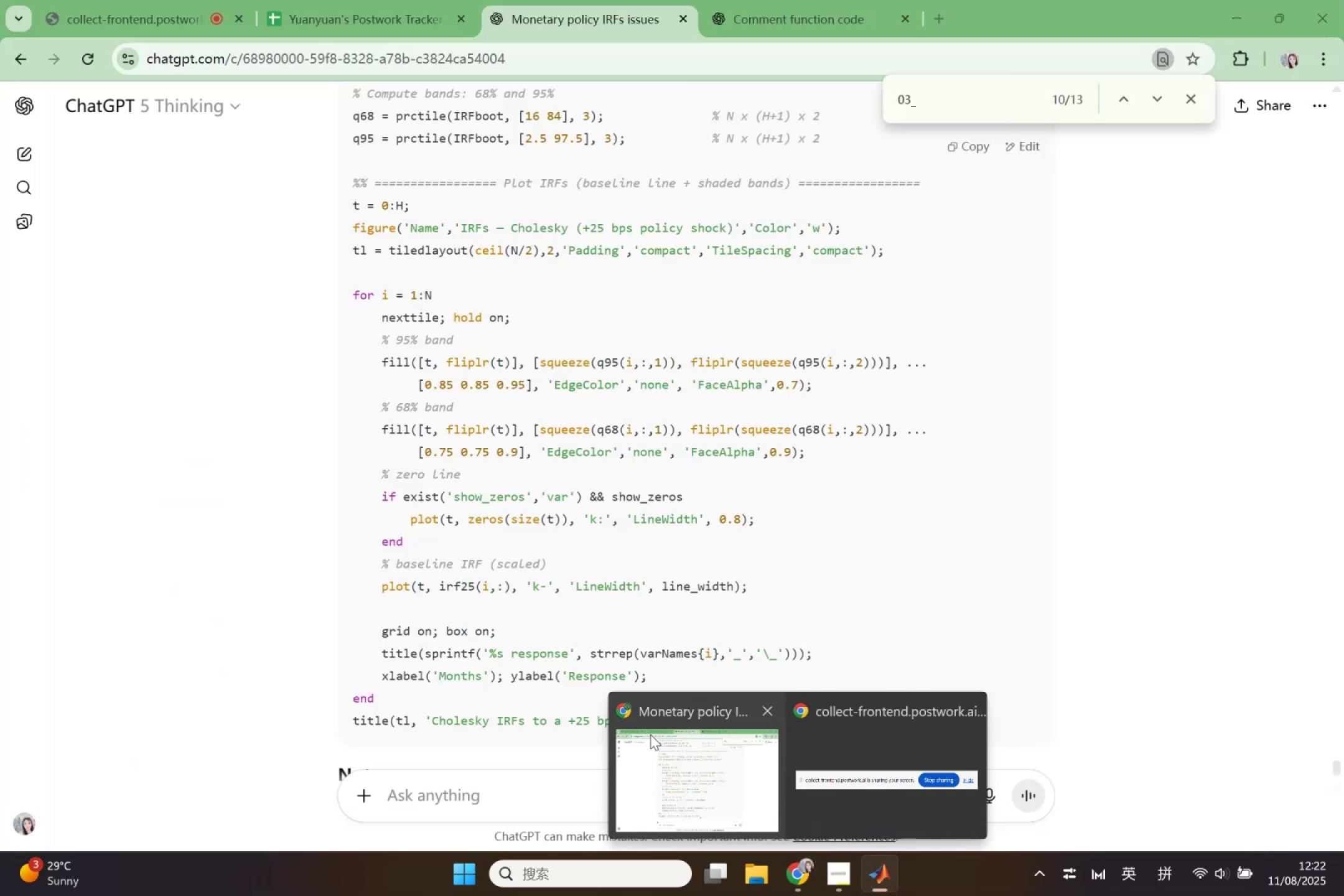 
left_click([650, 734])
 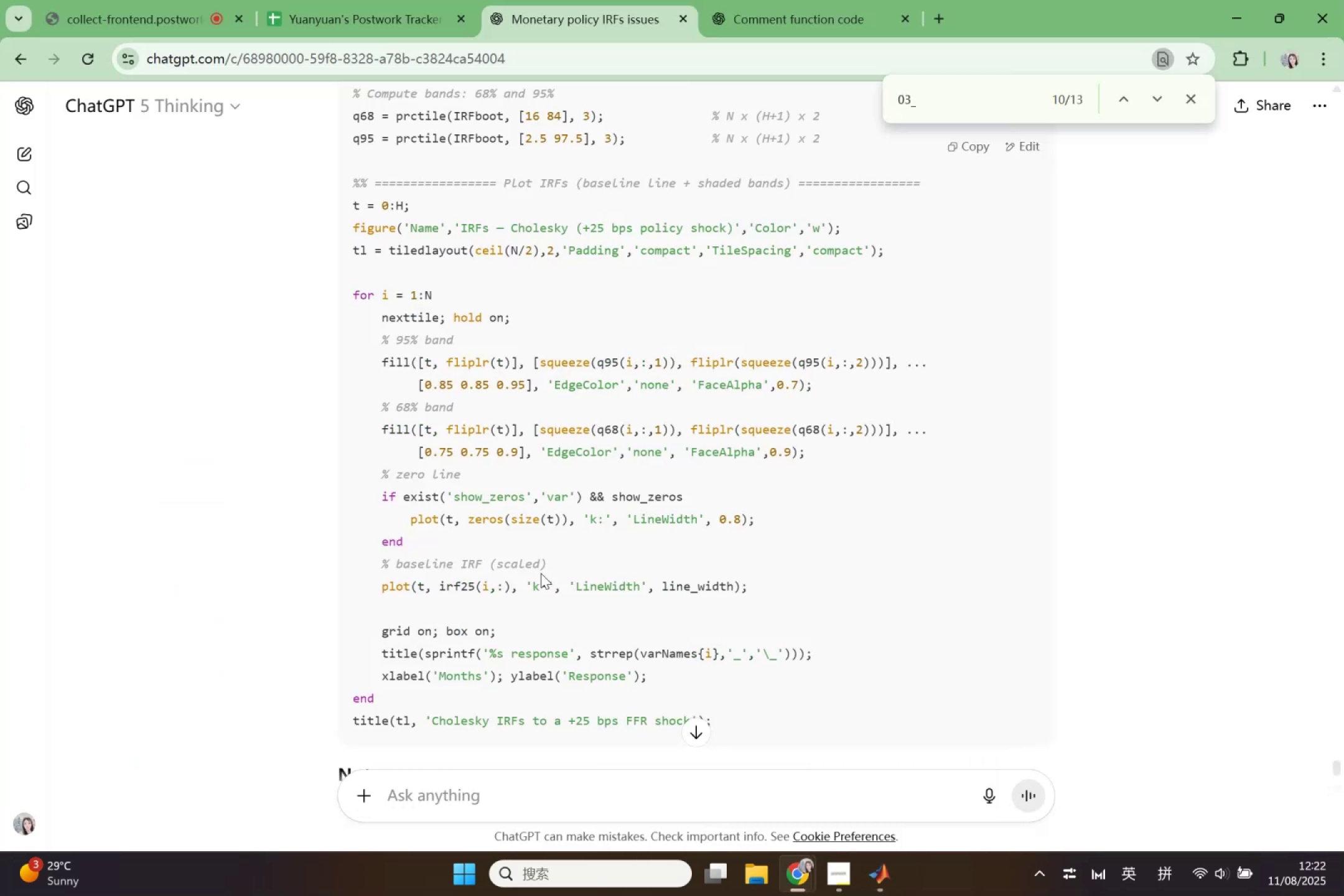 
scroll: coordinate [541, 573], scroll_direction: up, amount: 11.0
 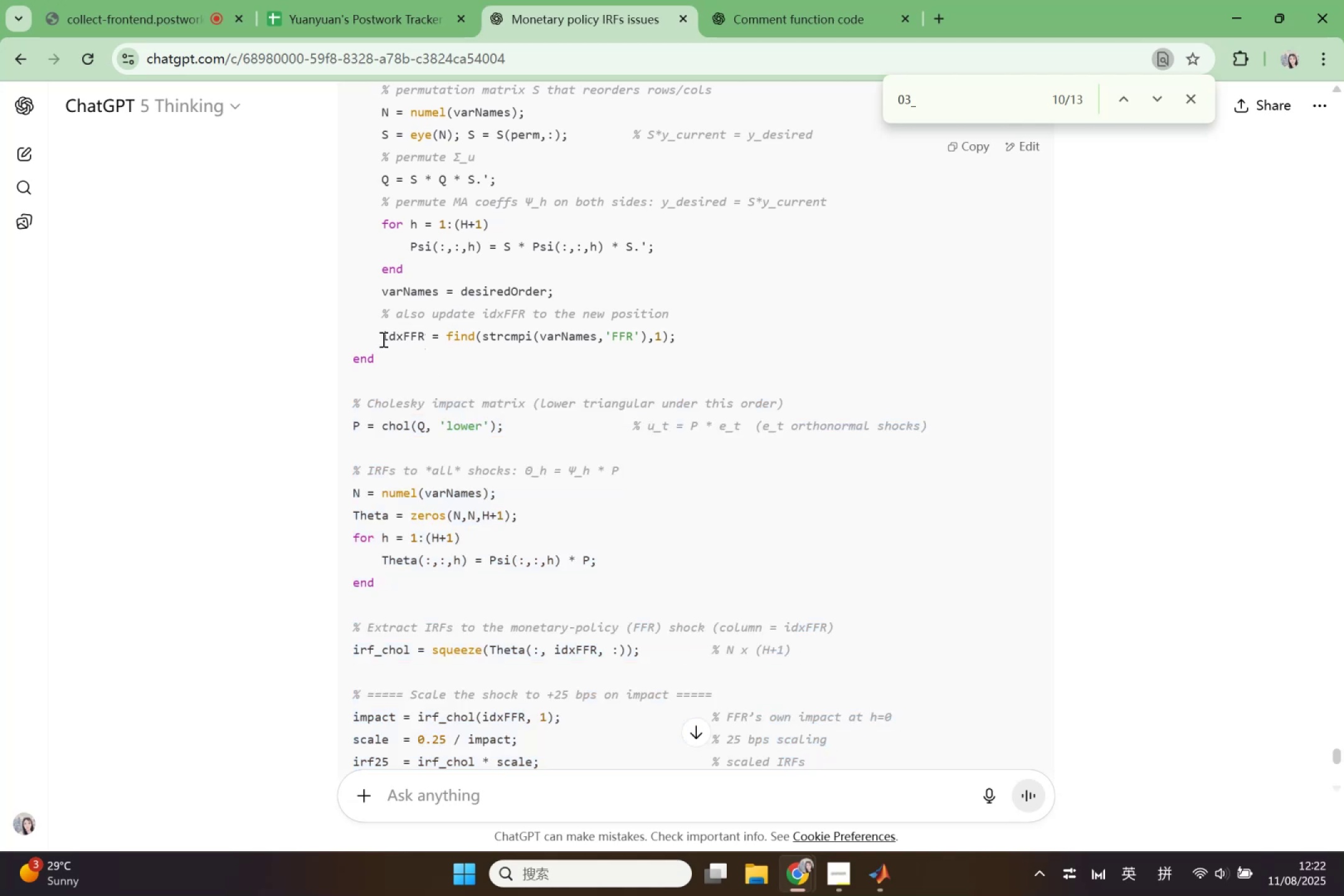 
key(Control+C)
 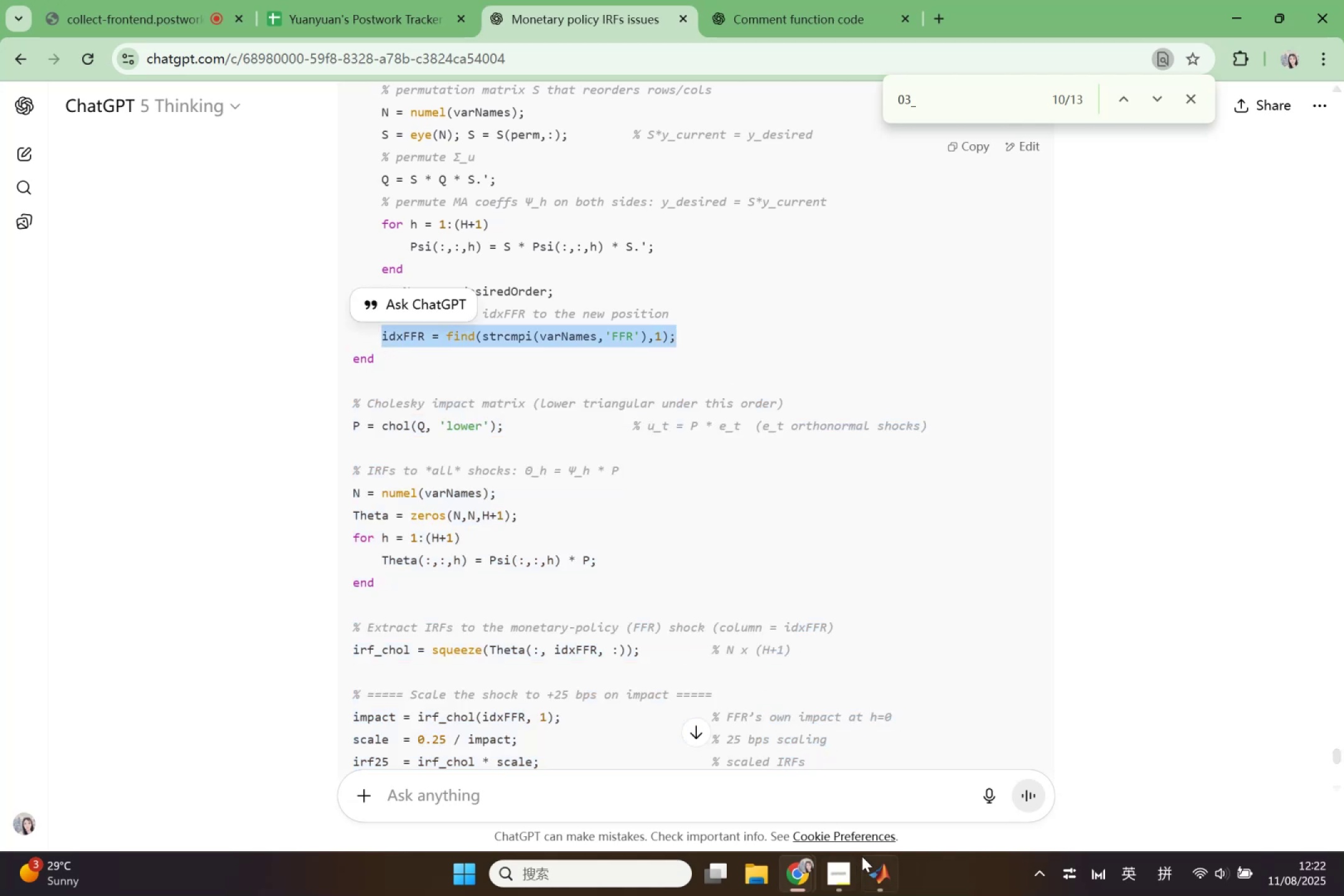 
left_click([869, 857])
 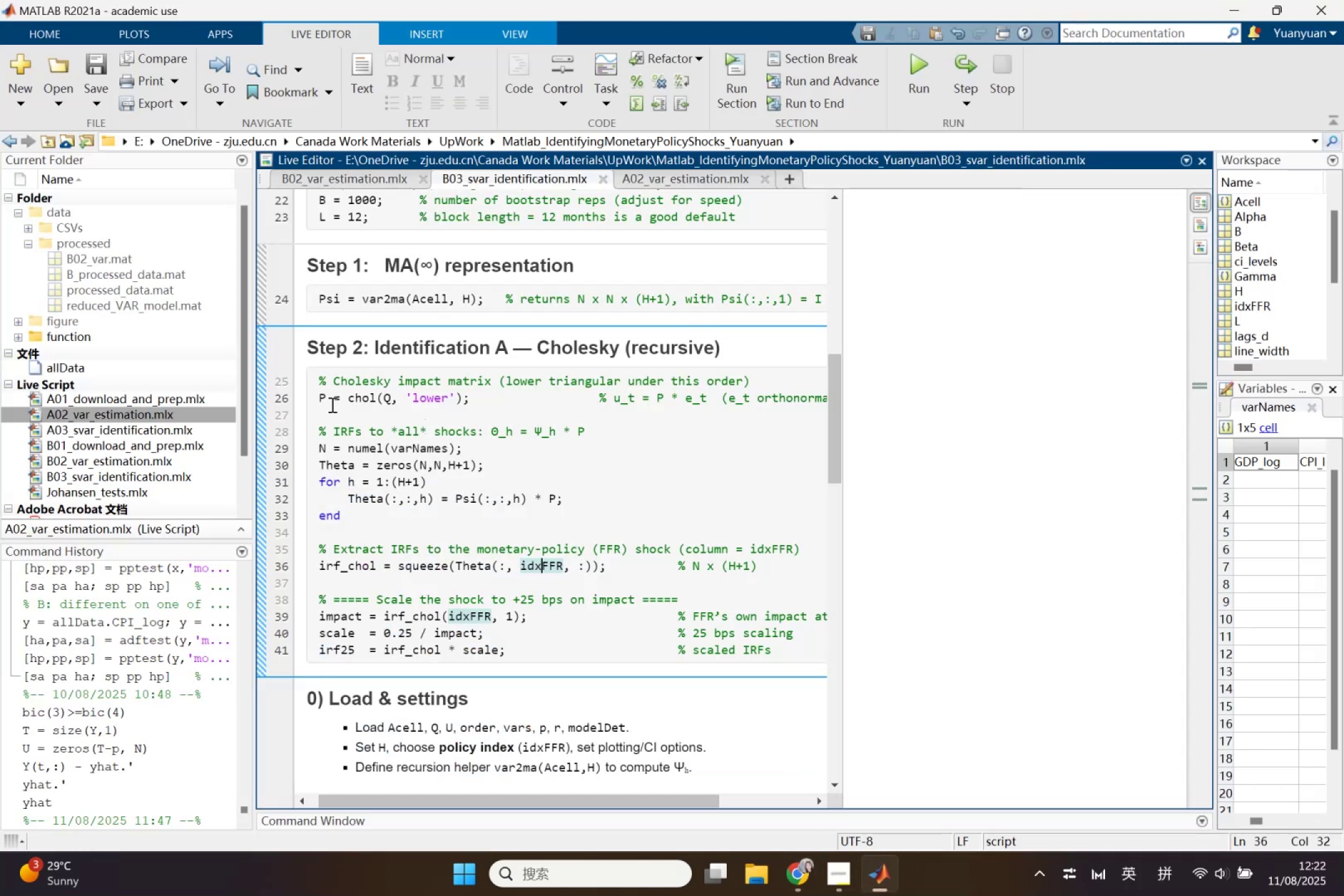 
left_click([324, 390])
 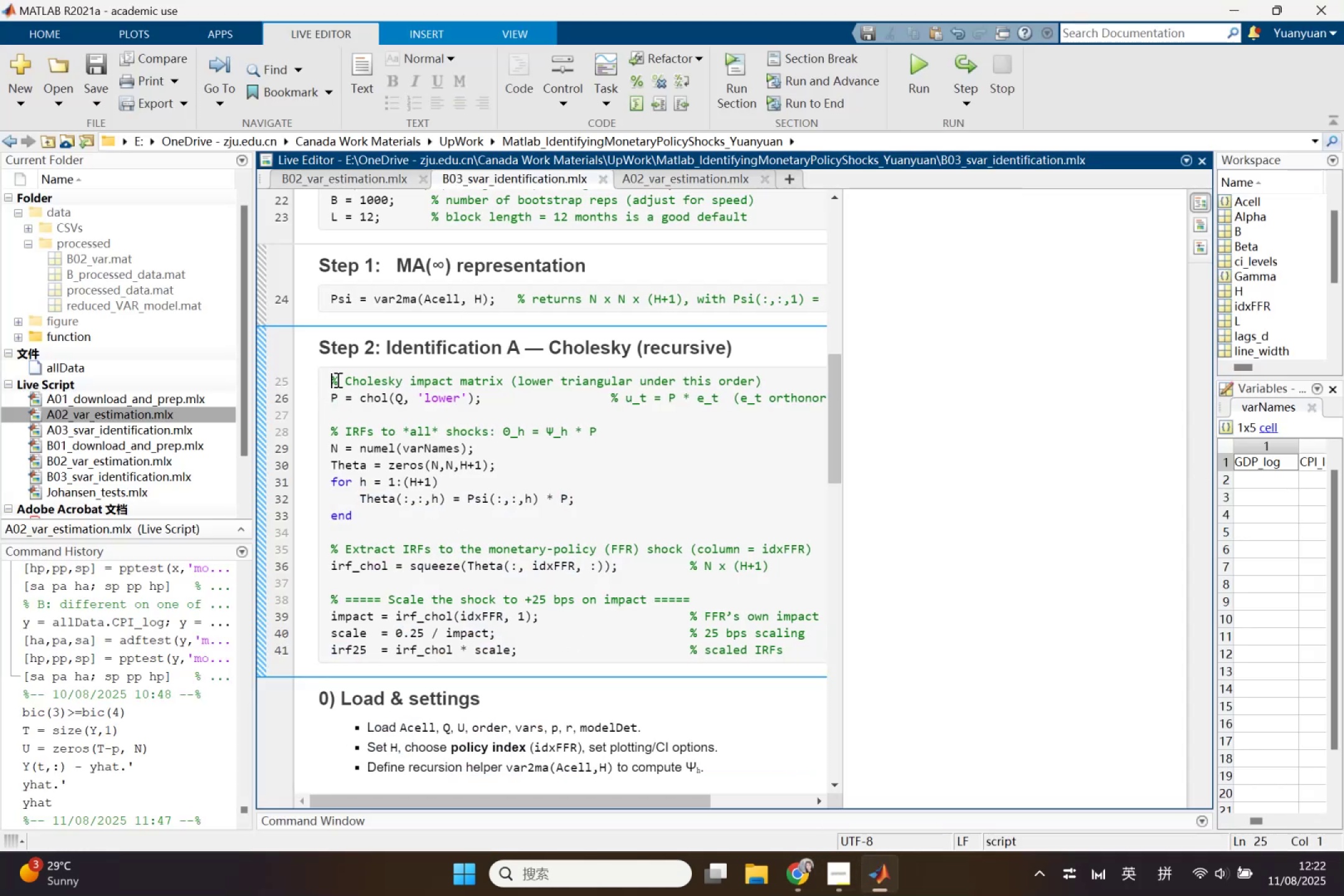 
key(Enter)
 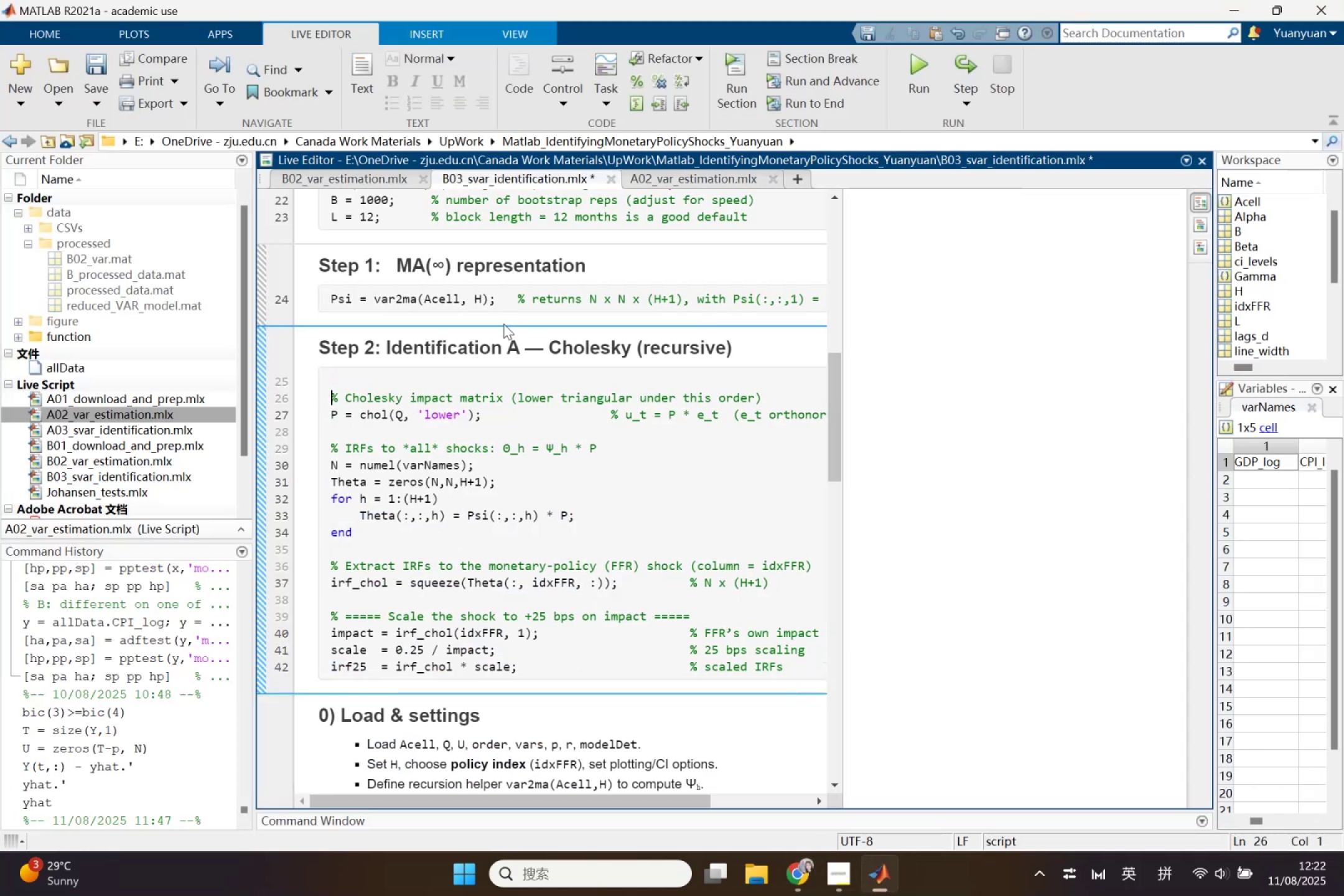 
key(ArrowUp)
 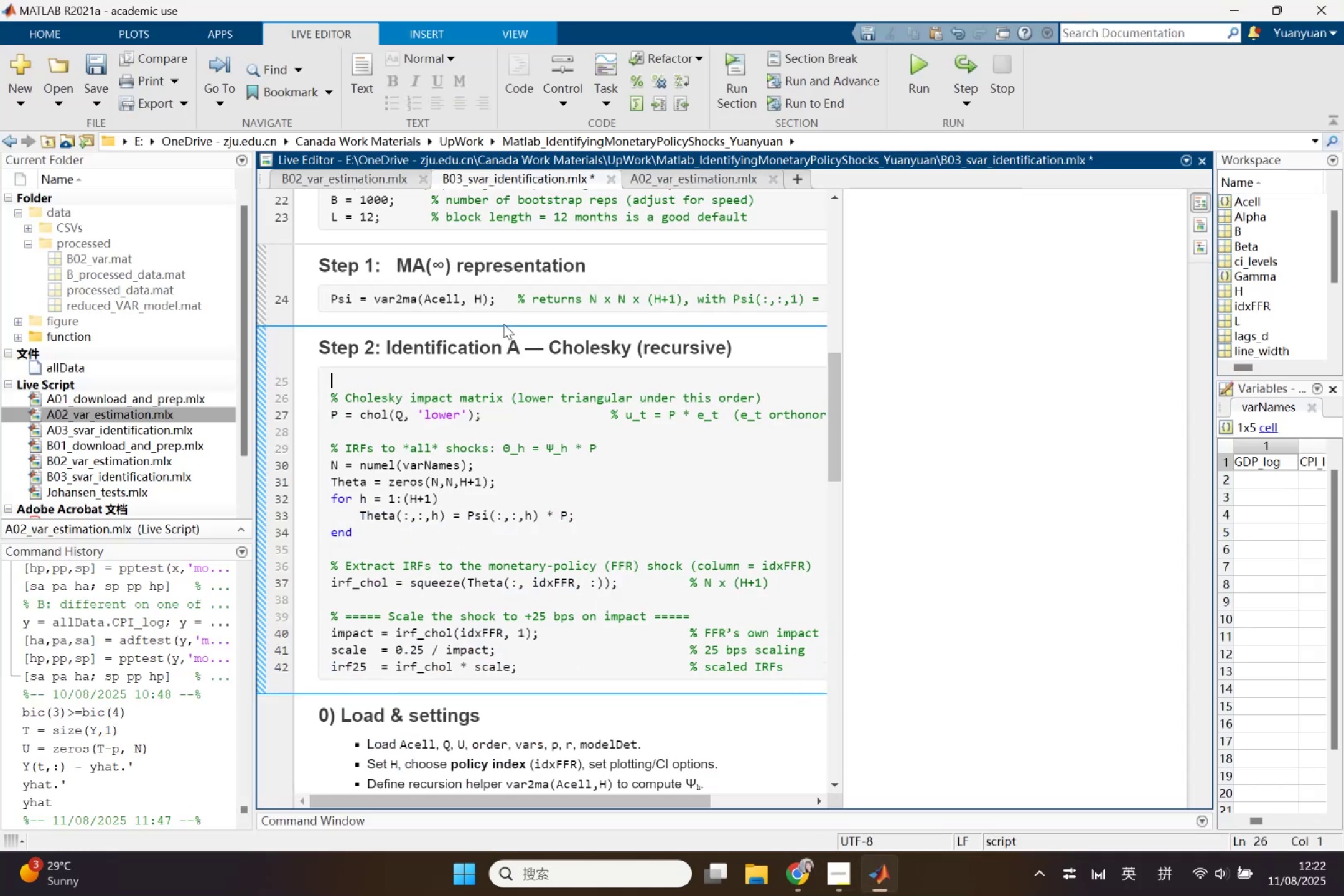 
key(Control+V)
 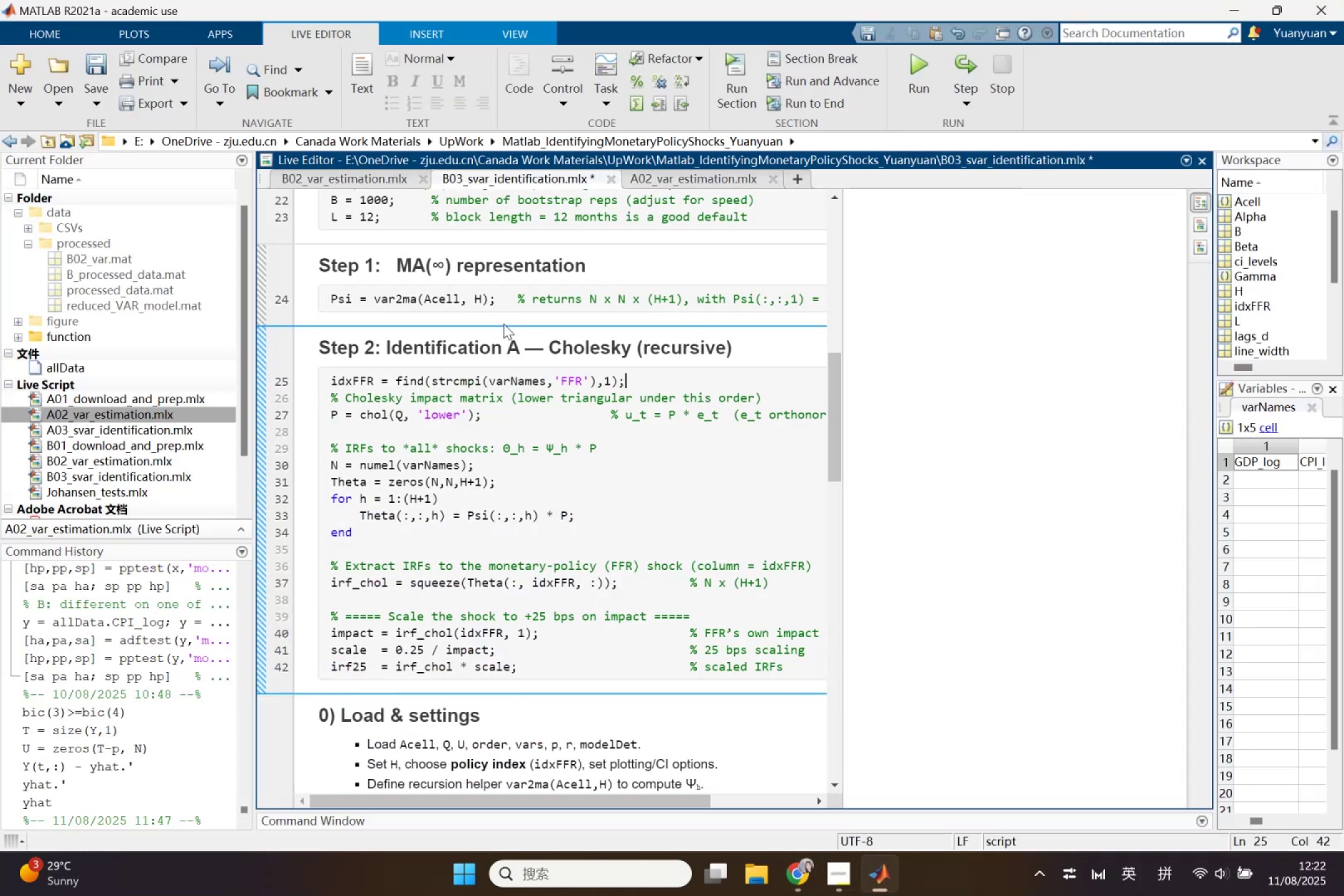 
key(Enter)
 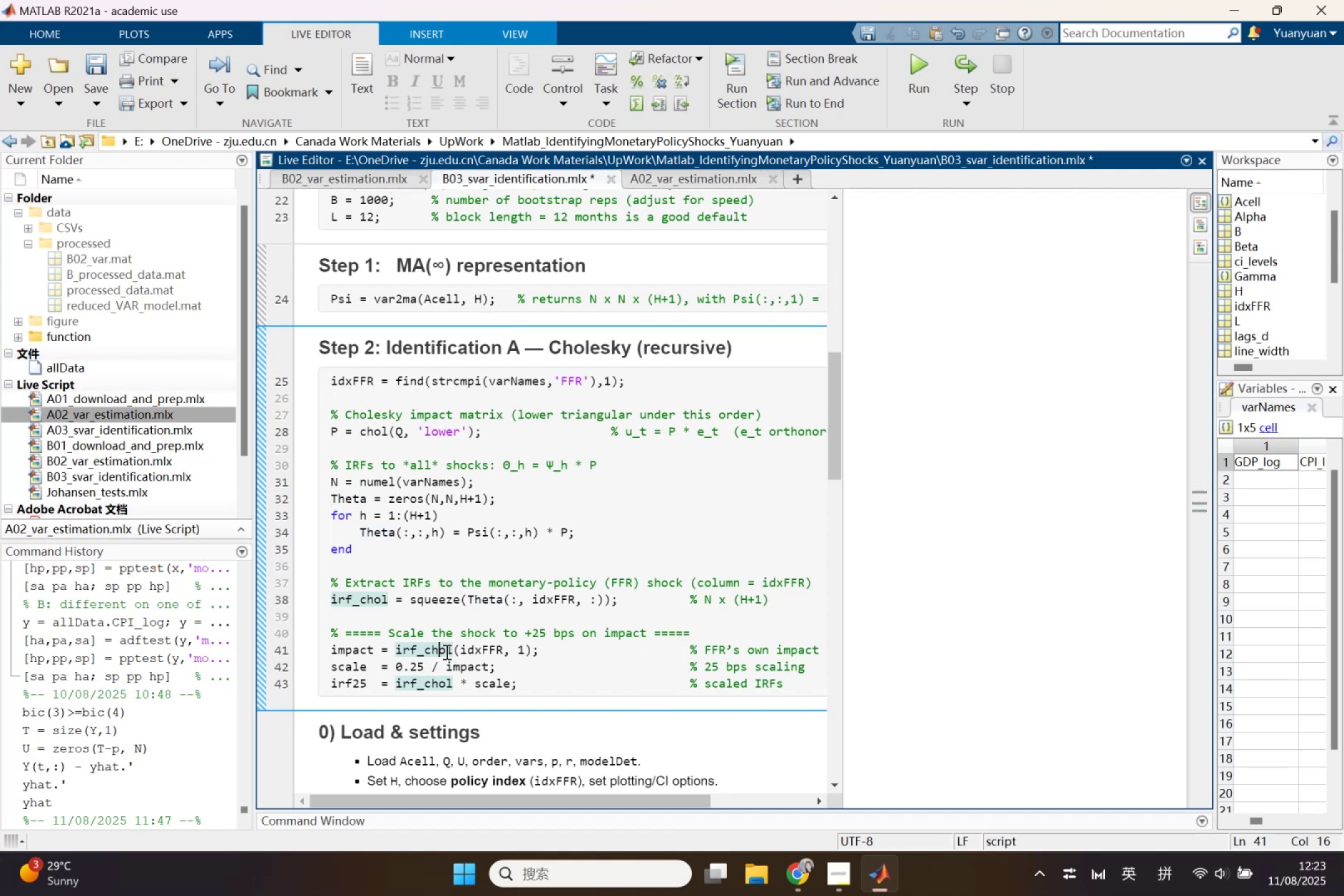 
wait(7.77)
 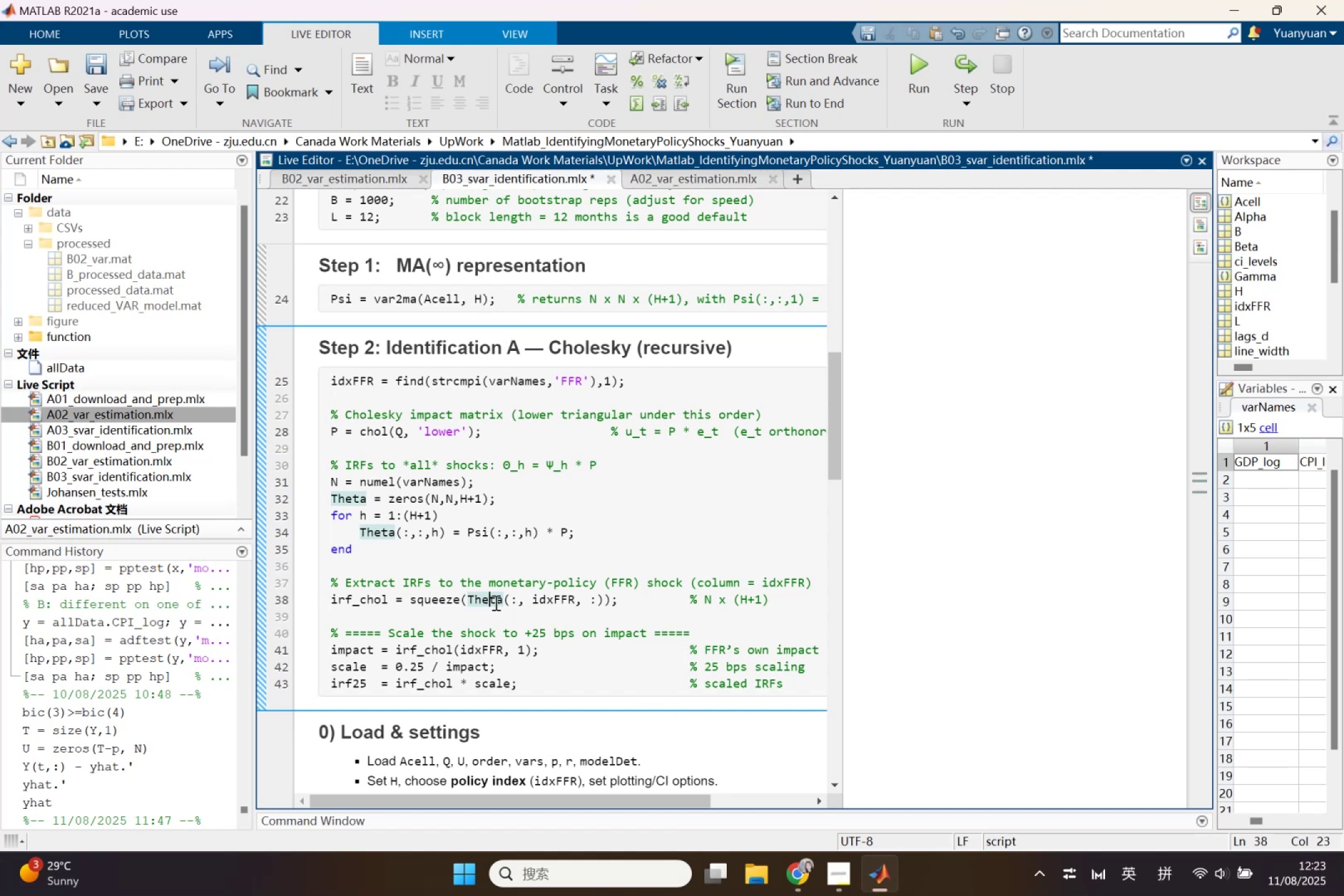 
mouse_move([872, 861])
 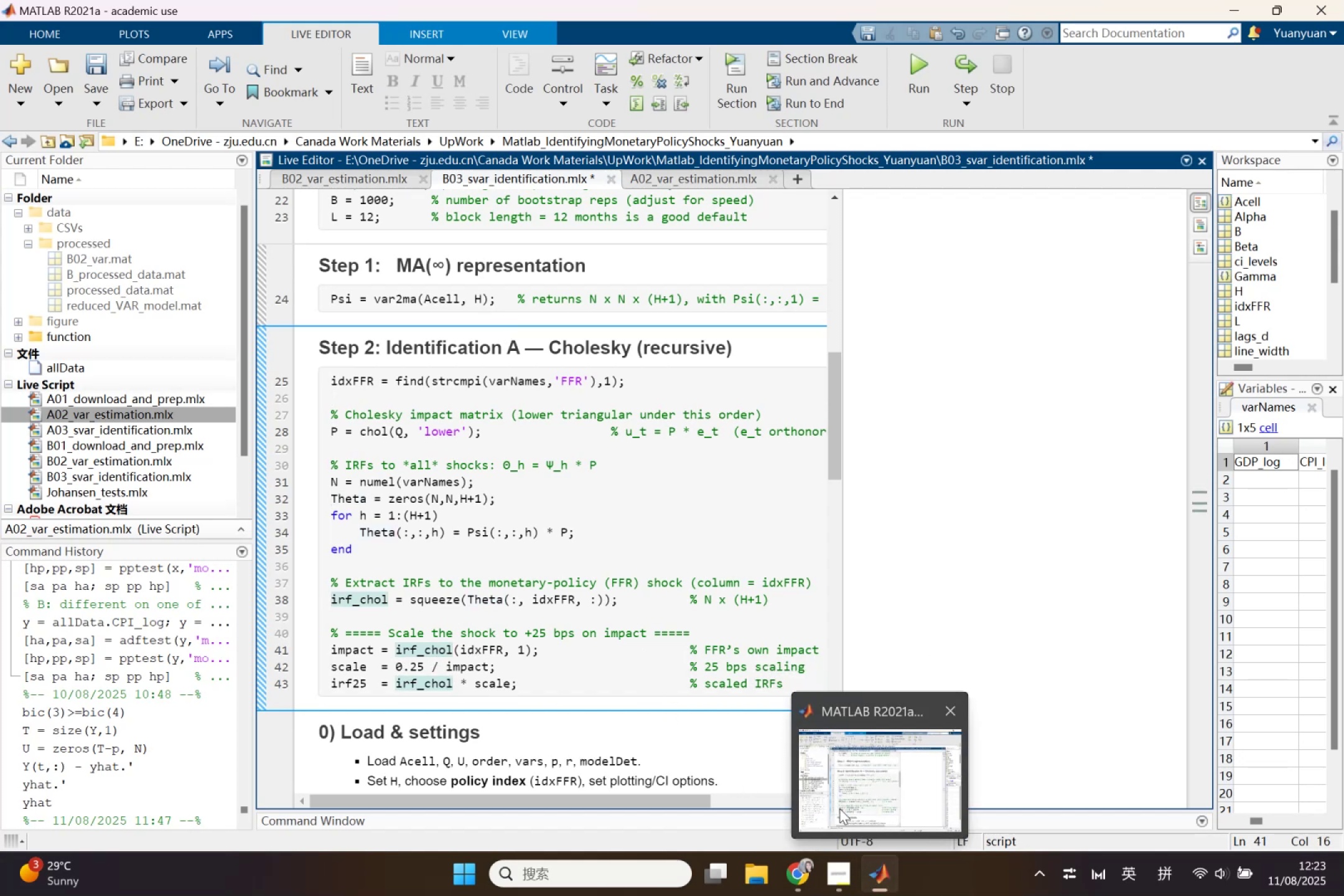 
left_click([839, 808])
 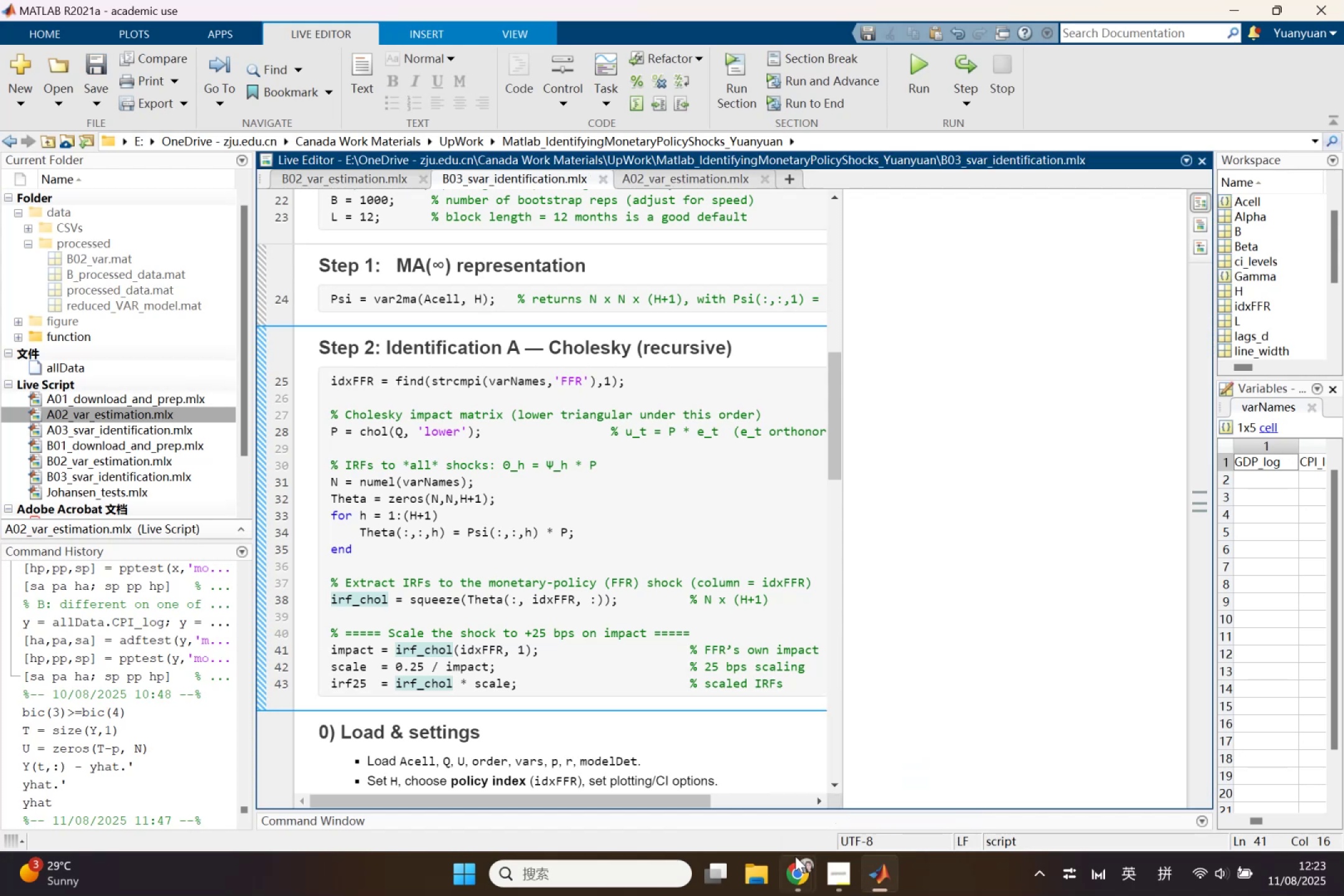 
left_click([796, 857])
 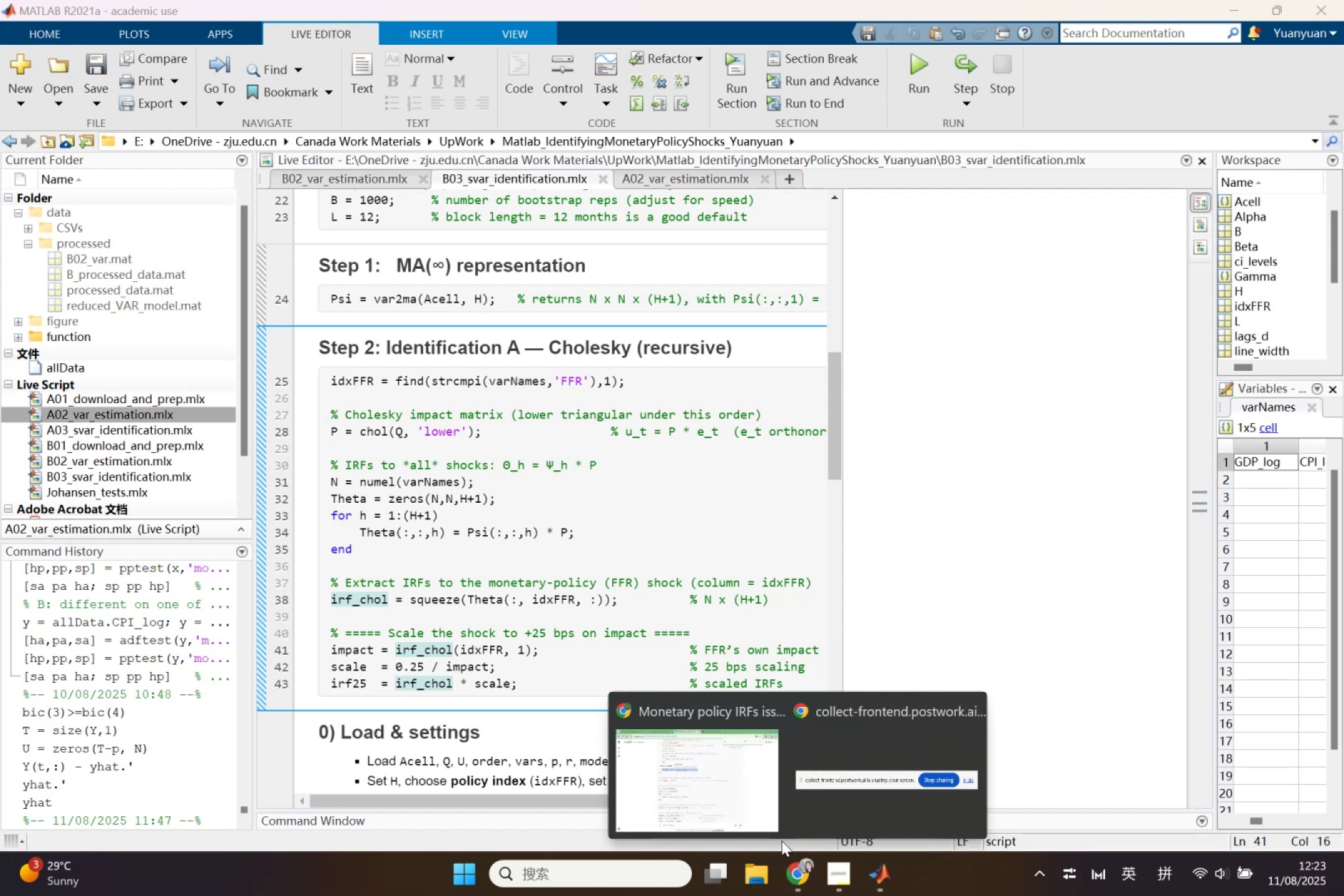 
left_click([716, 795])
 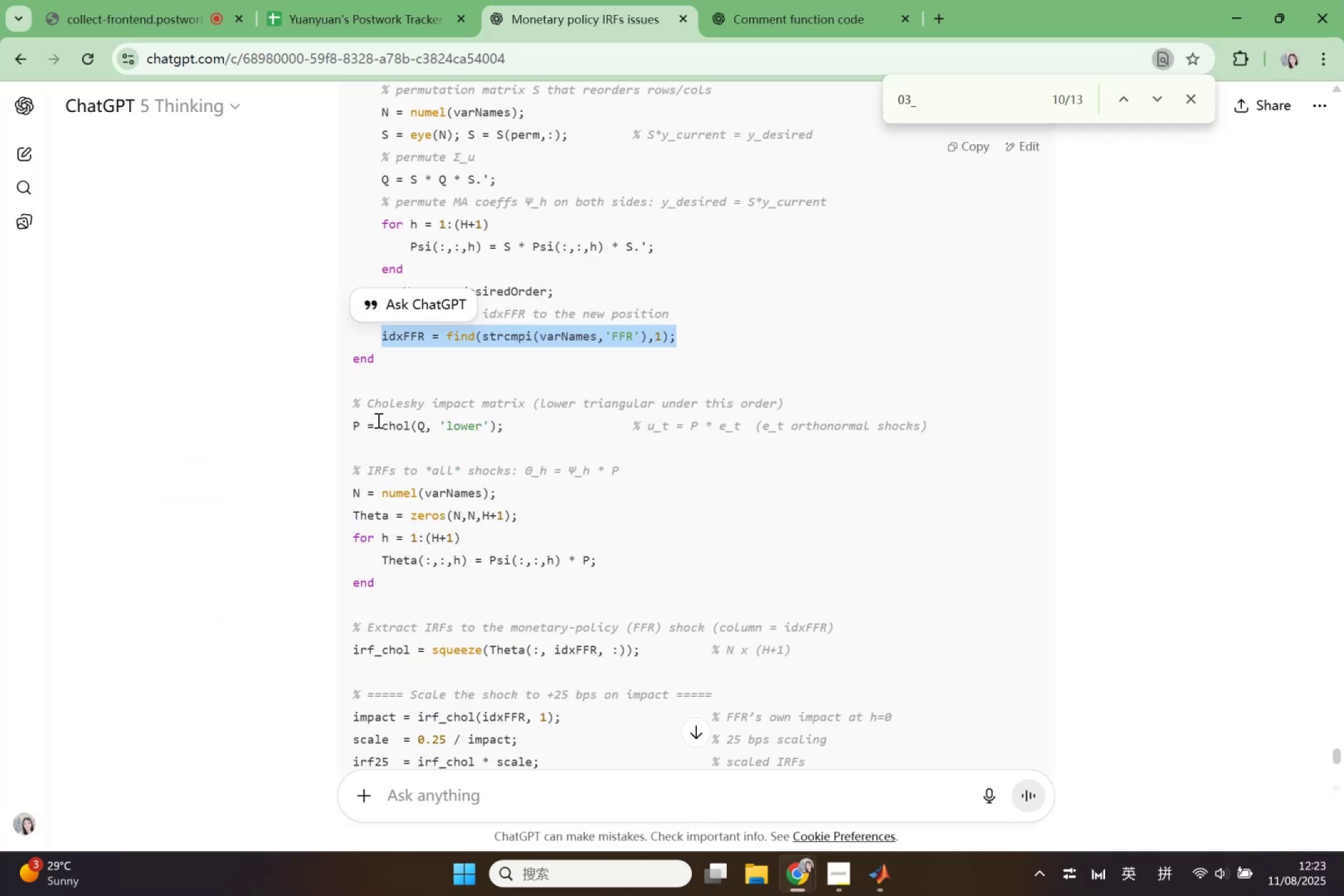 
scroll: coordinate [454, 548], scroll_direction: down, amount: 3.0
 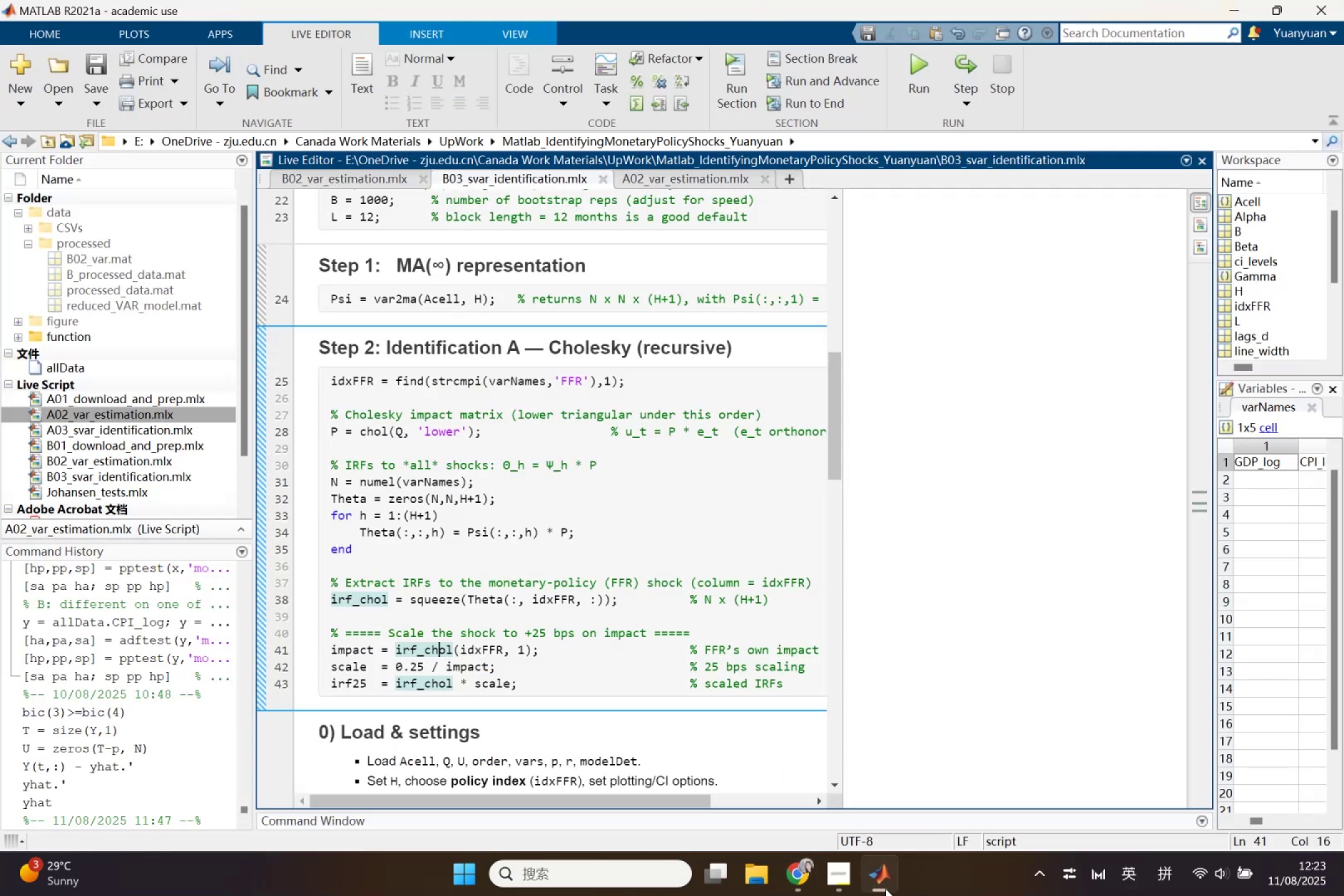 
wait(7.5)
 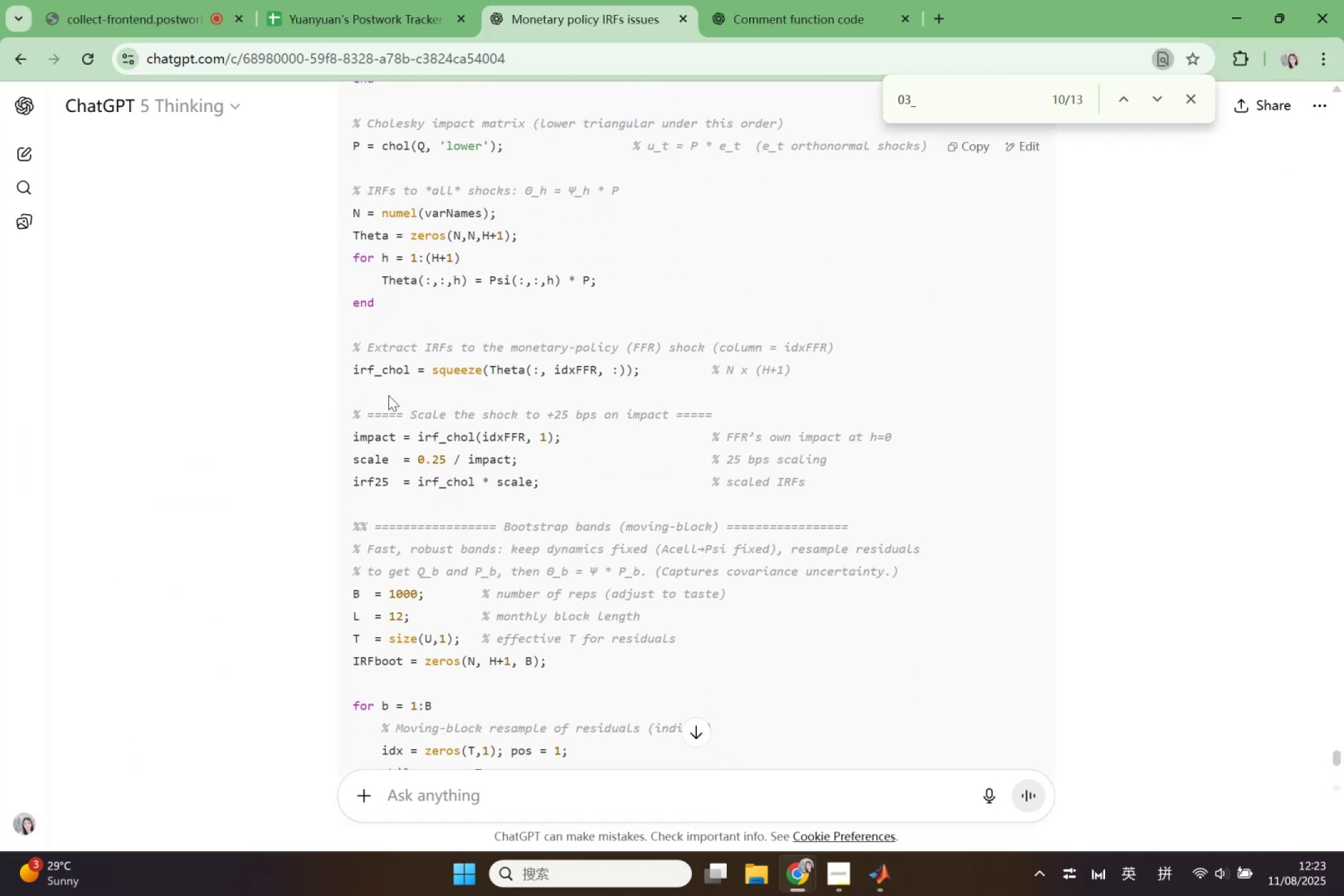 
scroll: coordinate [429, 512], scroll_direction: down, amount: 3.0
 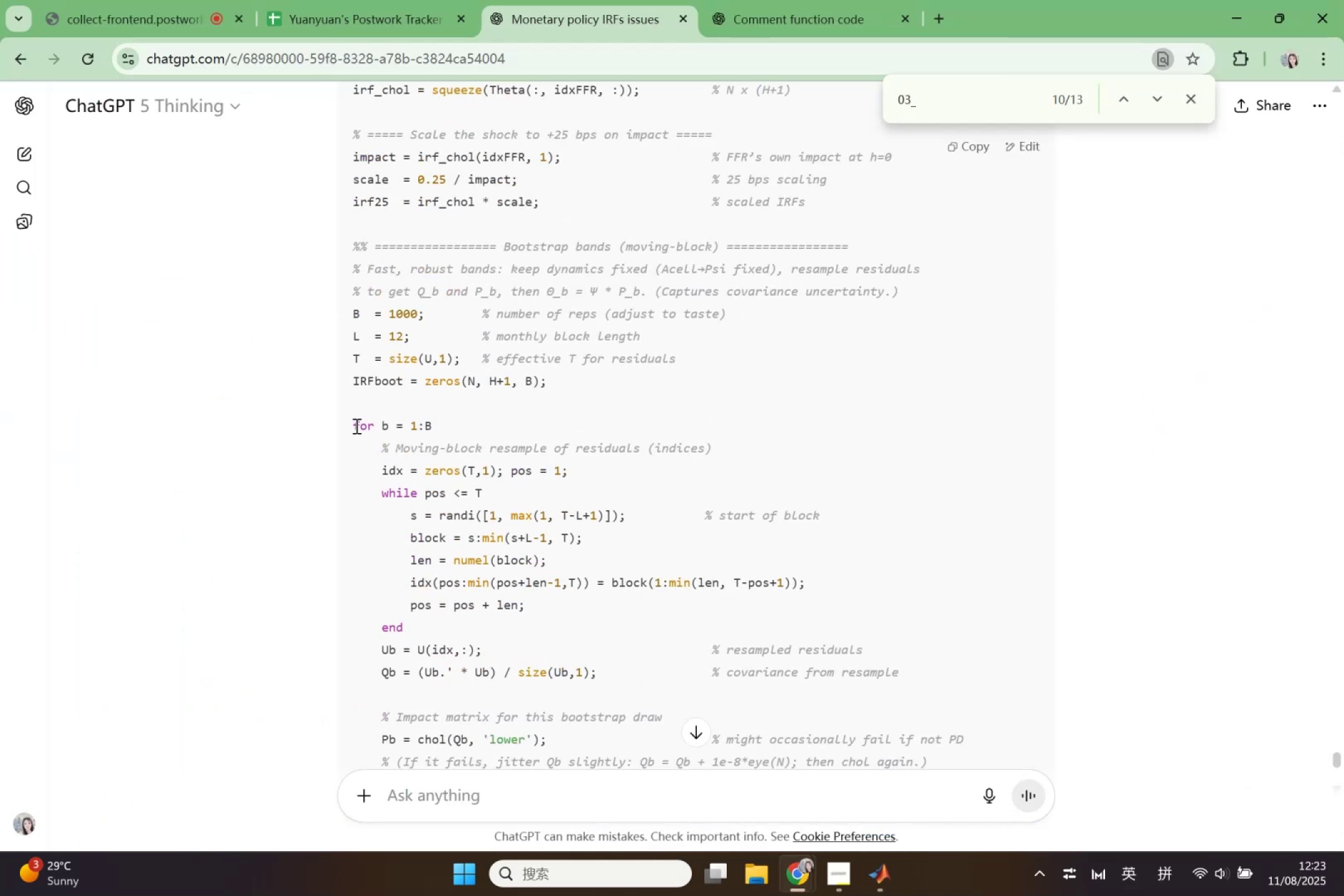 
left_click([355, 426])
 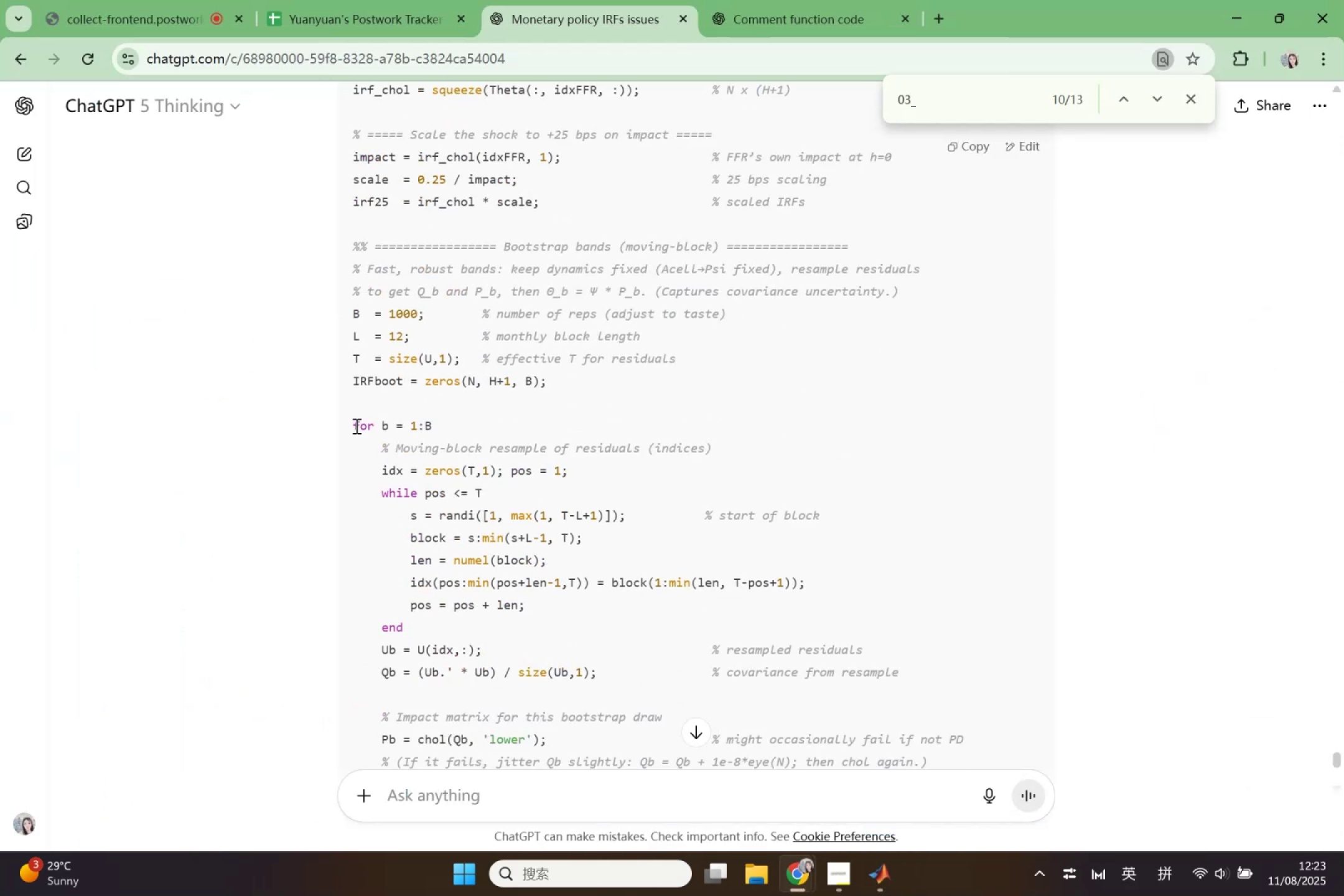 
scroll: coordinate [377, 444], scroll_direction: up, amount: 2.0
 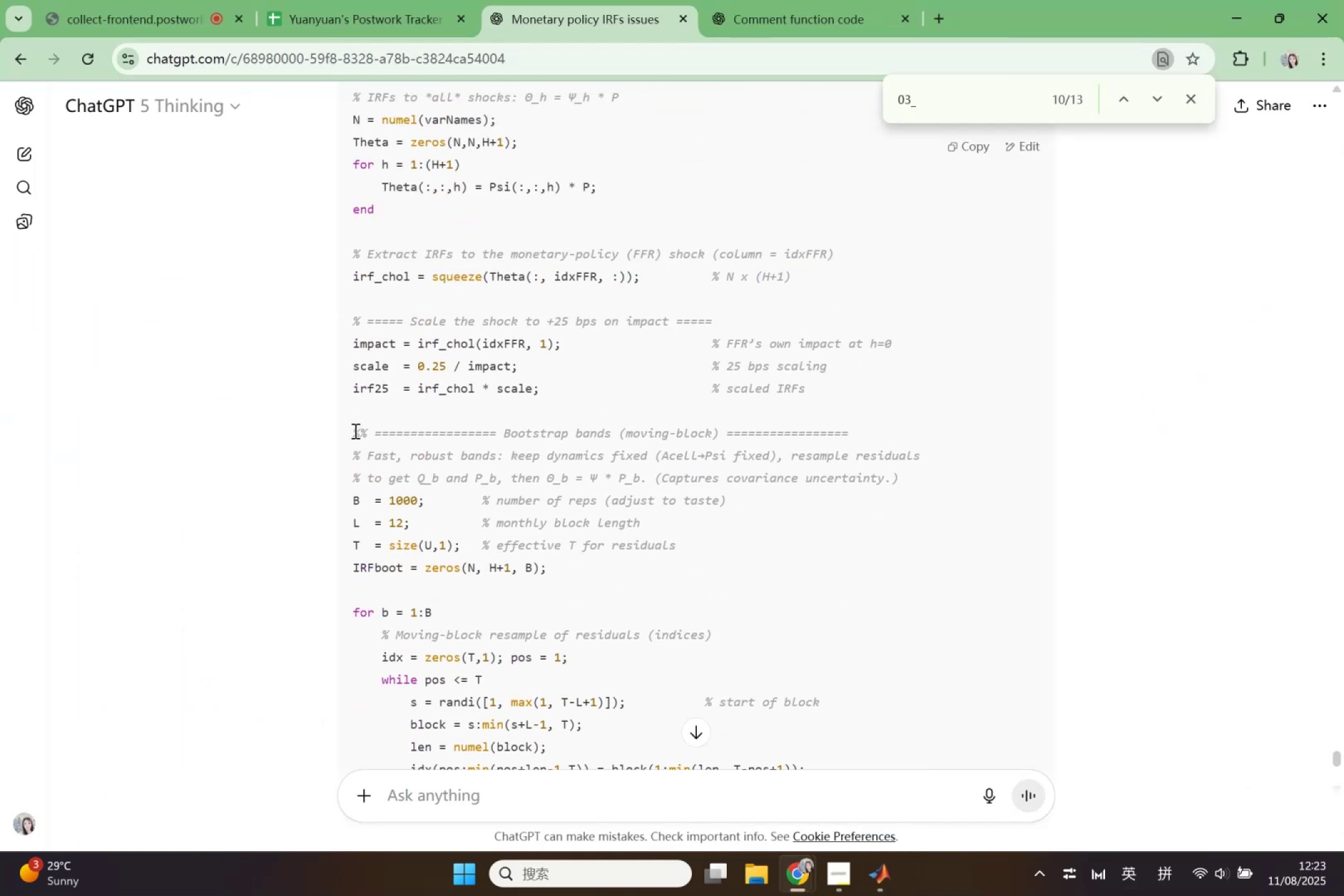 
scroll: coordinate [784, 609], scroll_direction: down, amount: 14.0
 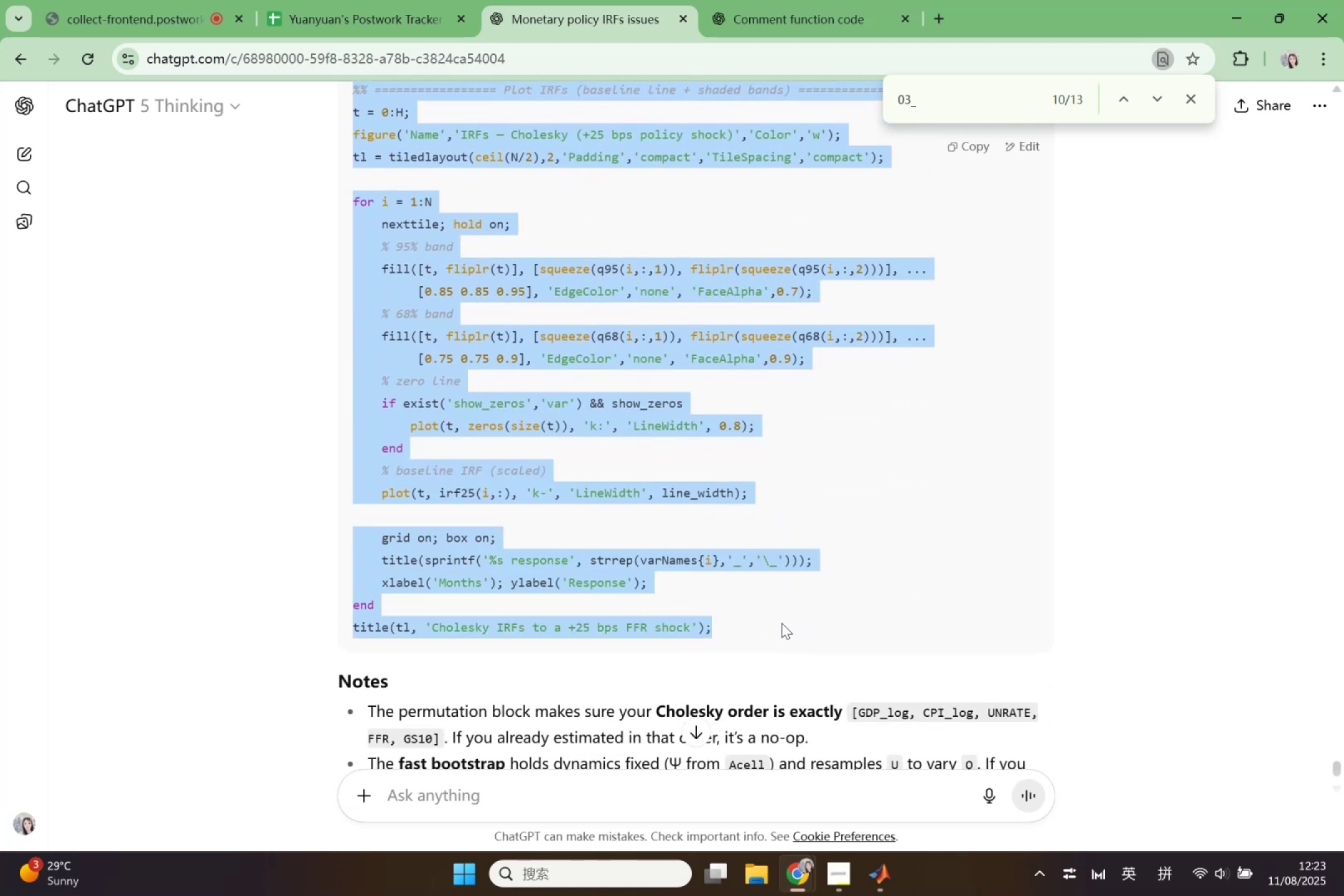 
key(Control+C)
 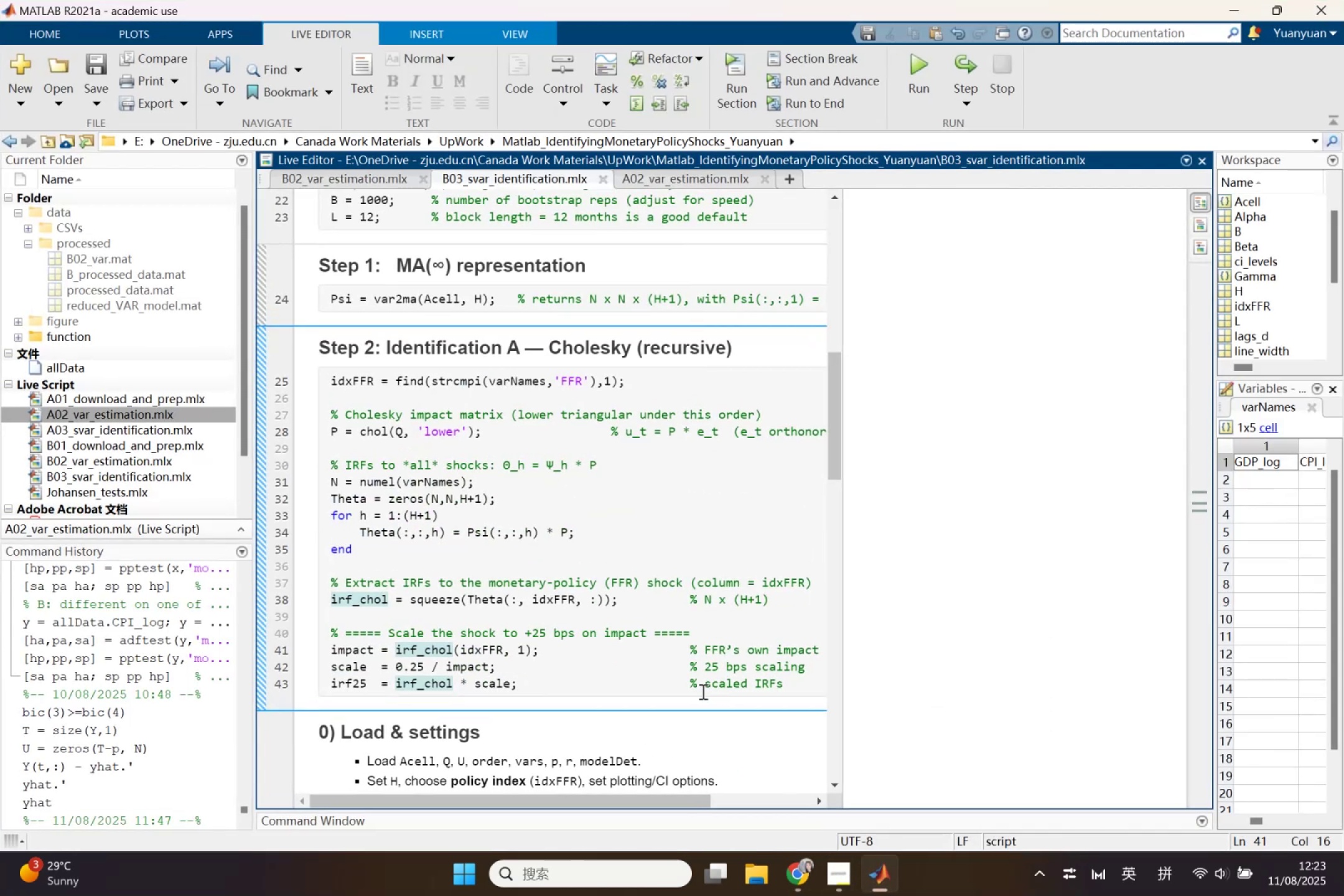 
left_click([794, 689])
 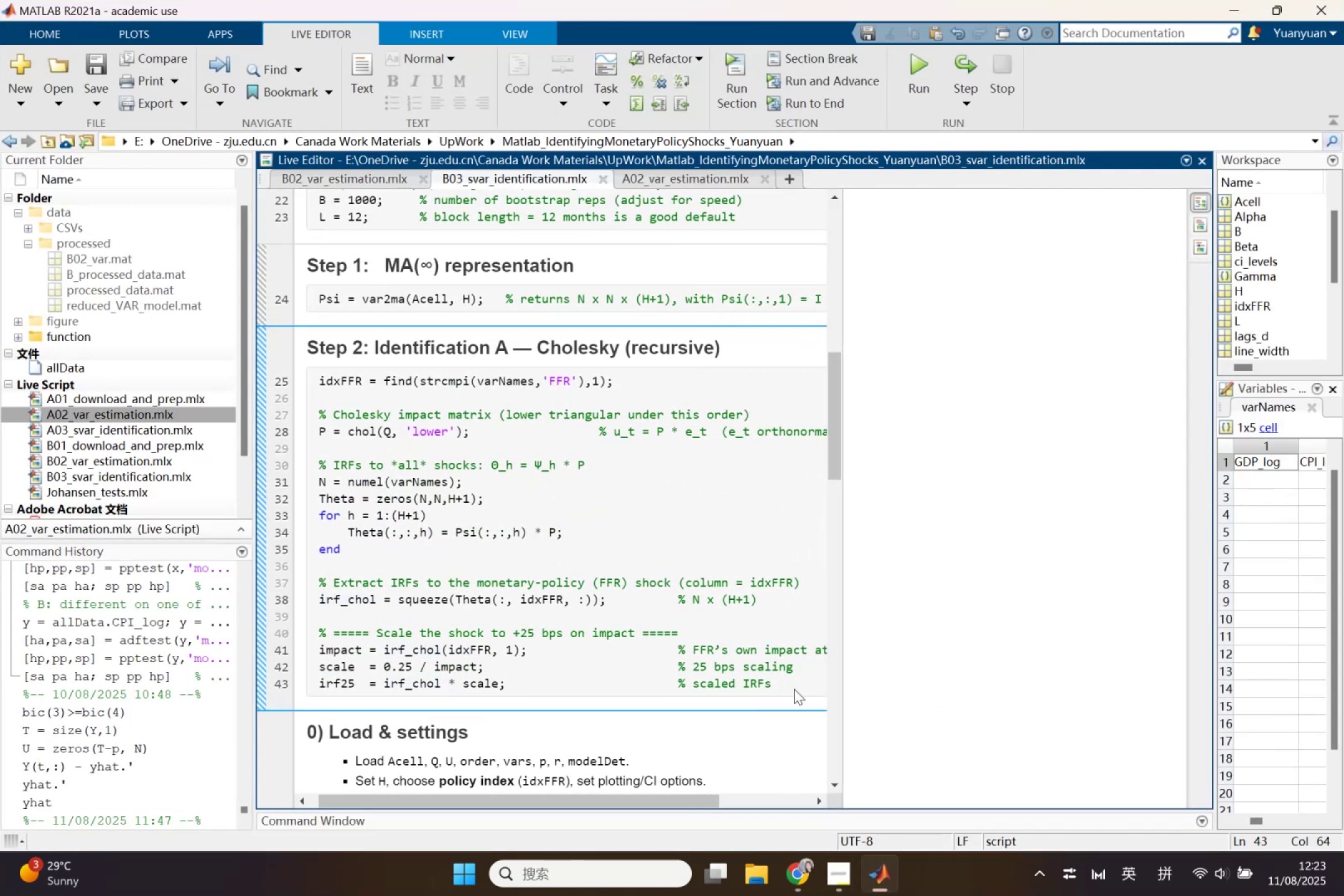 
key(Enter)
 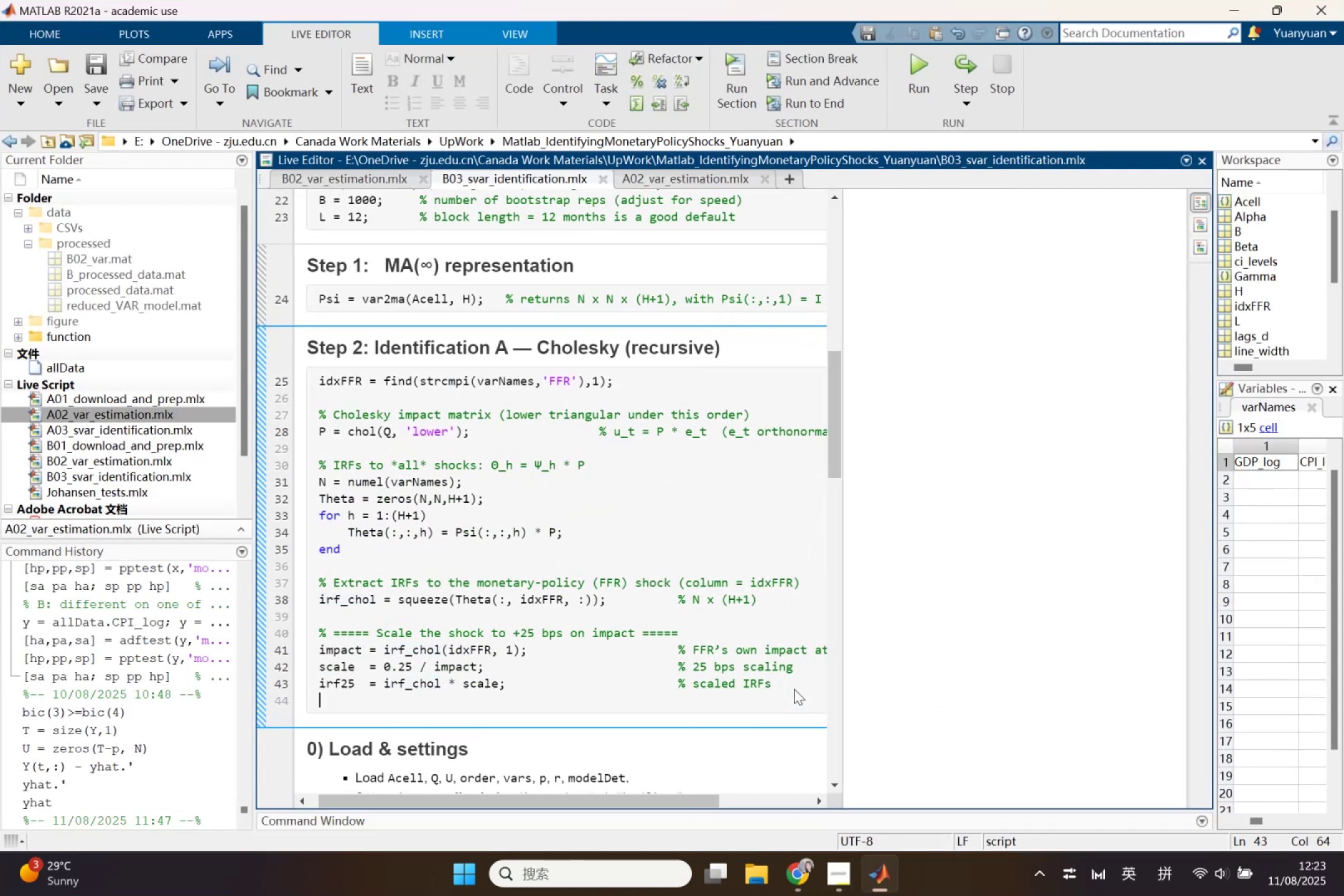 
key(Enter)
 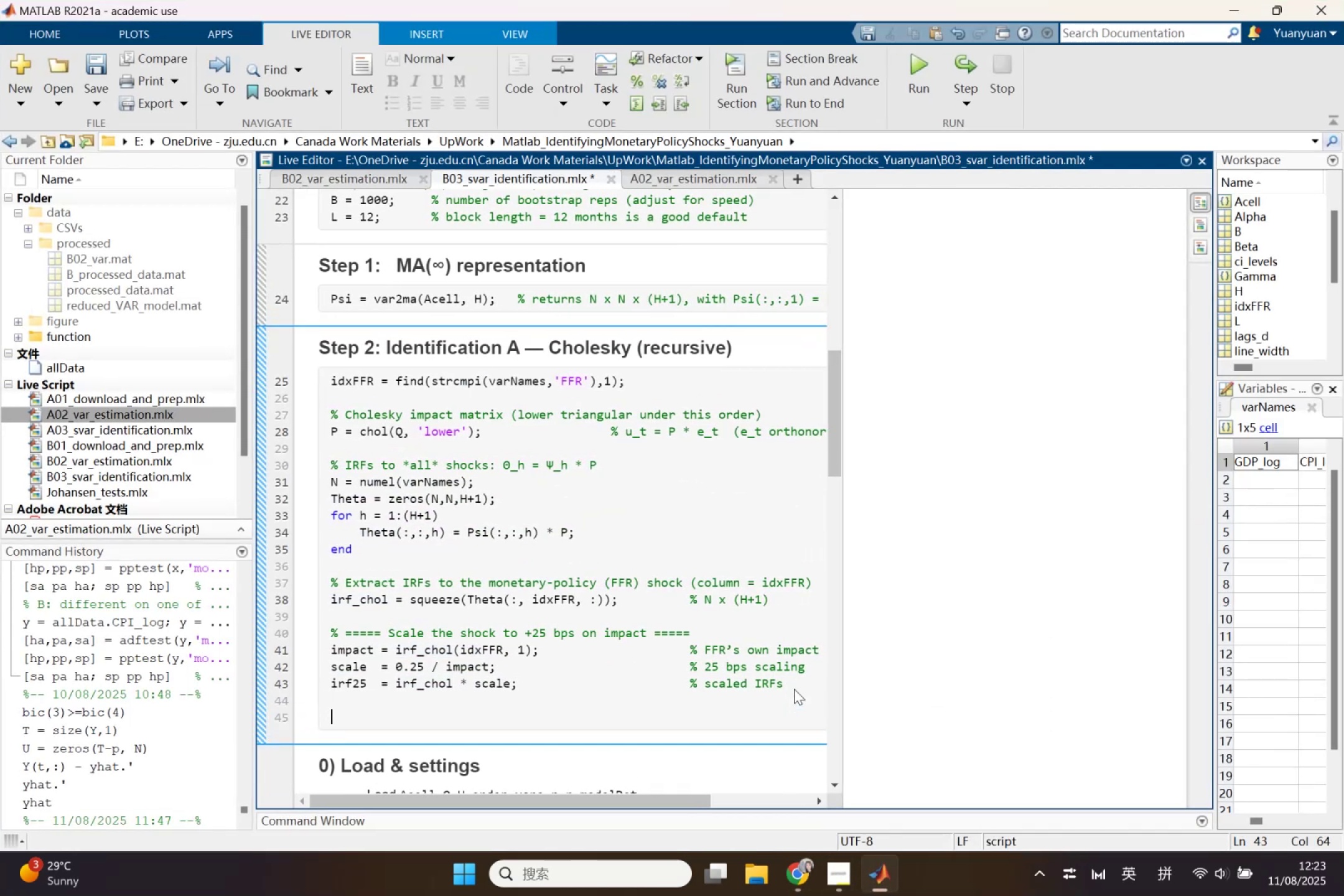 
key(Control+ControlLeft)
 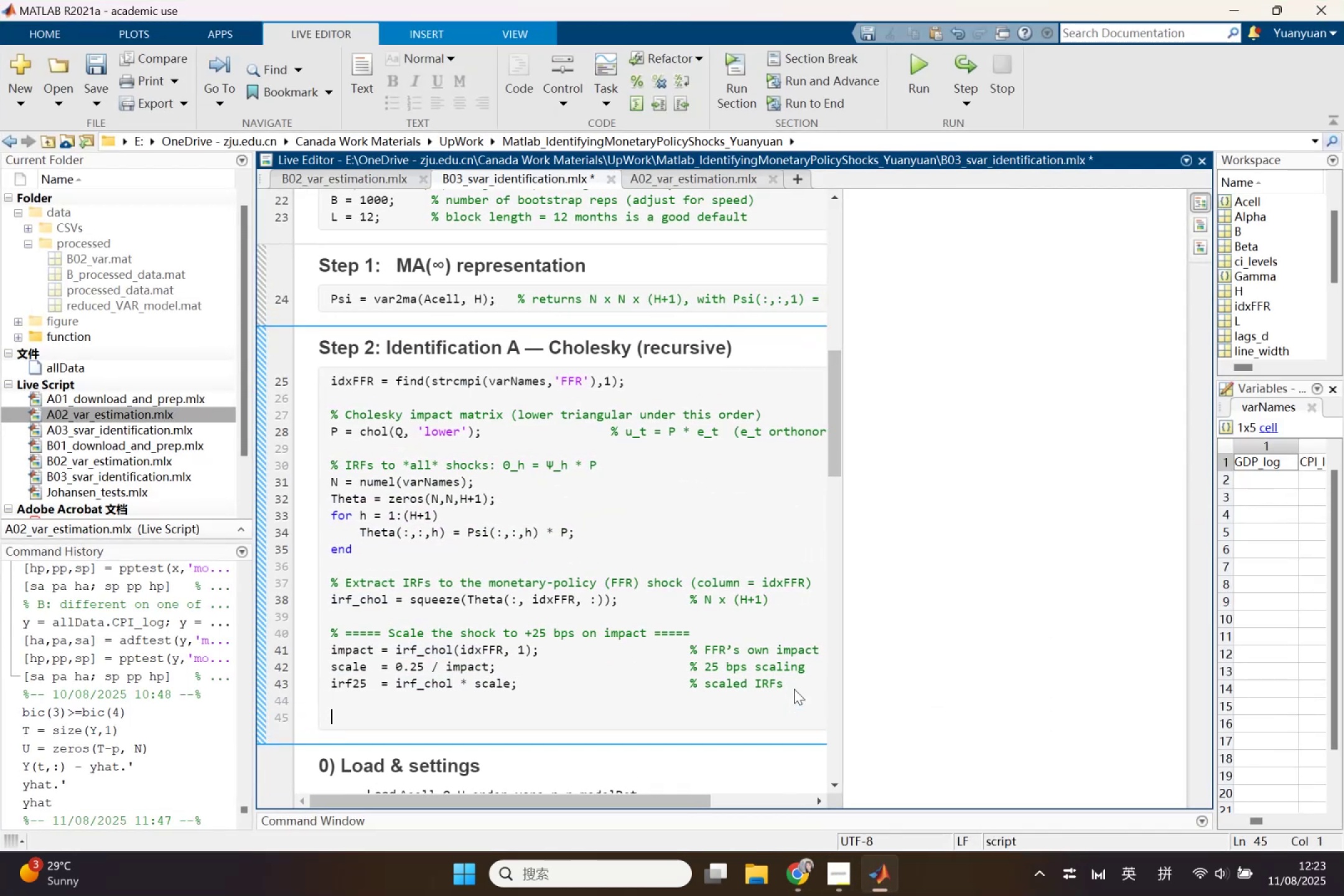 
key(Control+V)
 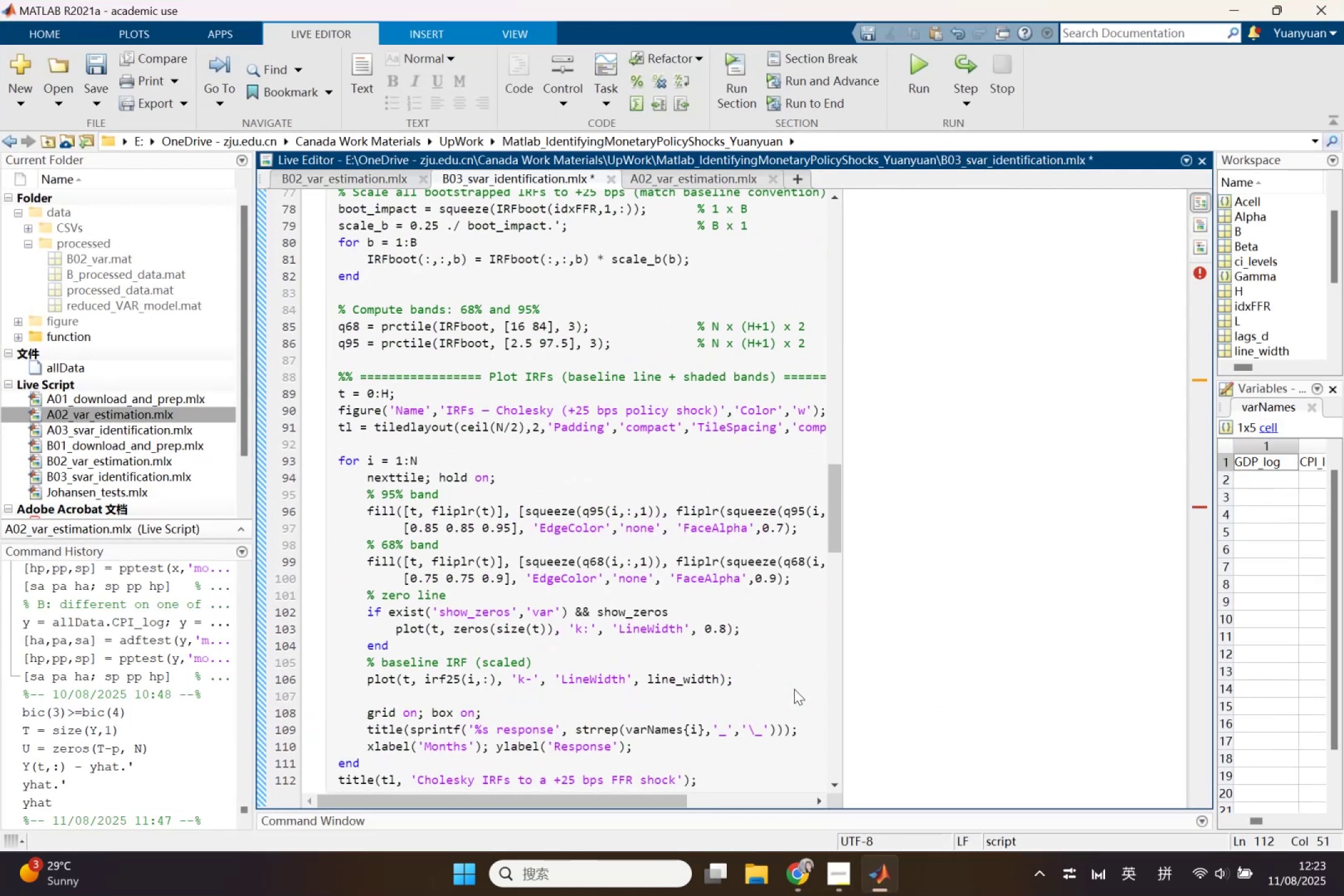 
scroll: coordinate [447, 506], scroll_direction: up, amount: 2.0
 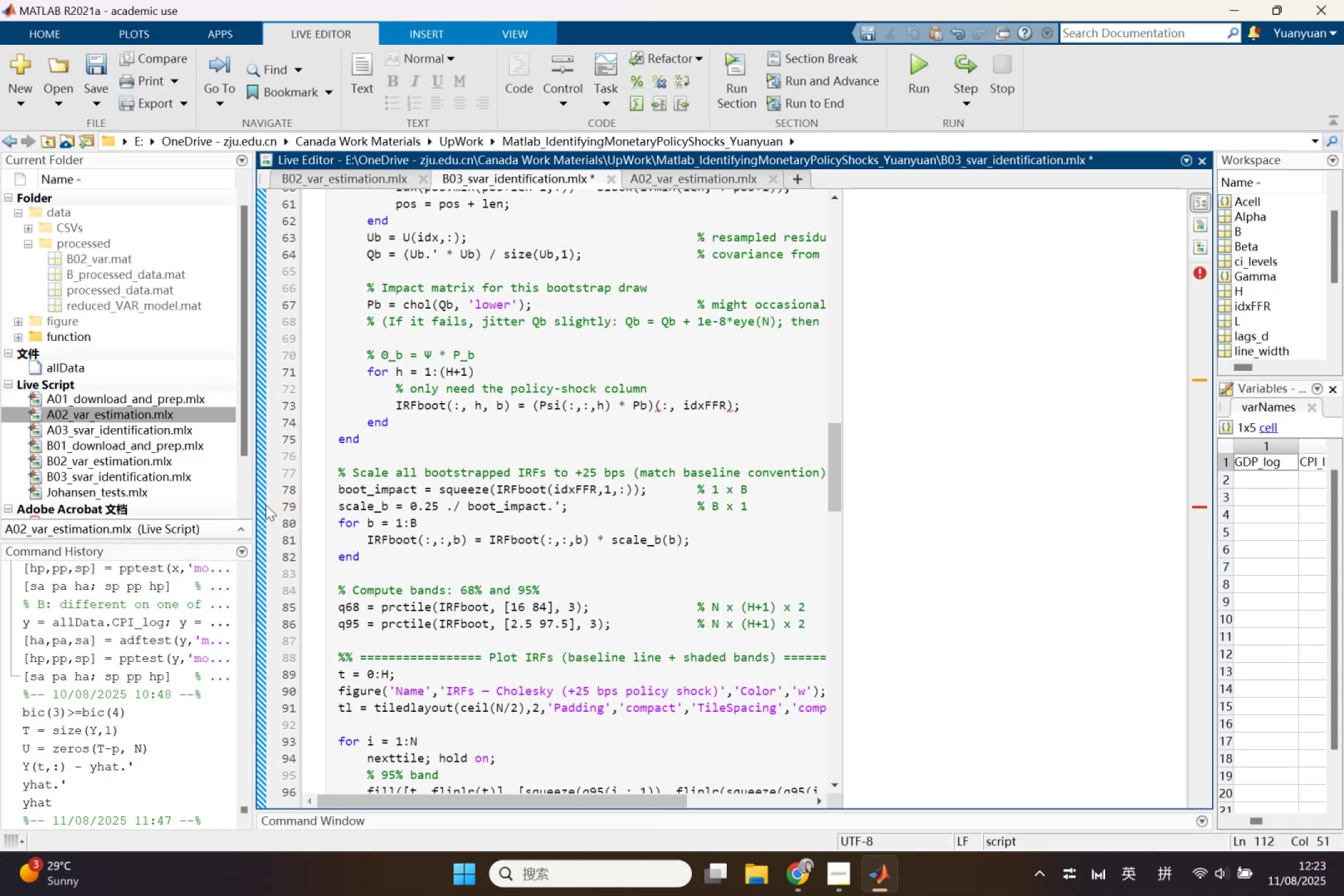 
left_click([256, 506])
 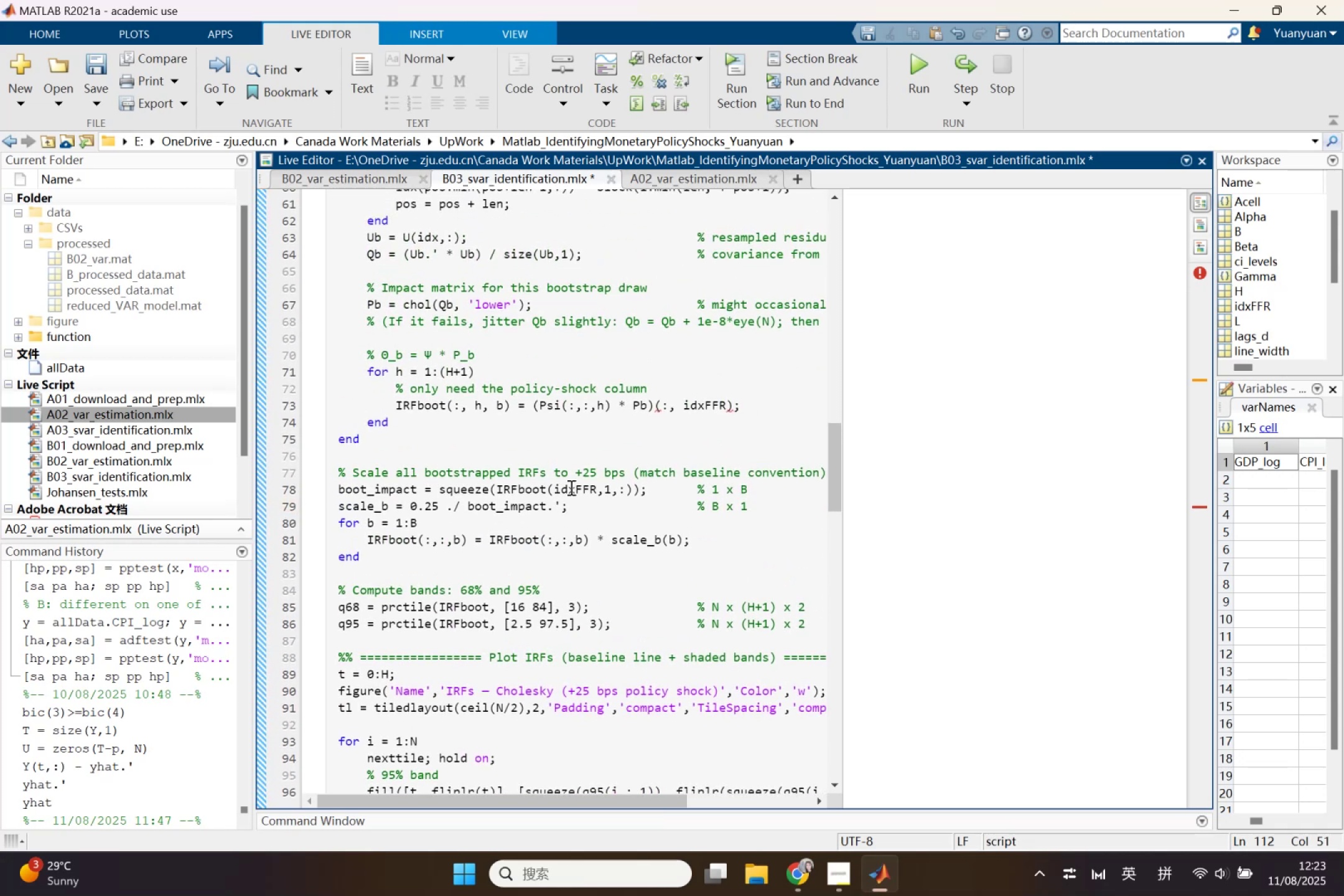 
scroll: coordinate [569, 515], scroll_direction: up, amount: 3.0
 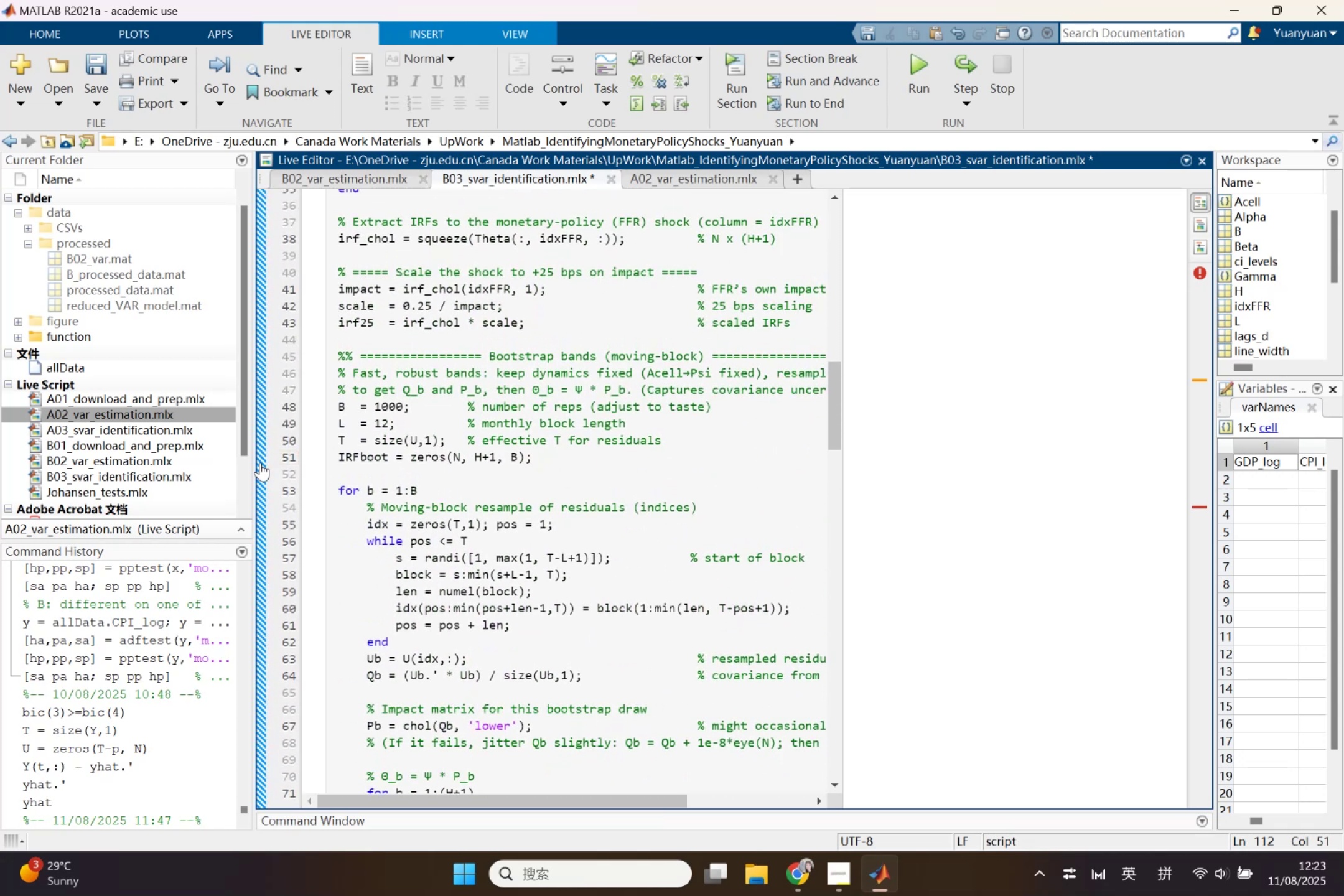 
left_click([266, 462])
 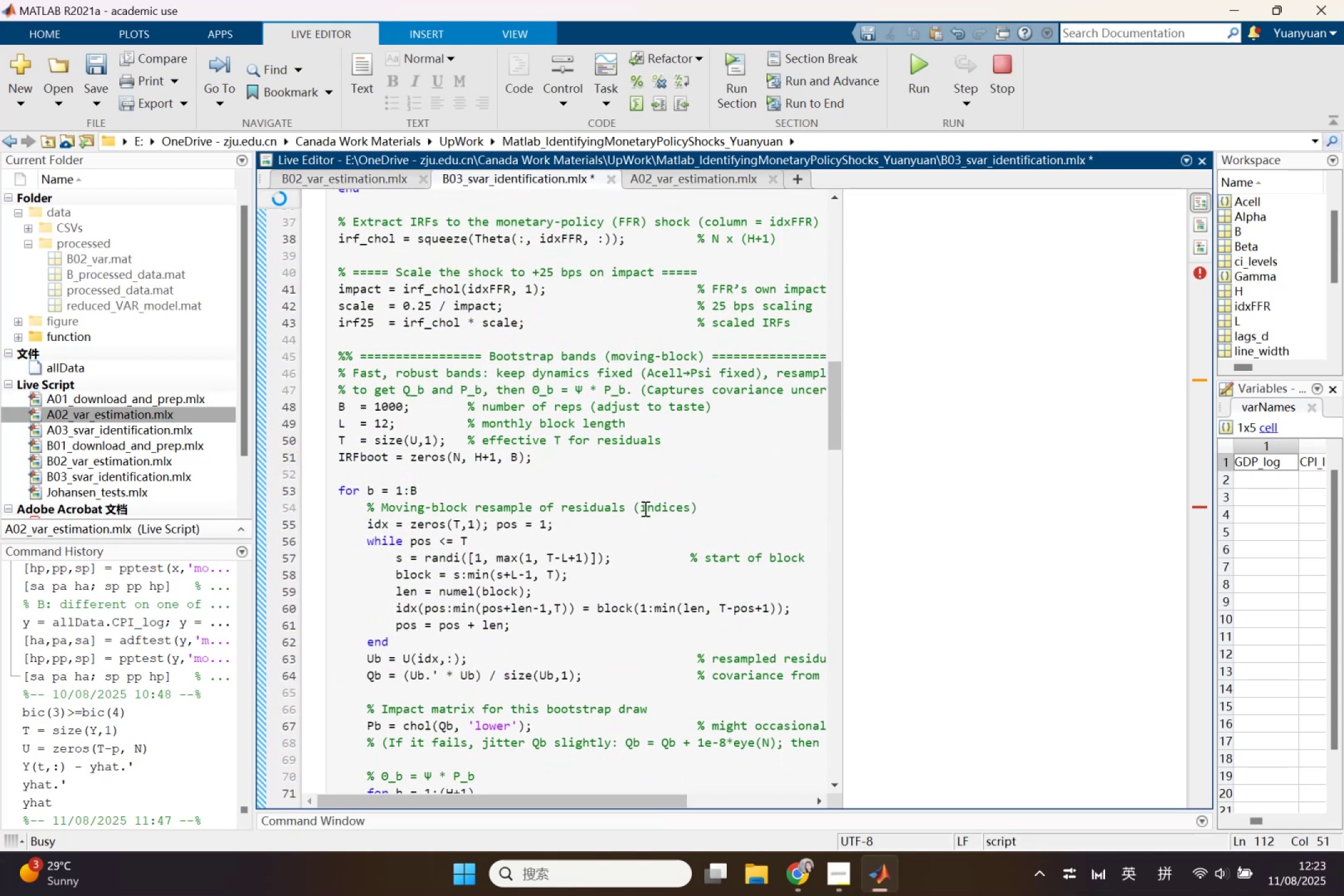 
scroll: coordinate [663, 522], scroll_direction: up, amount: 3.0
 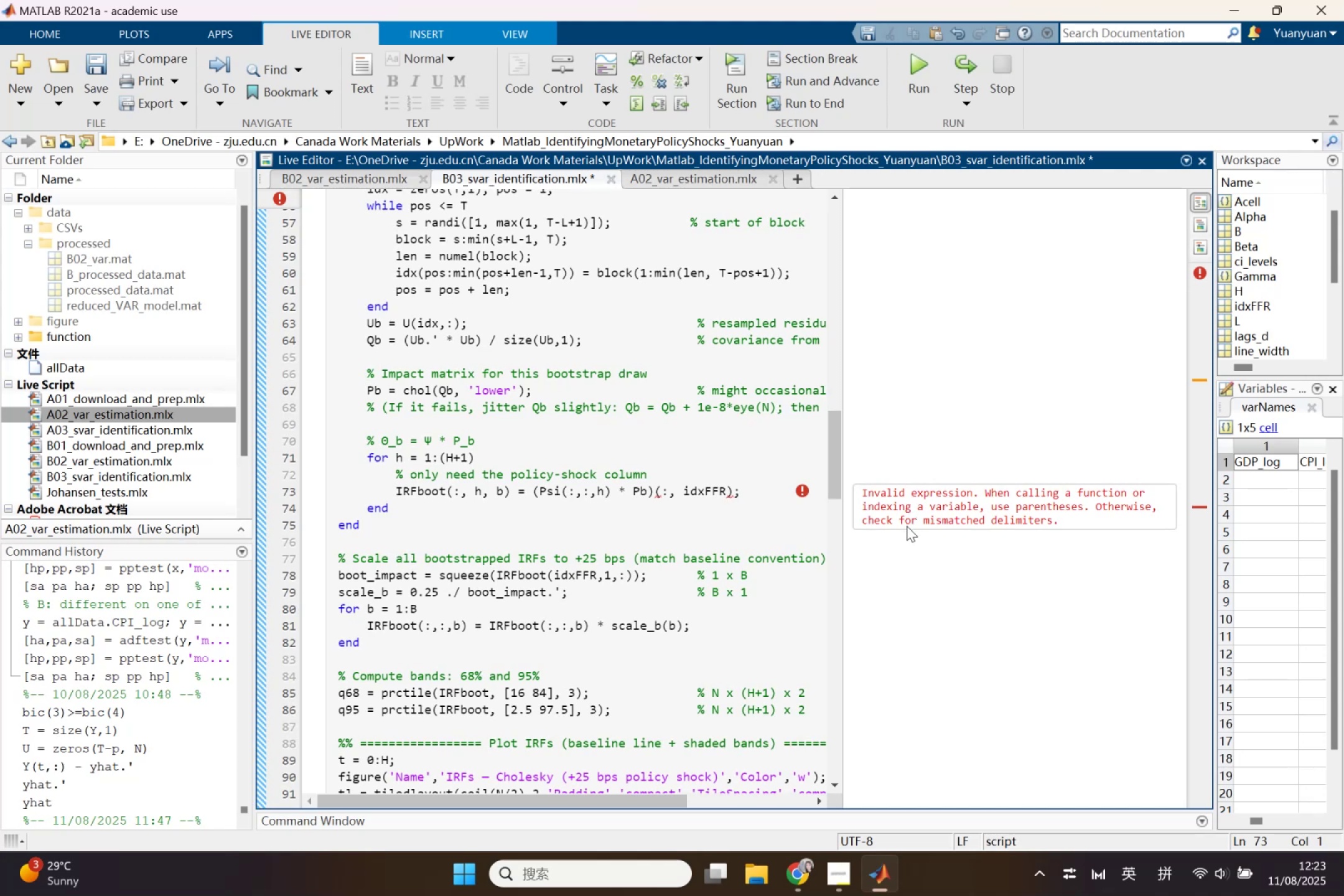 
wait(18.48)
 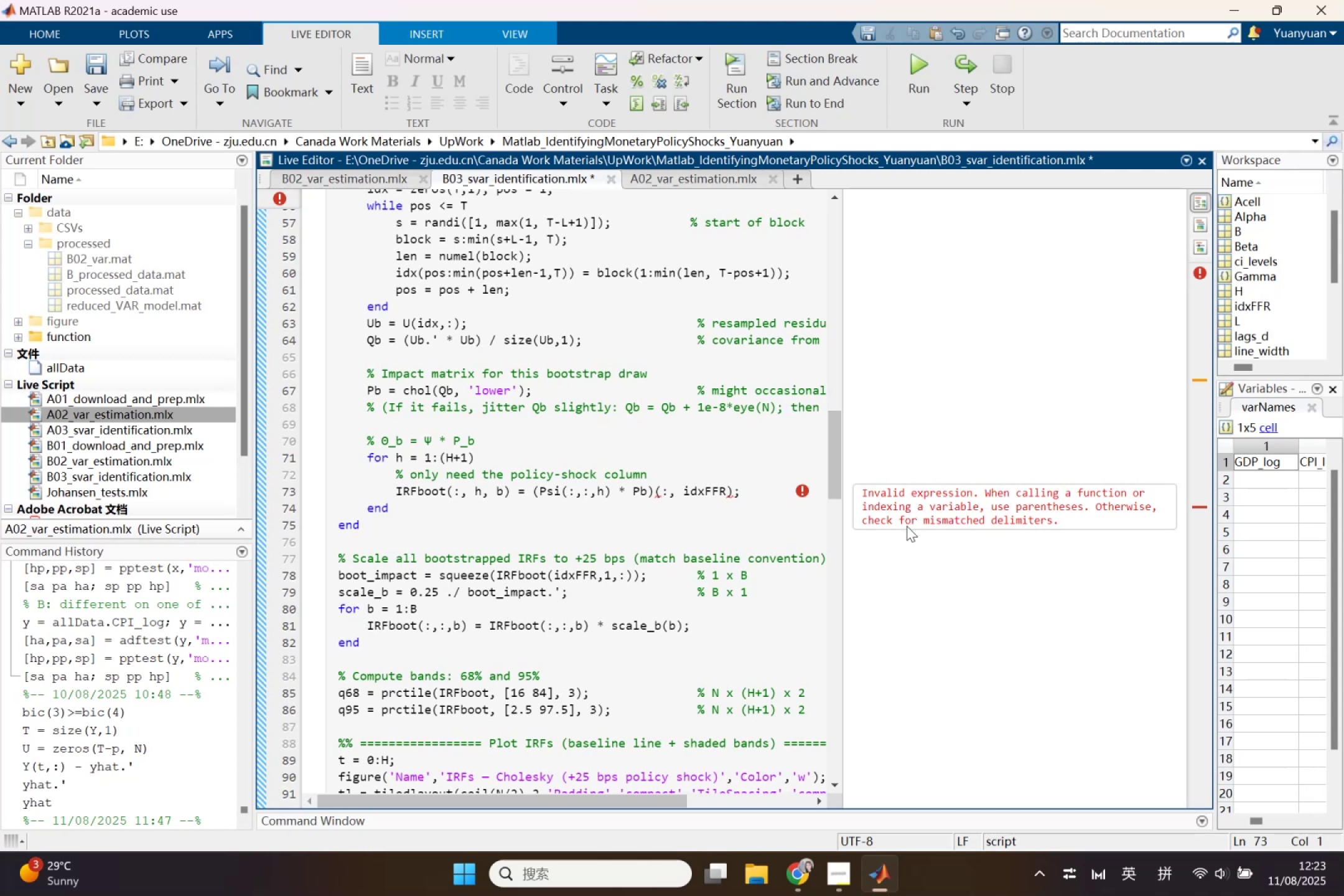 
scroll: coordinate [724, 556], scroll_direction: down, amount: 2.0
 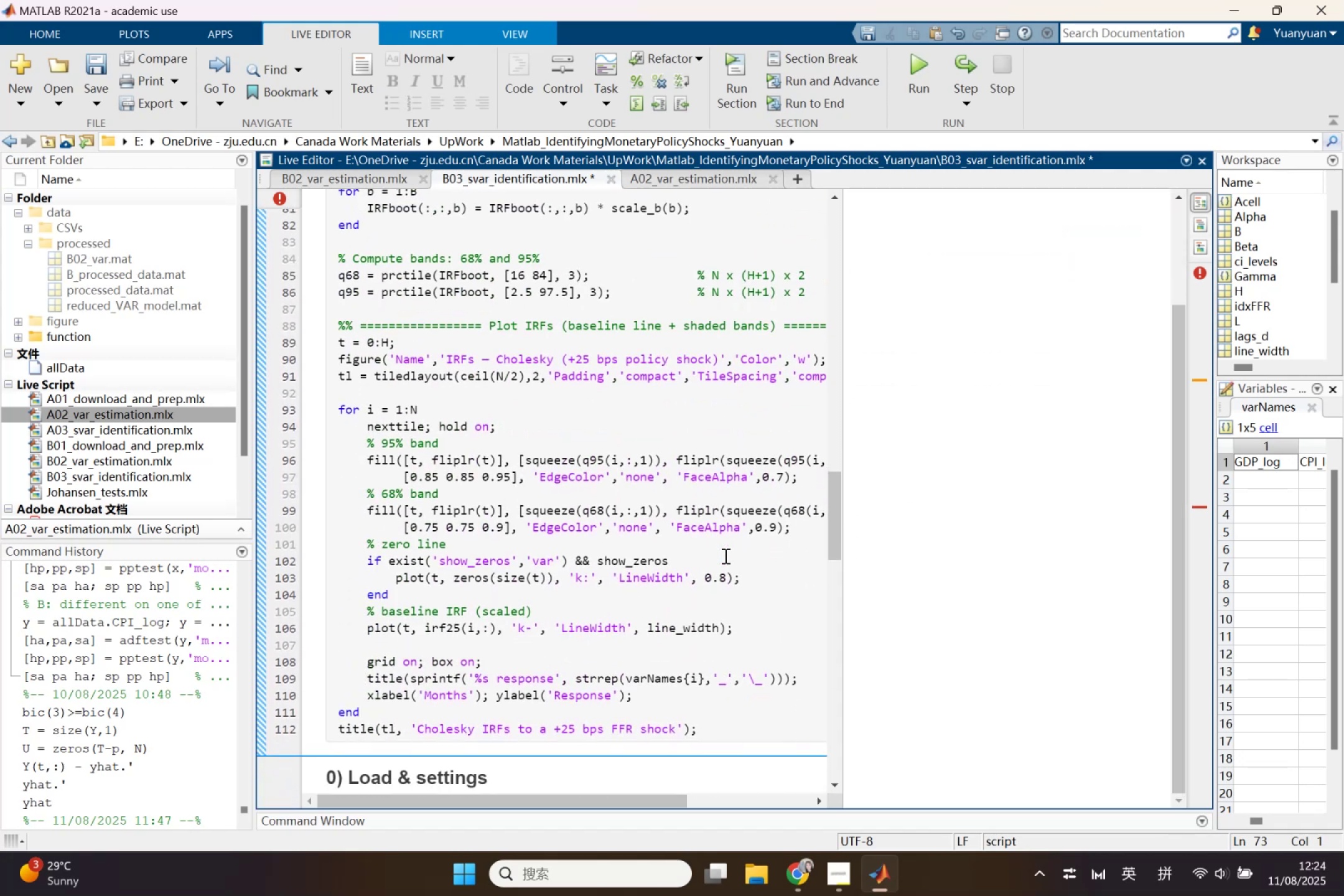 
scroll: coordinate [724, 556], scroll_direction: up, amount: 3.0
 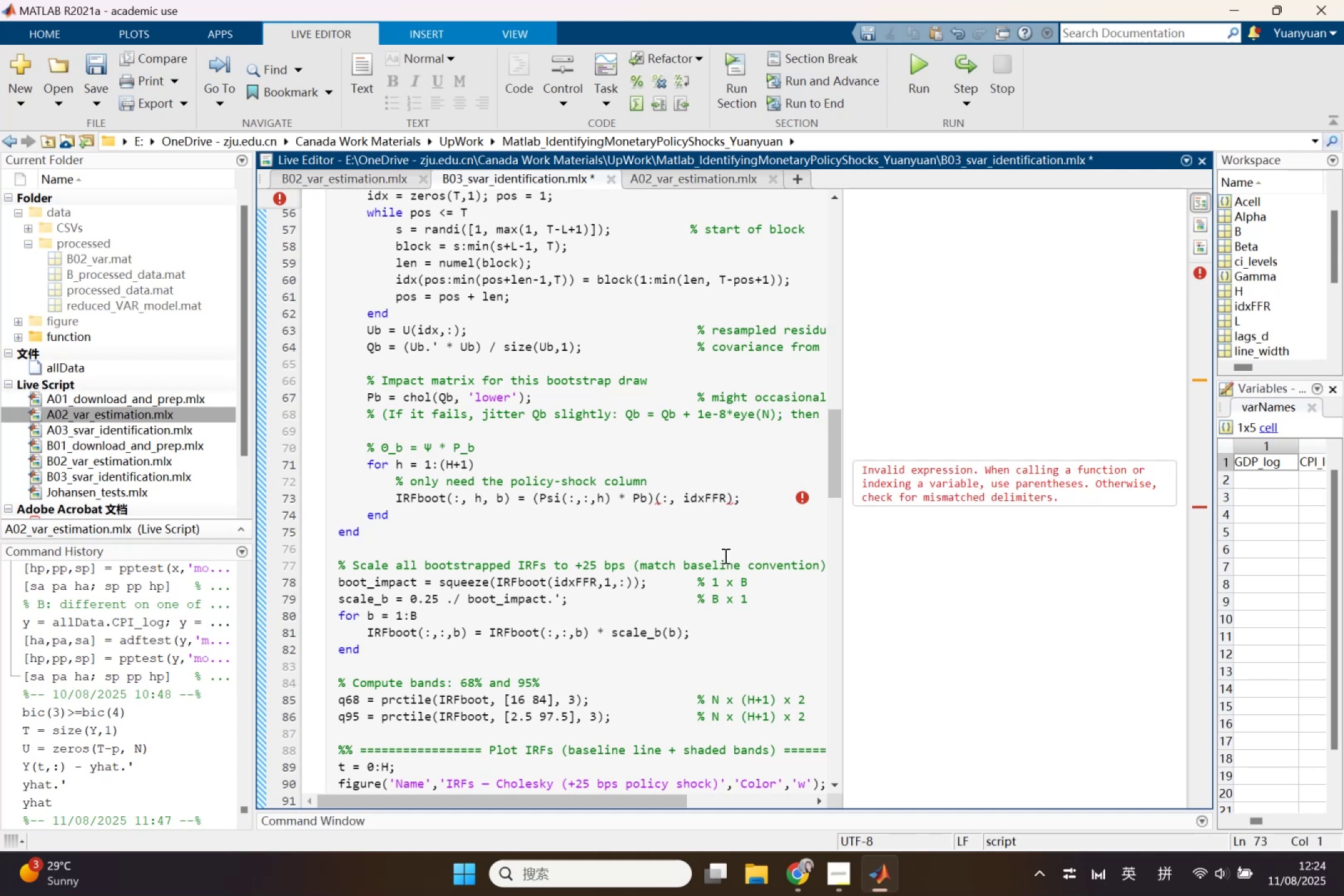 
wait(7.6)
 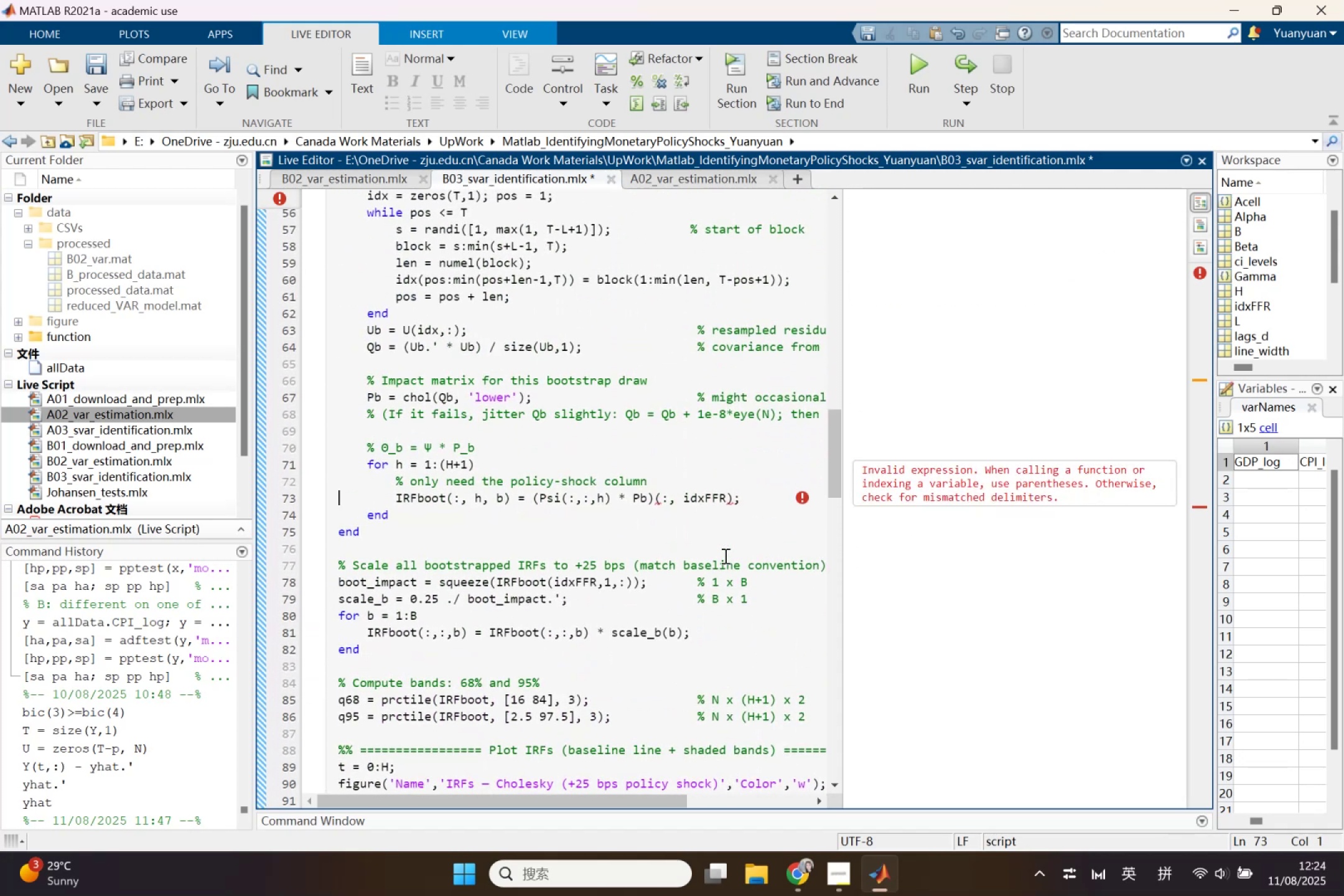 
scroll: coordinate [660, 537], scroll_direction: up, amount: 5.0
 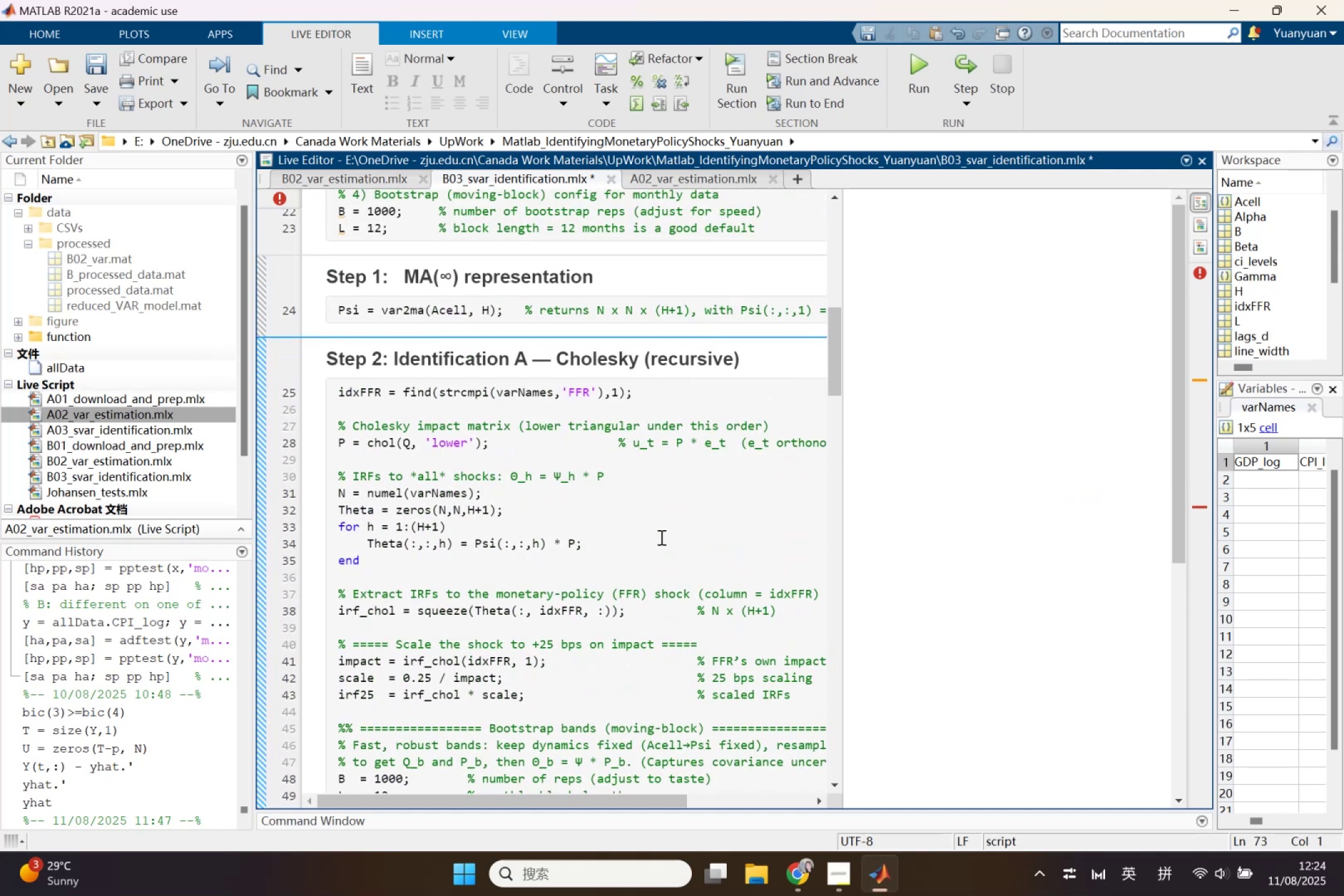 
scroll: coordinate [660, 537], scroll_direction: down, amount: 9.0
 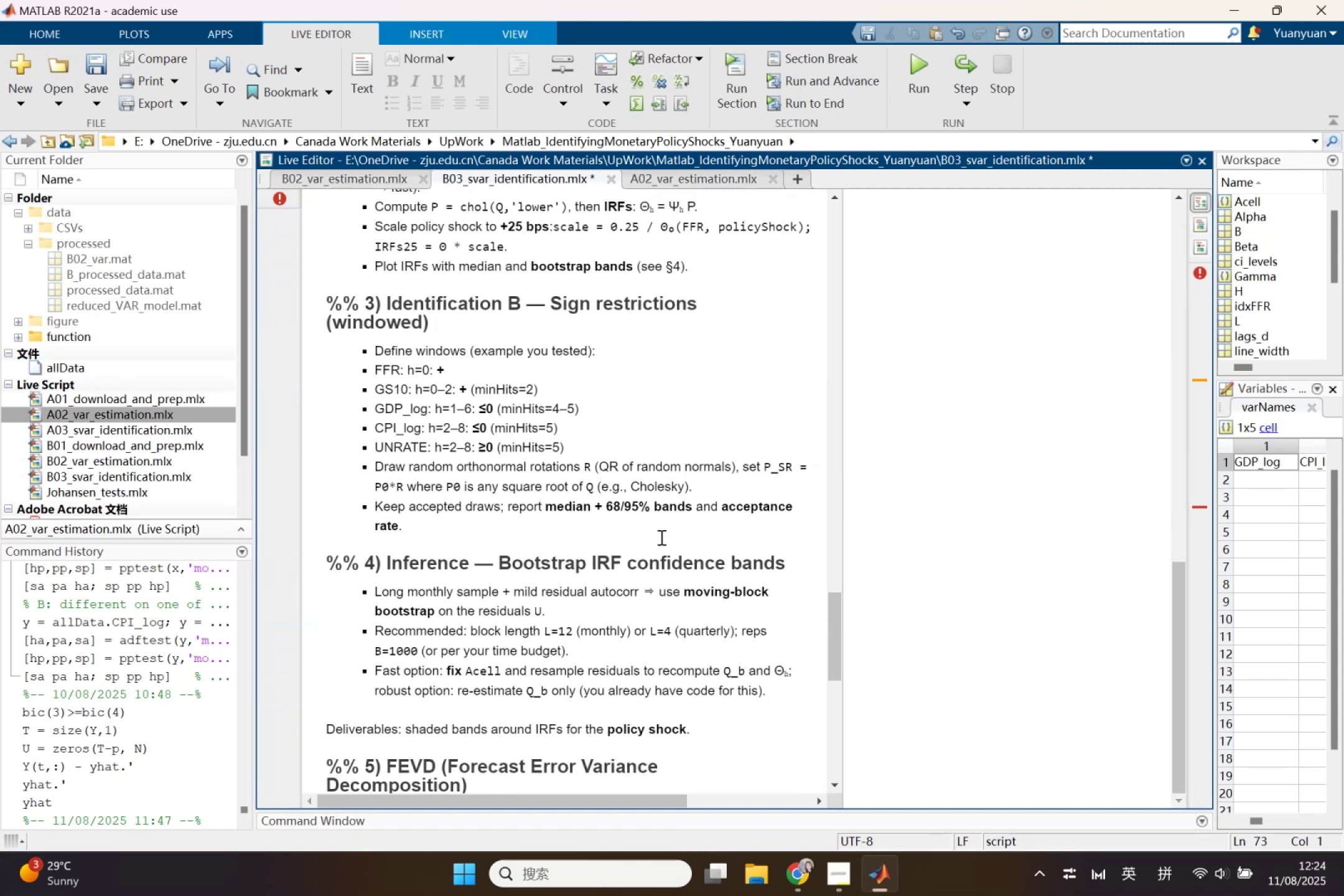 
scroll: coordinate [660, 537], scroll_direction: up, amount: 2.0
 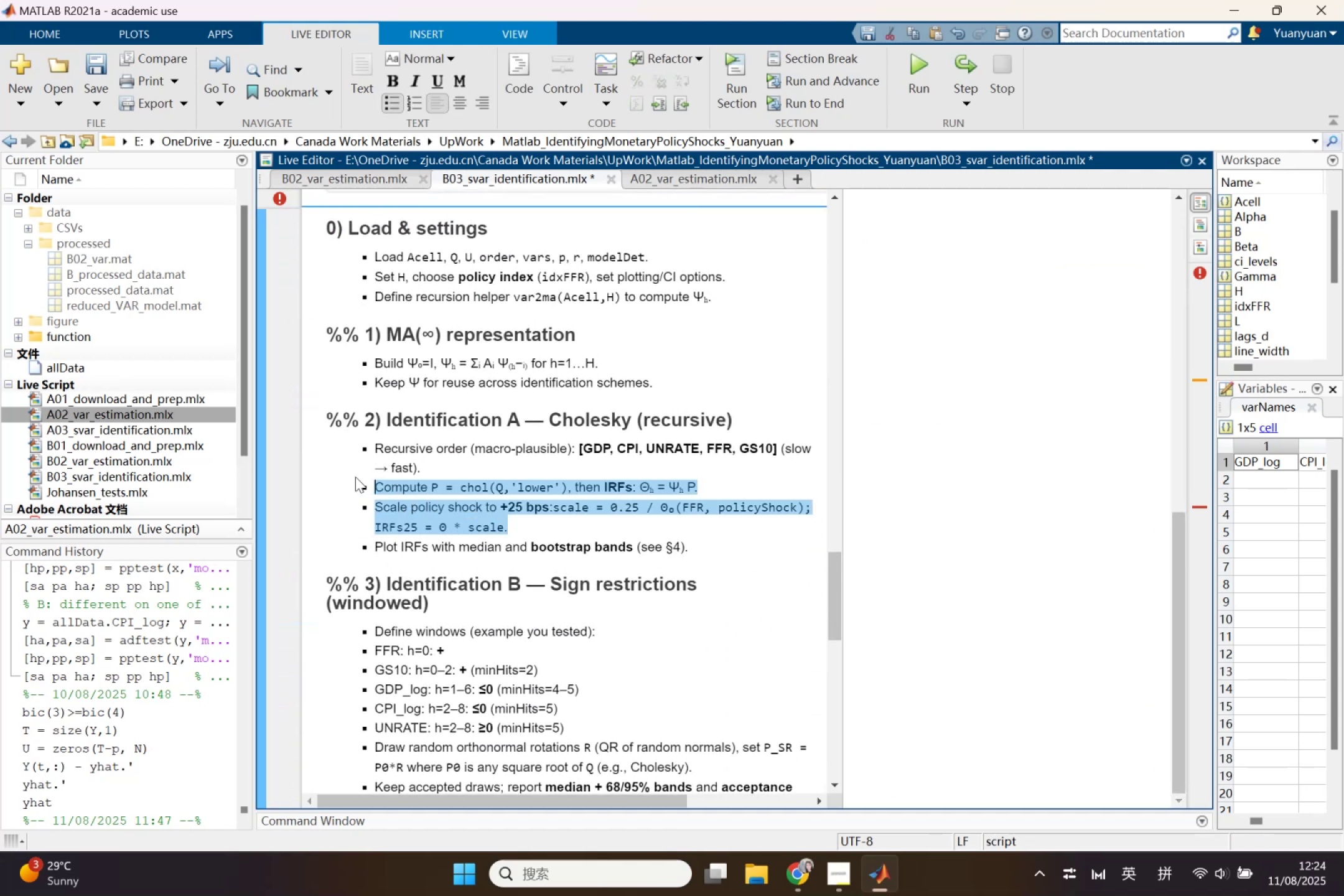 
wait(5.62)
 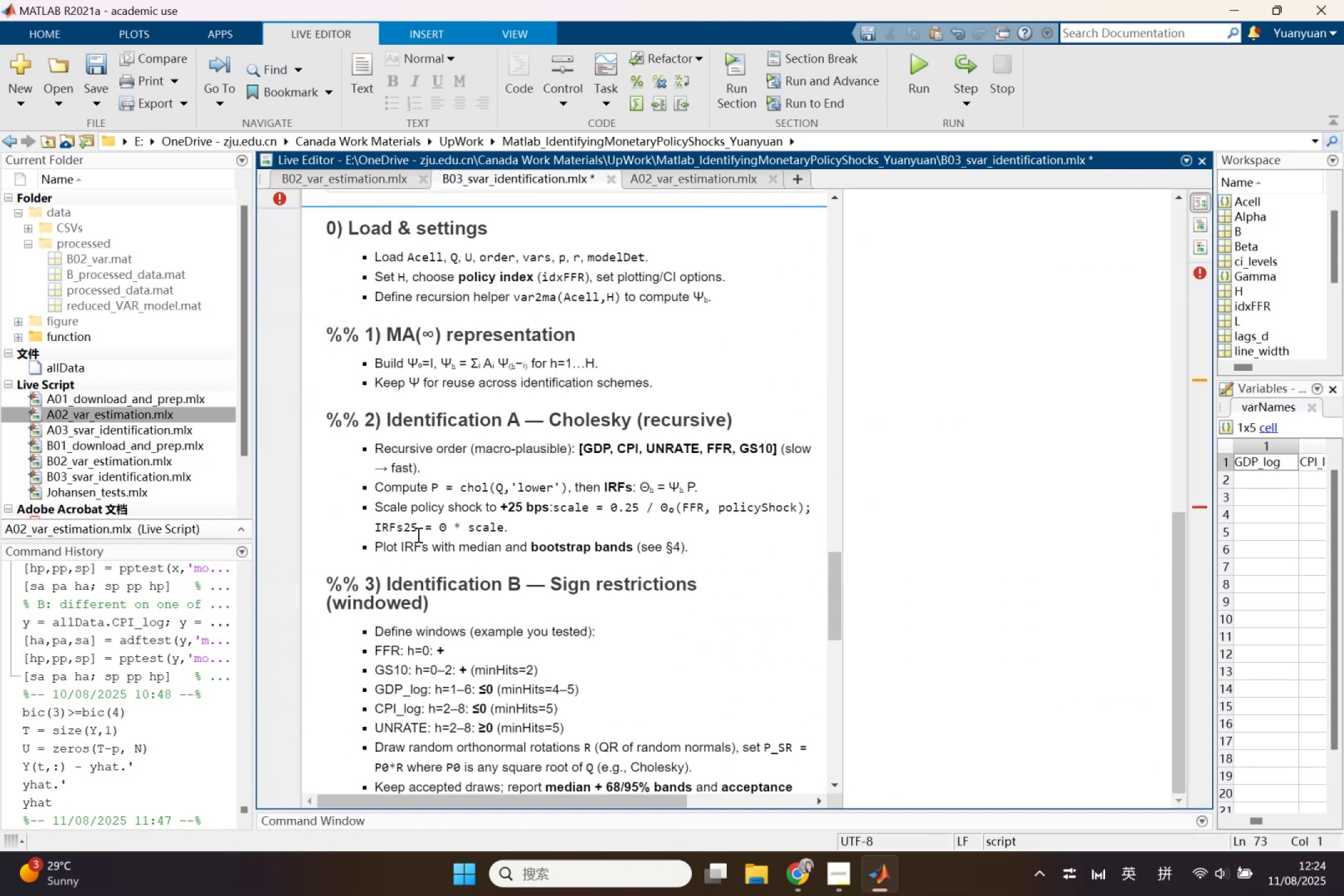 
left_click_drag(start_coordinate=[372, 449], to_coordinate=[732, 549])
 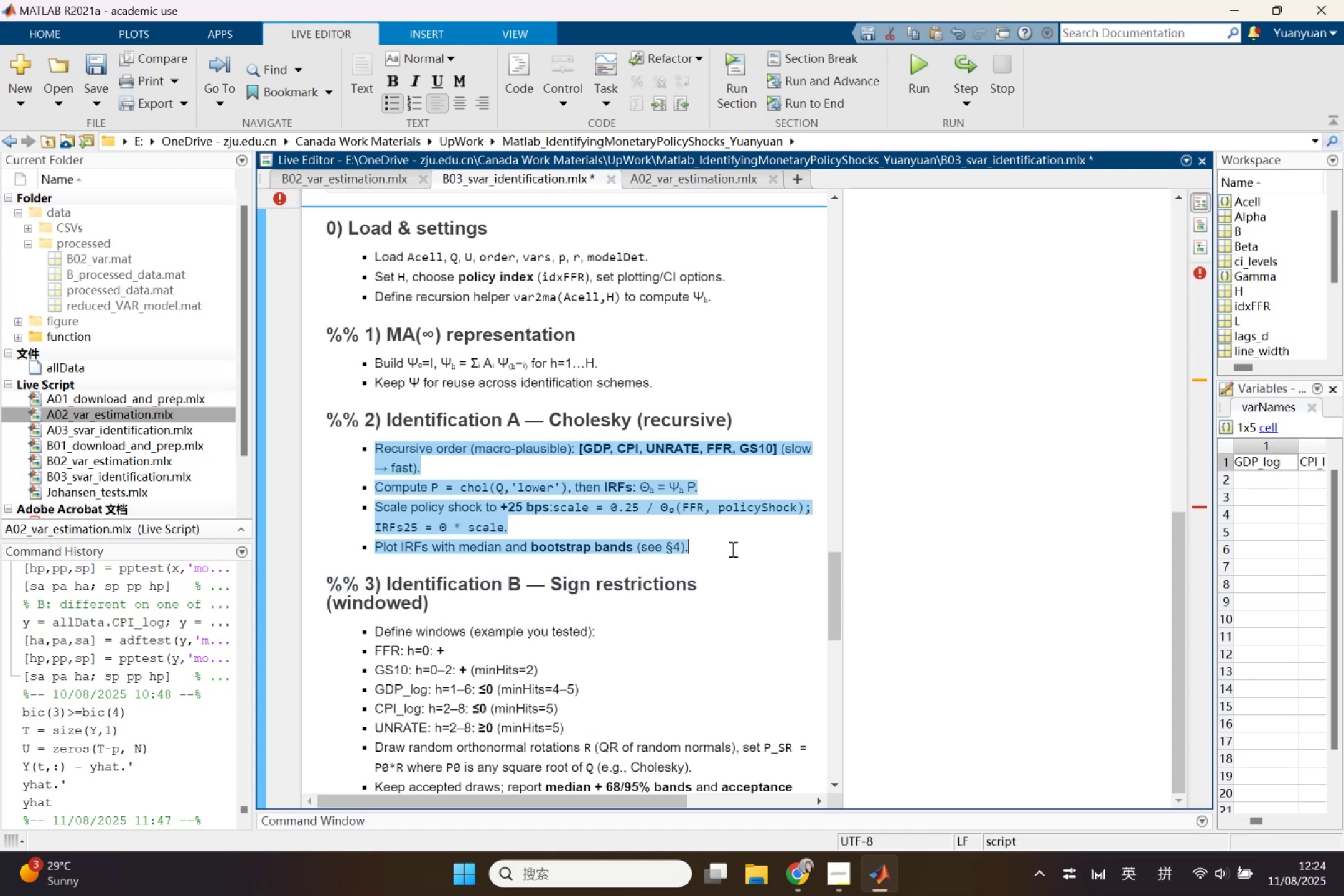 
left_click([732, 549])
 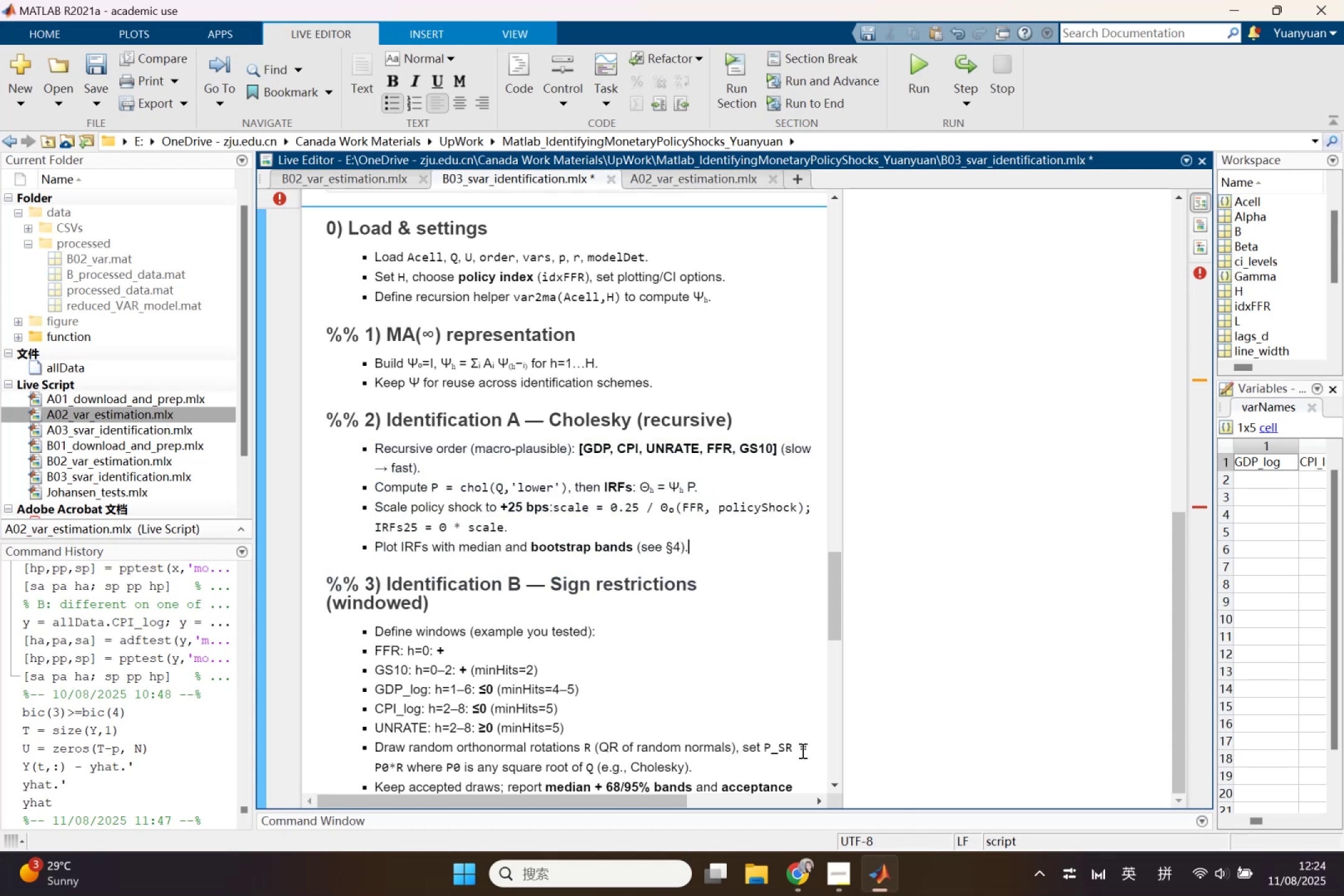 
key(Control+S)
 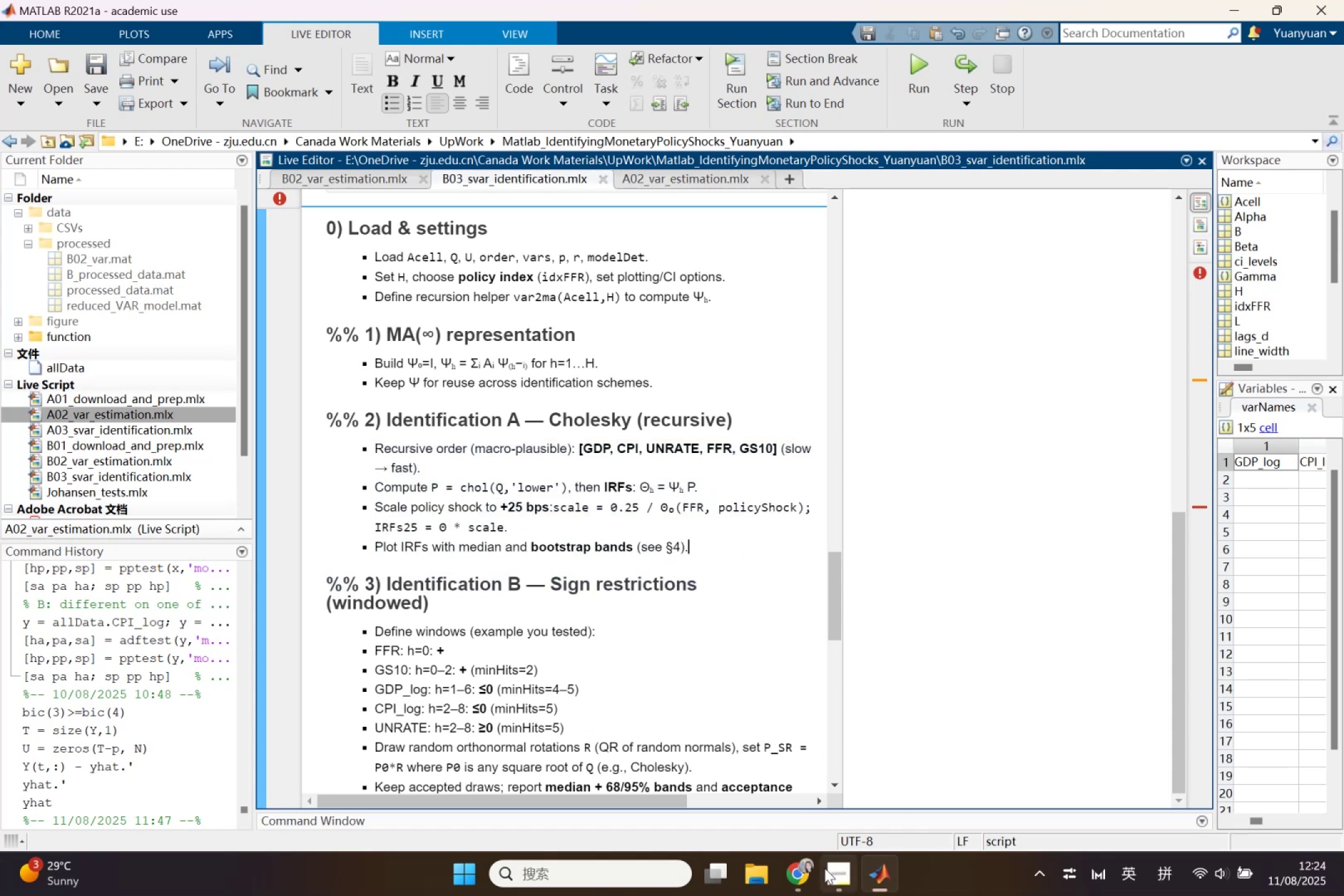 
mouse_move([818, 836])
 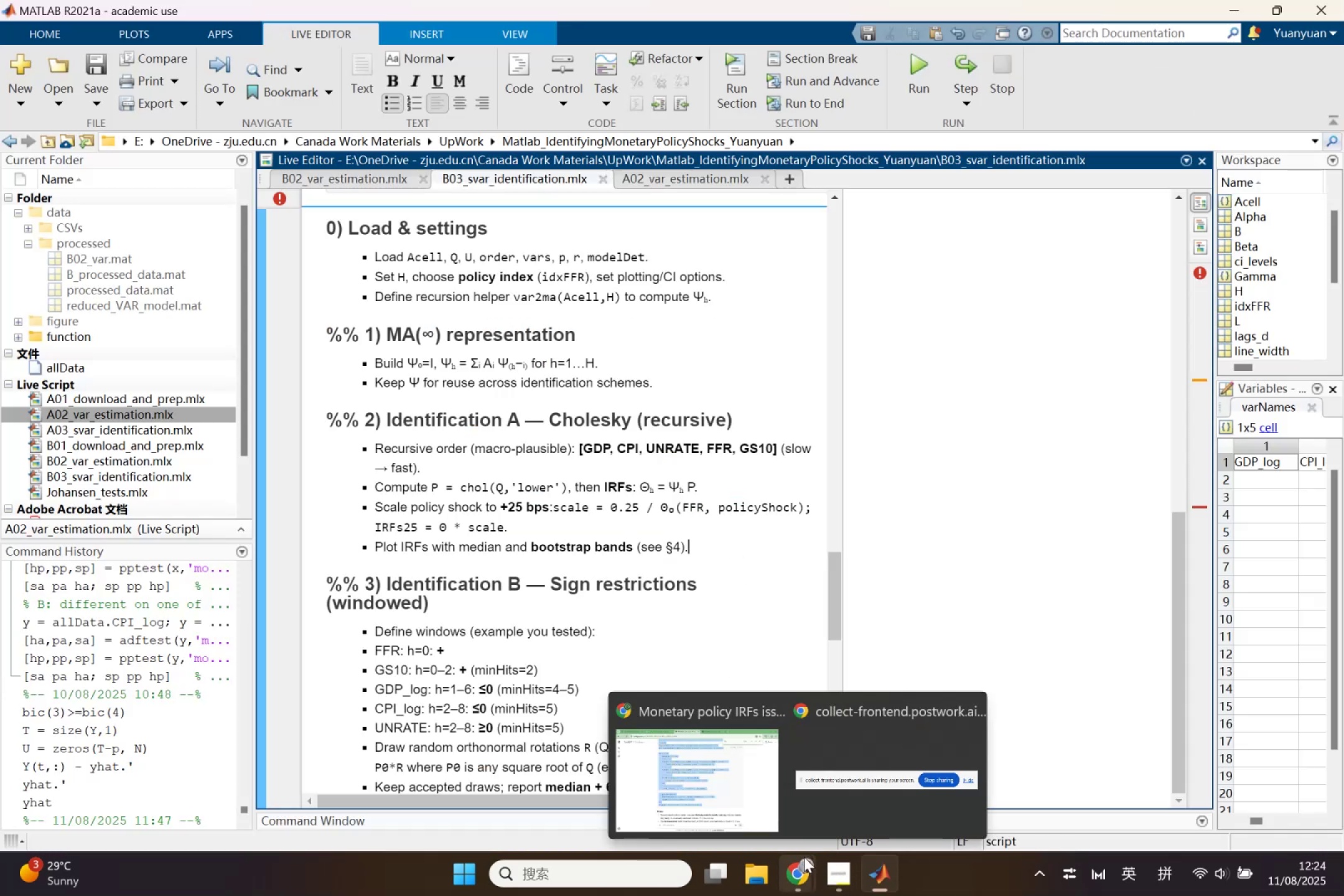 
left_click([804, 861])
 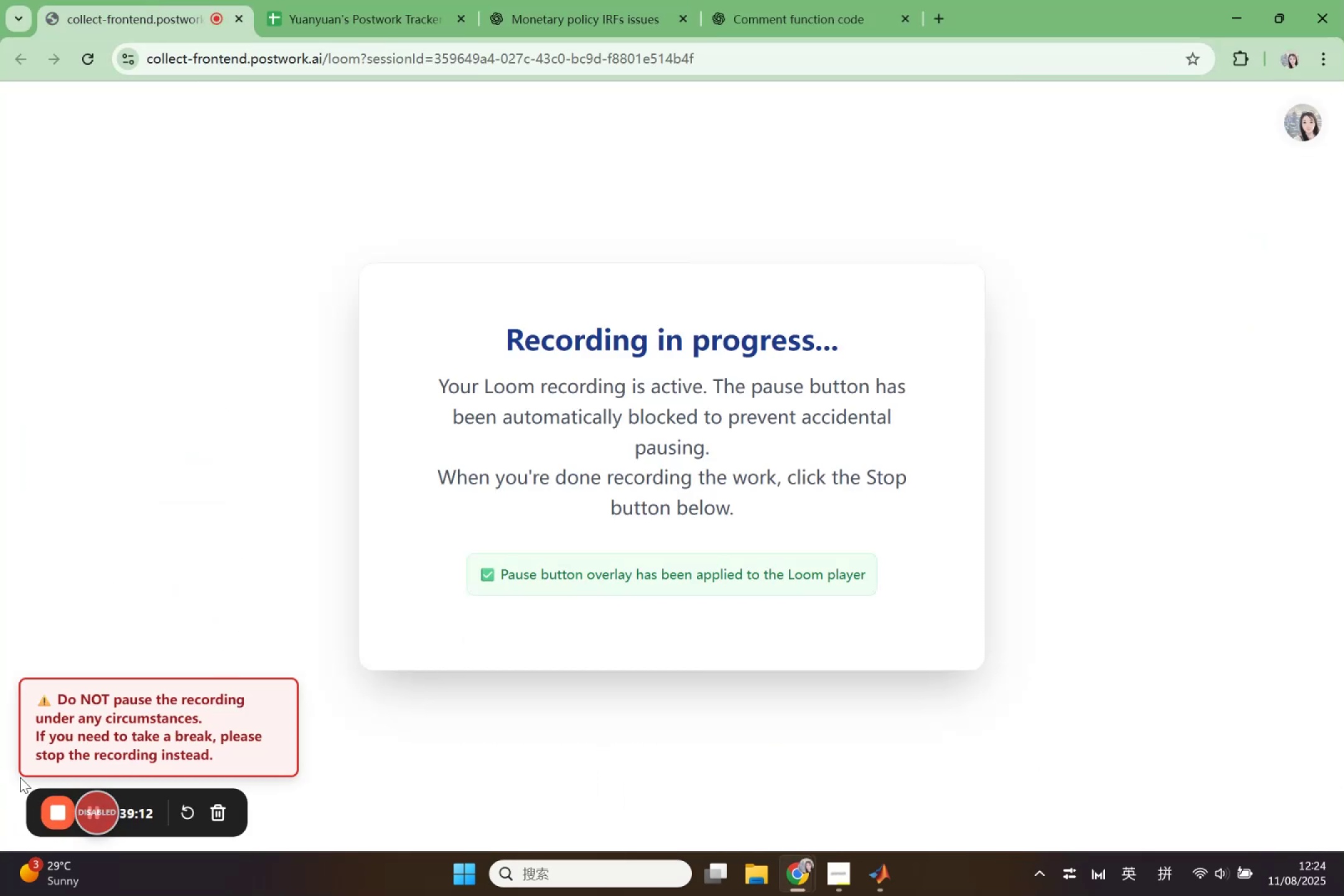 
wait(5.22)
 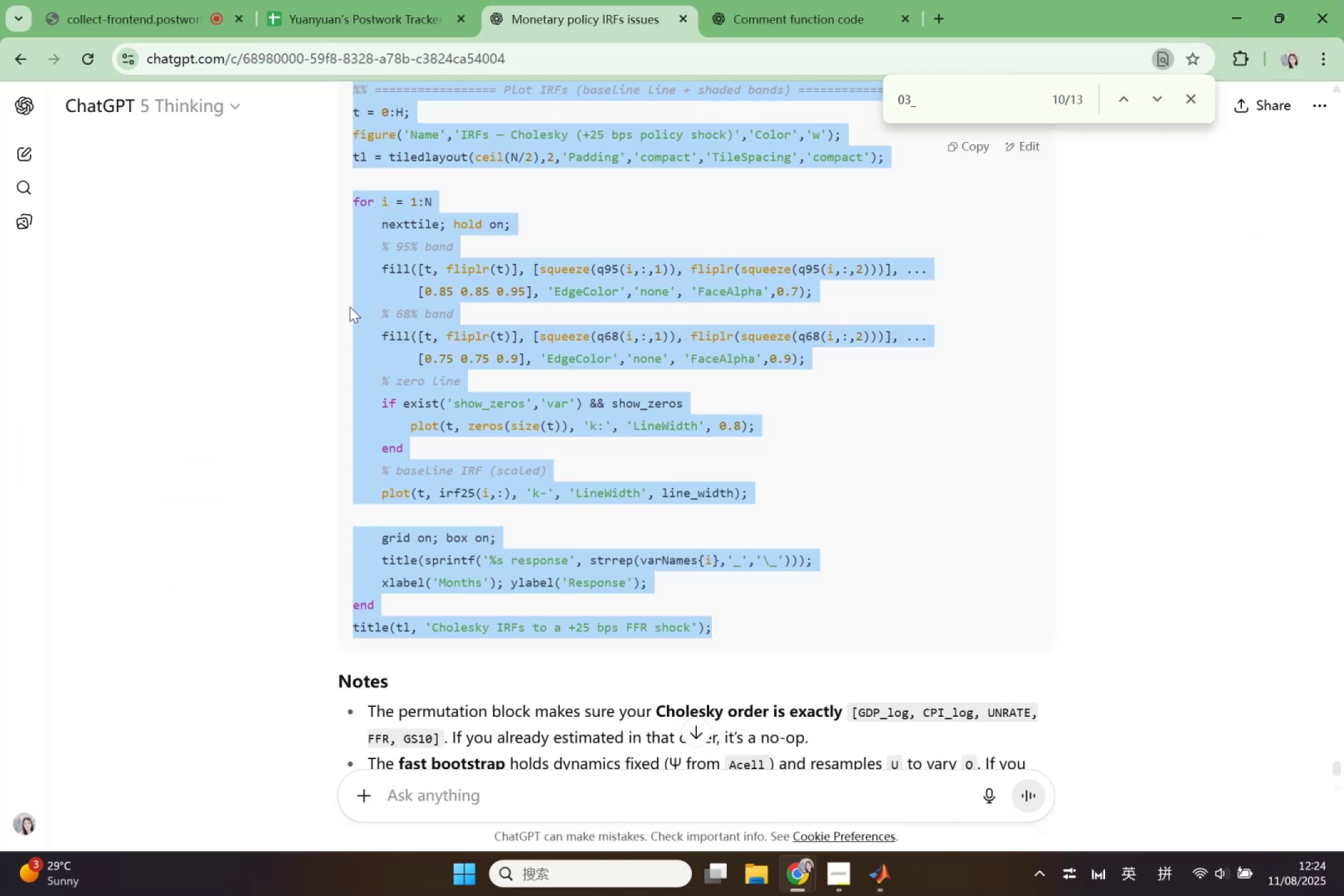 
left_click([668, 0])
 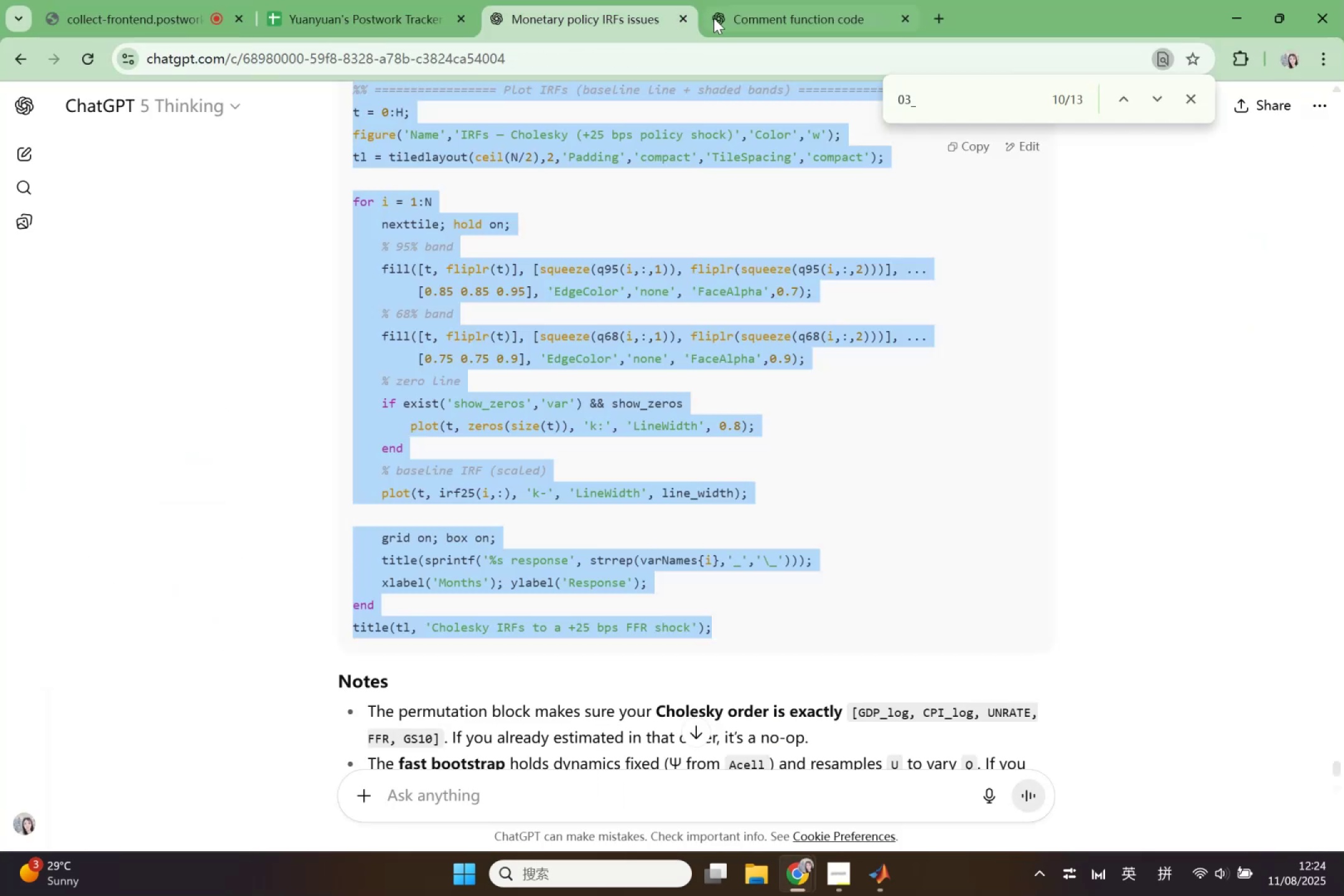 
left_click([739, 12])
 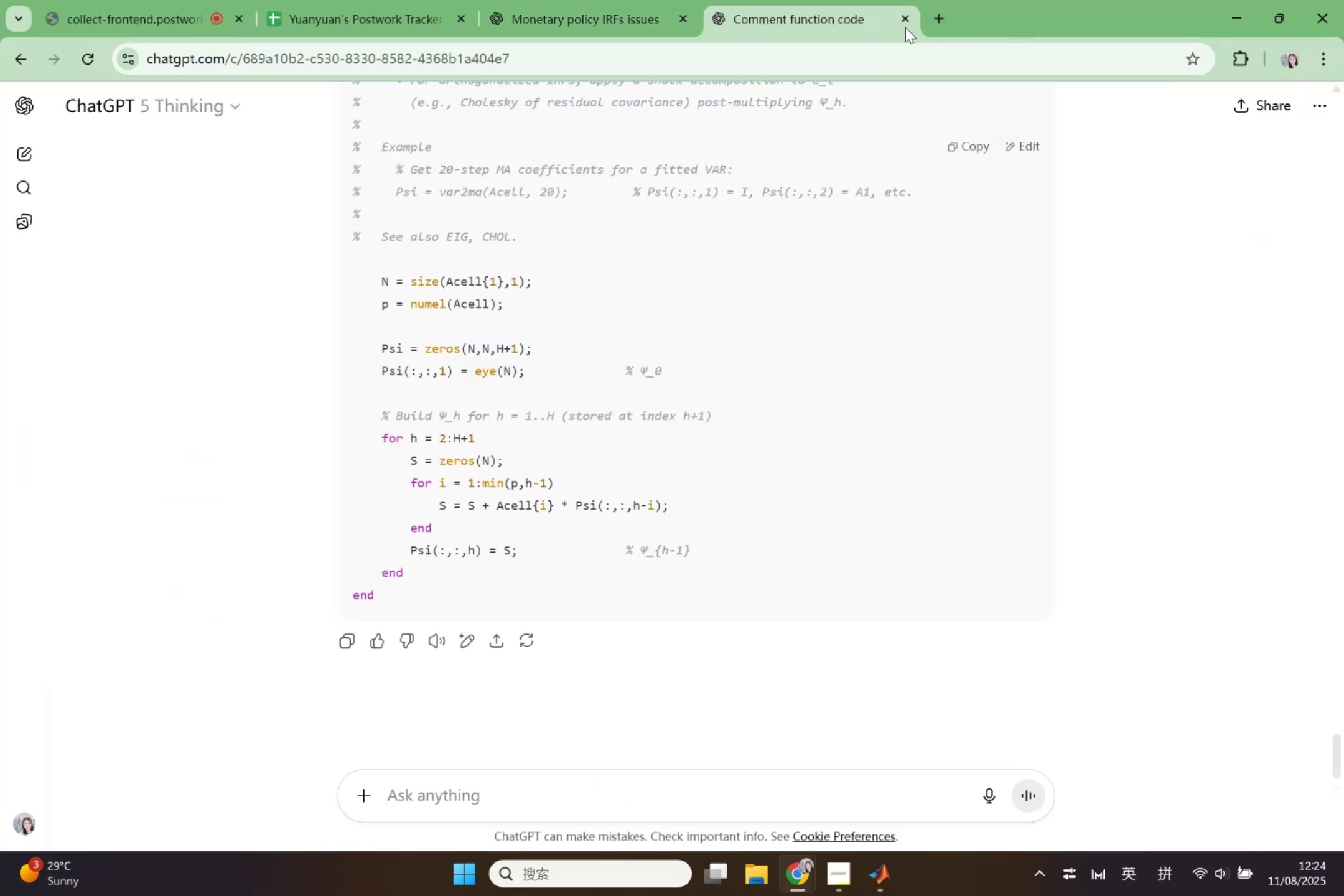 
left_click([905, 21])
 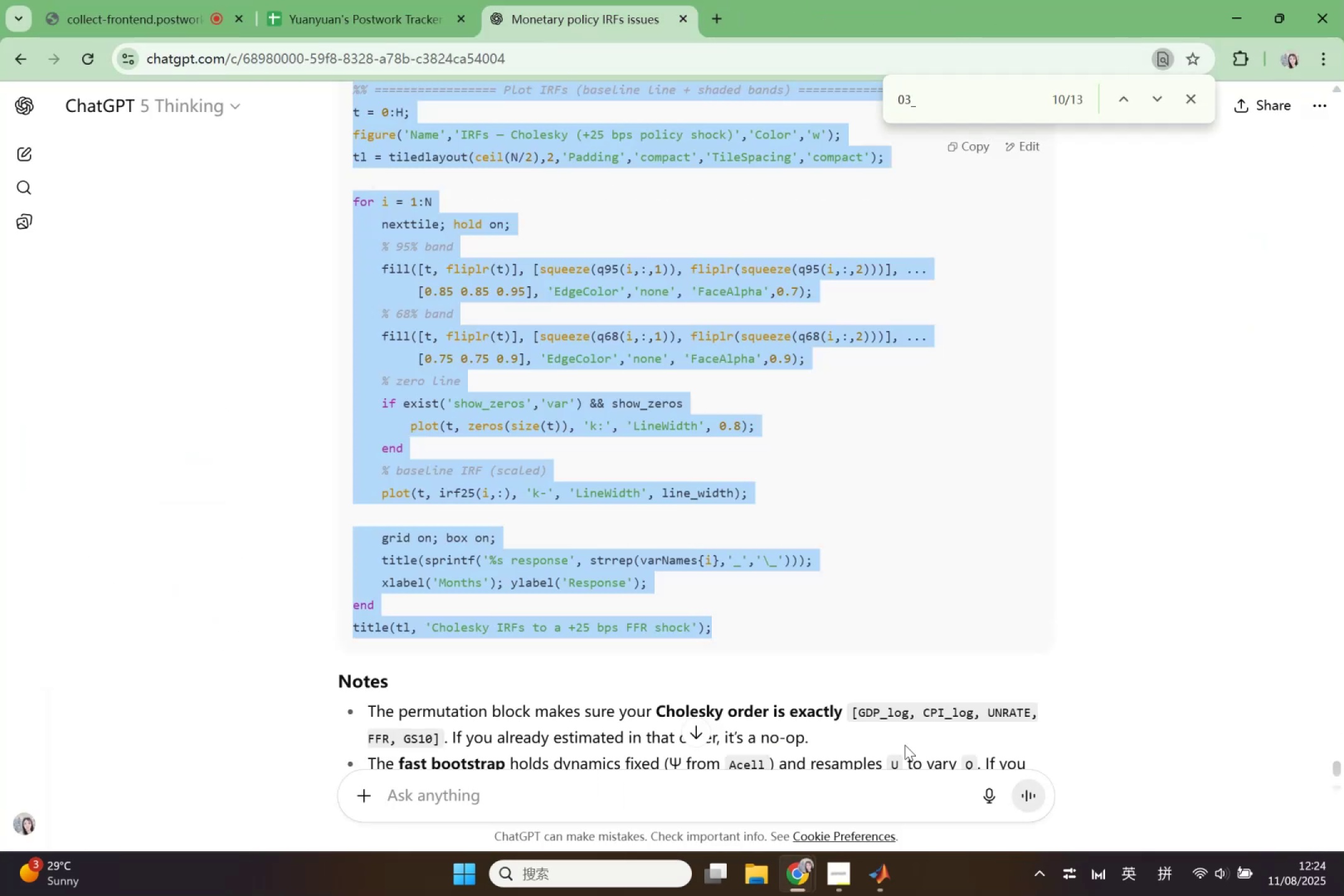 
left_click([777, 511])
 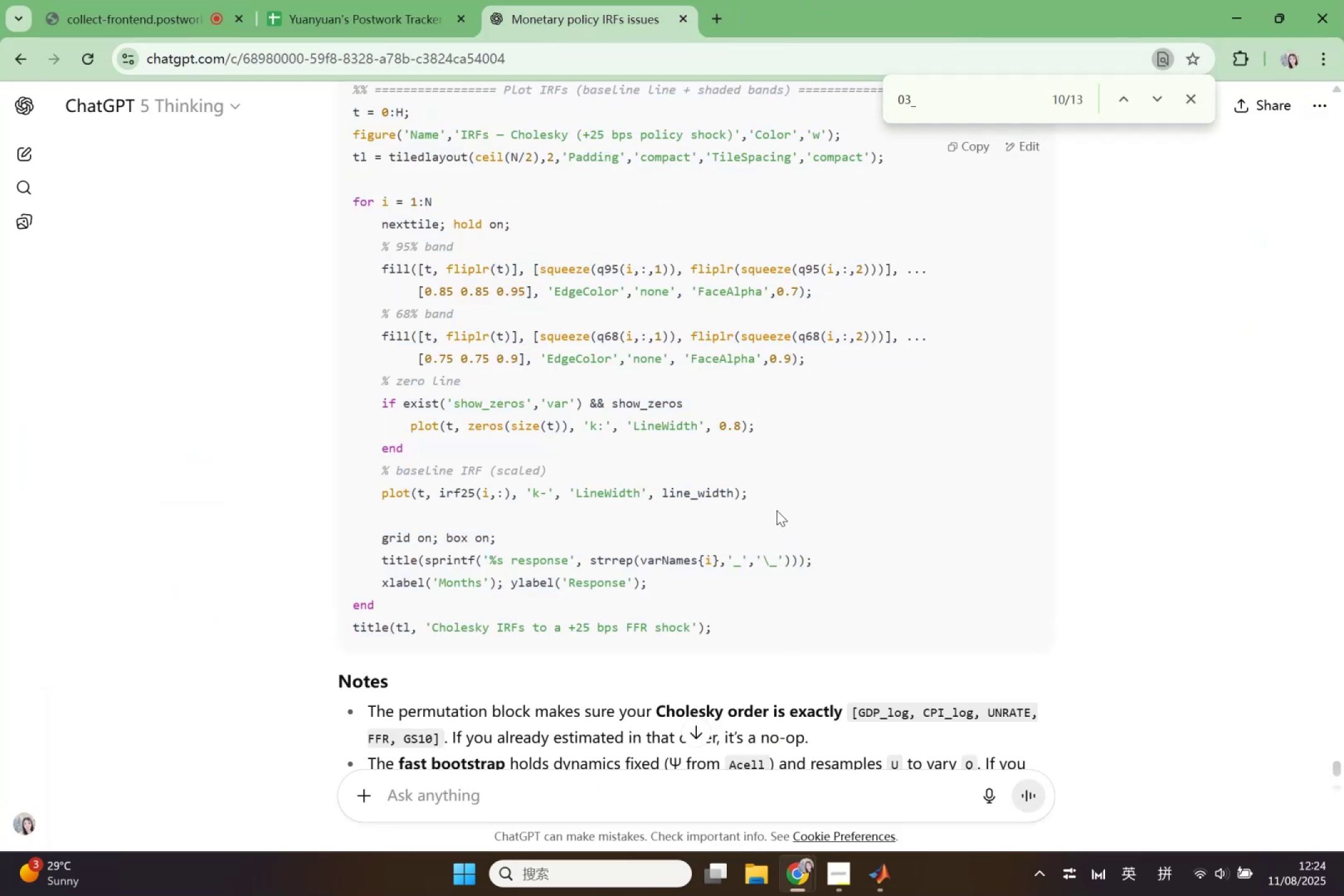 
scroll: coordinate [394, 195], scroll_direction: up, amount: 15.0
 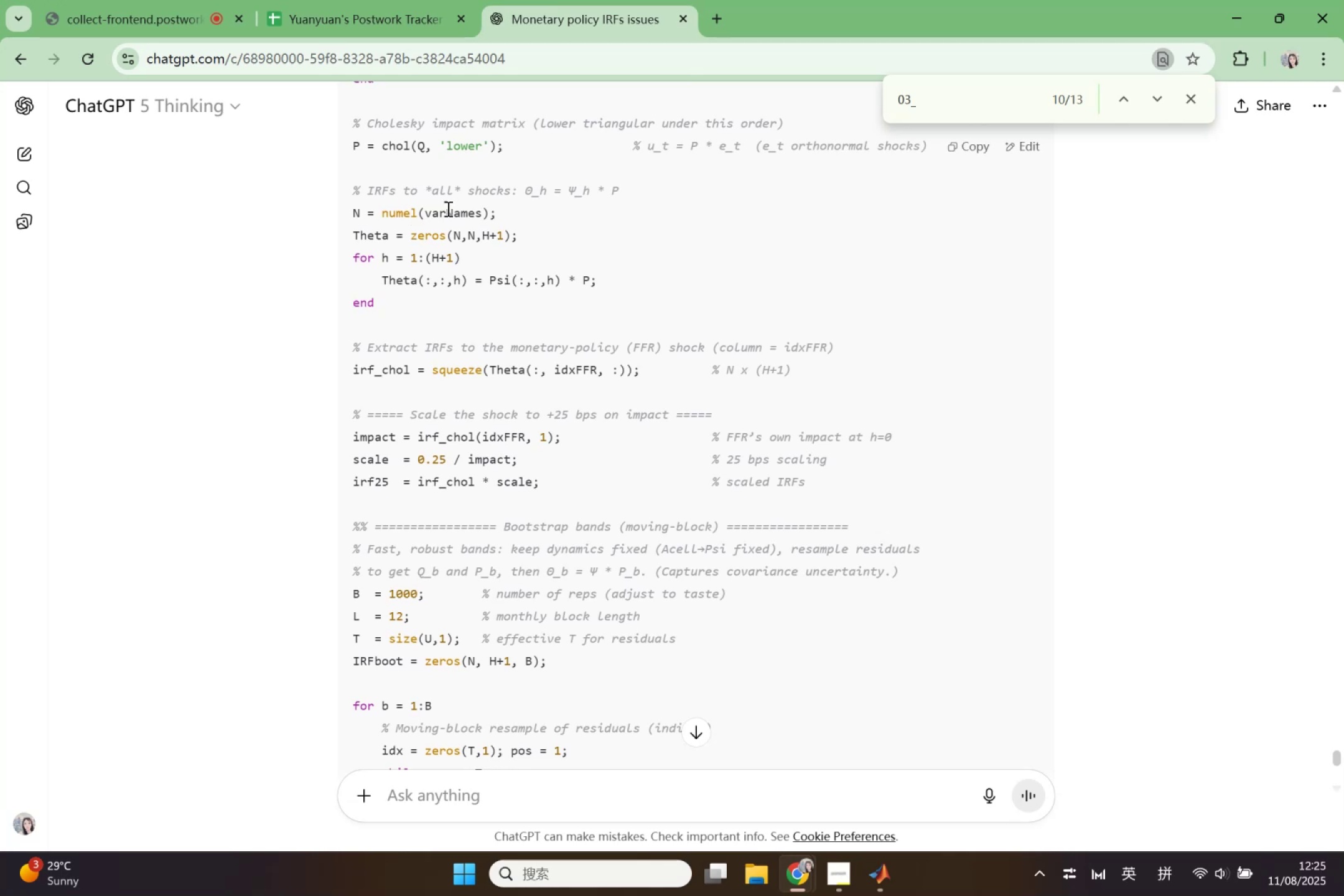 
left_click_drag(start_coordinate=[516, 192], to_coordinate=[625, 182])
 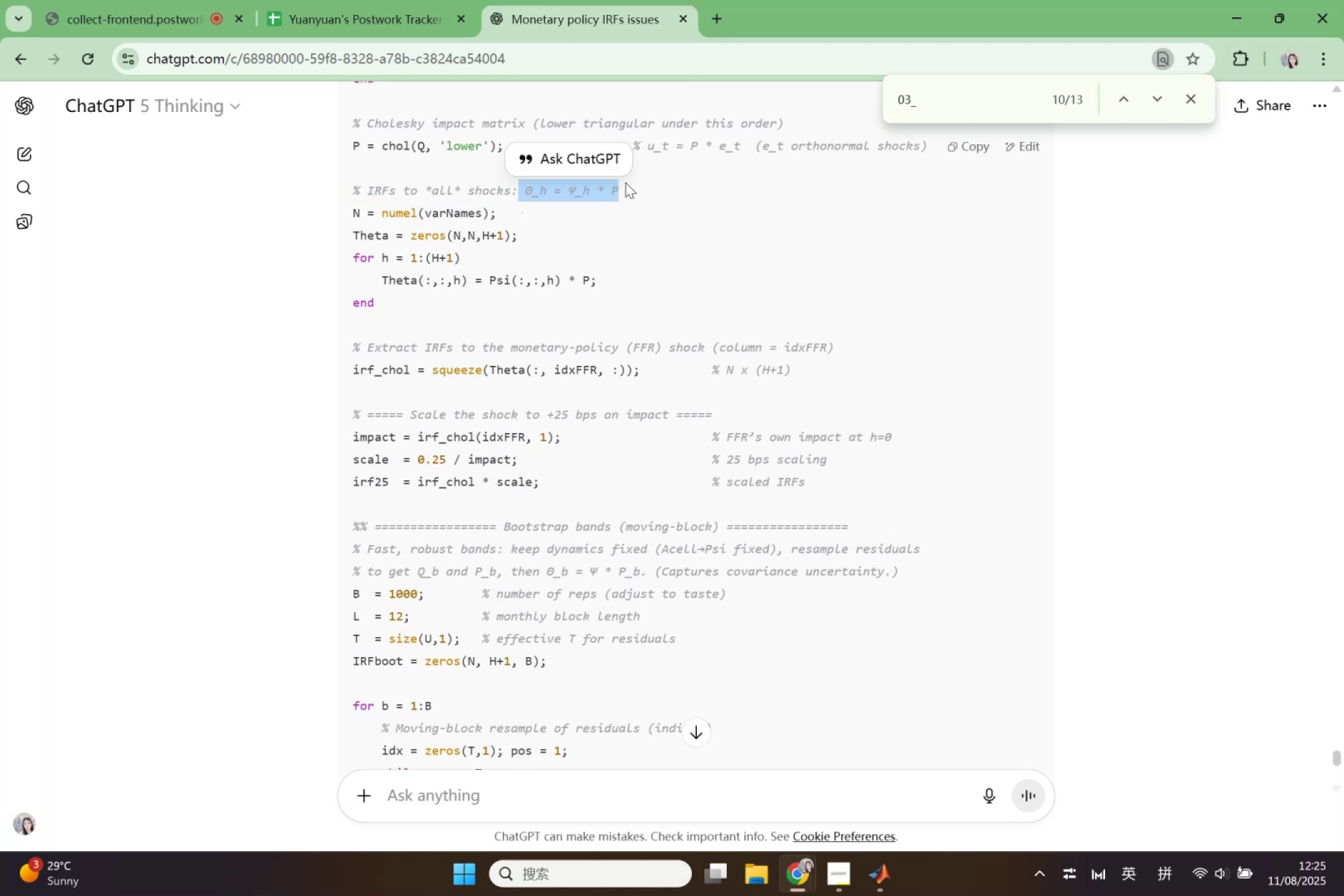 
left_click([625, 182])
 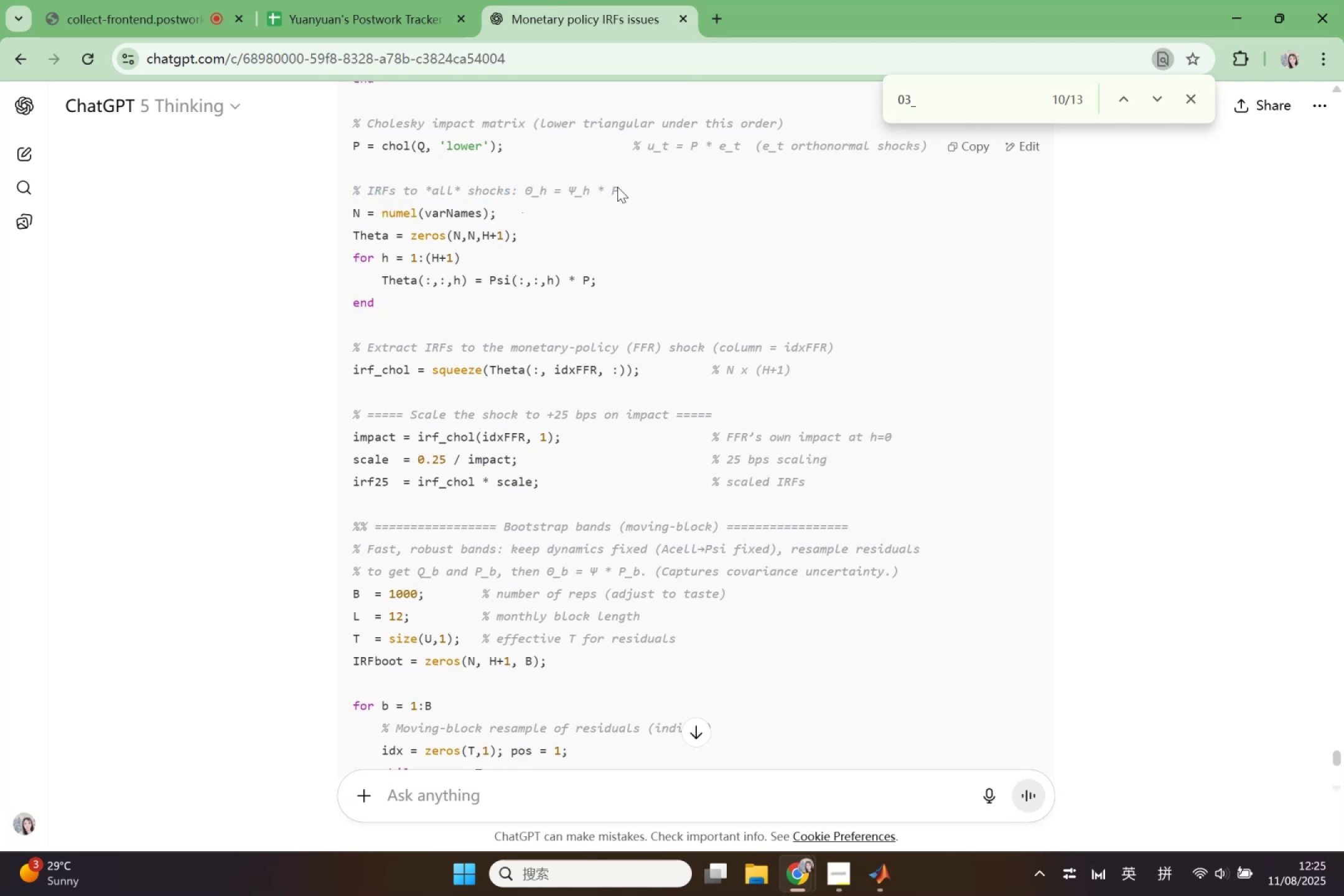 
scroll: coordinate [607, 191], scroll_direction: up, amount: 1.0
 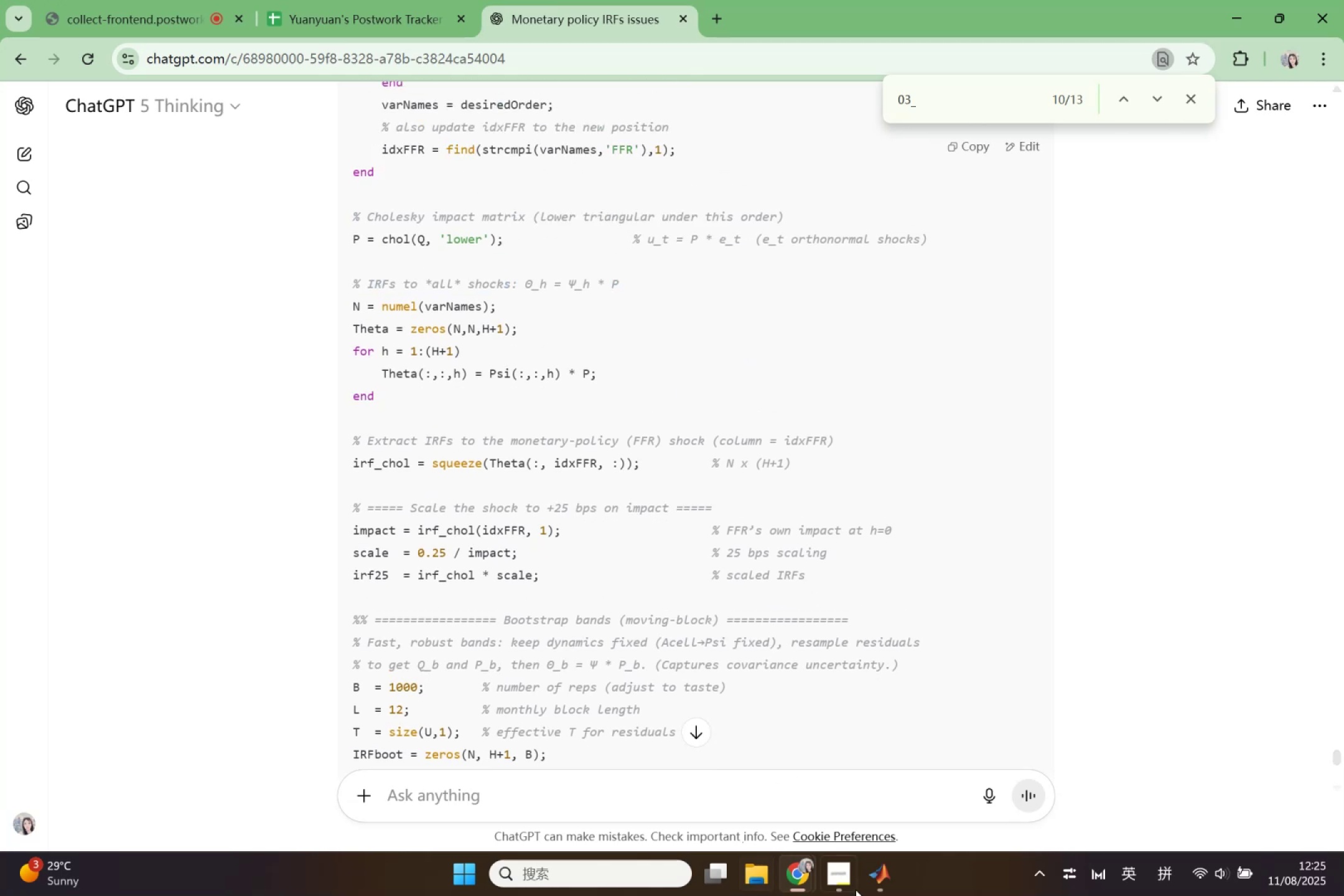 
left_click([874, 883])
 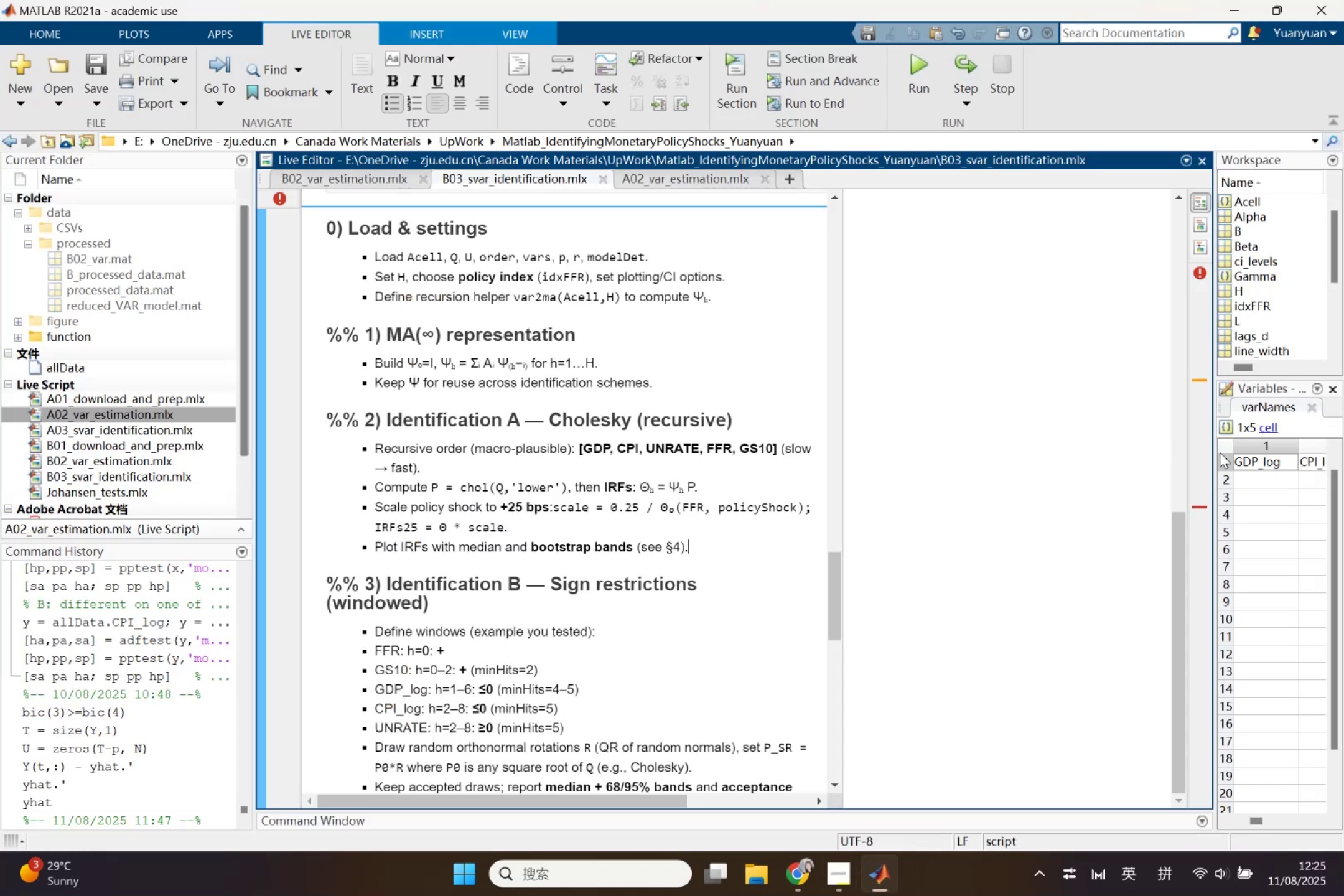 
left_click_drag(start_coordinate=[1214, 454], to_coordinate=[897, 498])
 